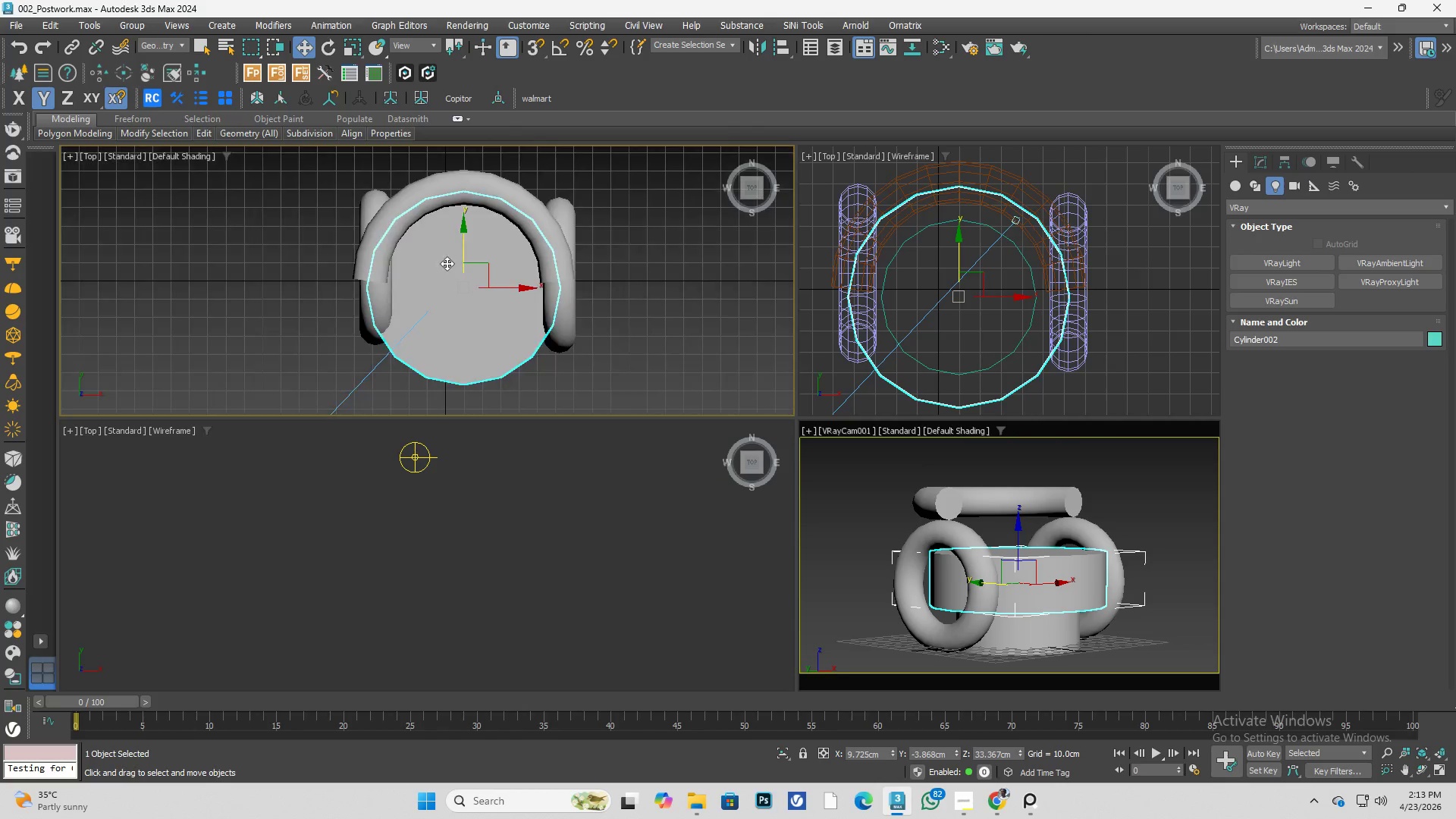 
double_click([783, 756])
 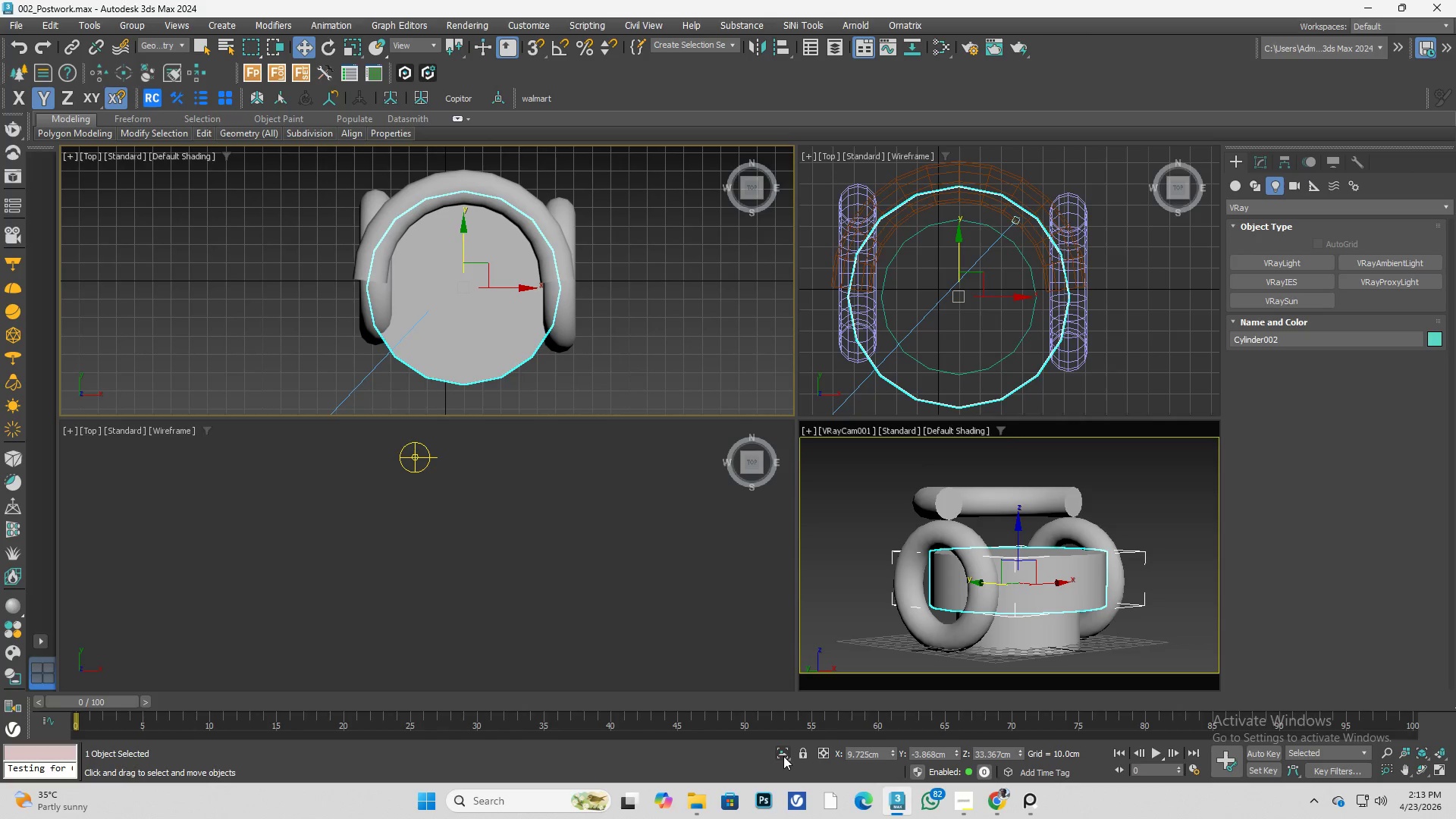 
left_click([783, 756])
 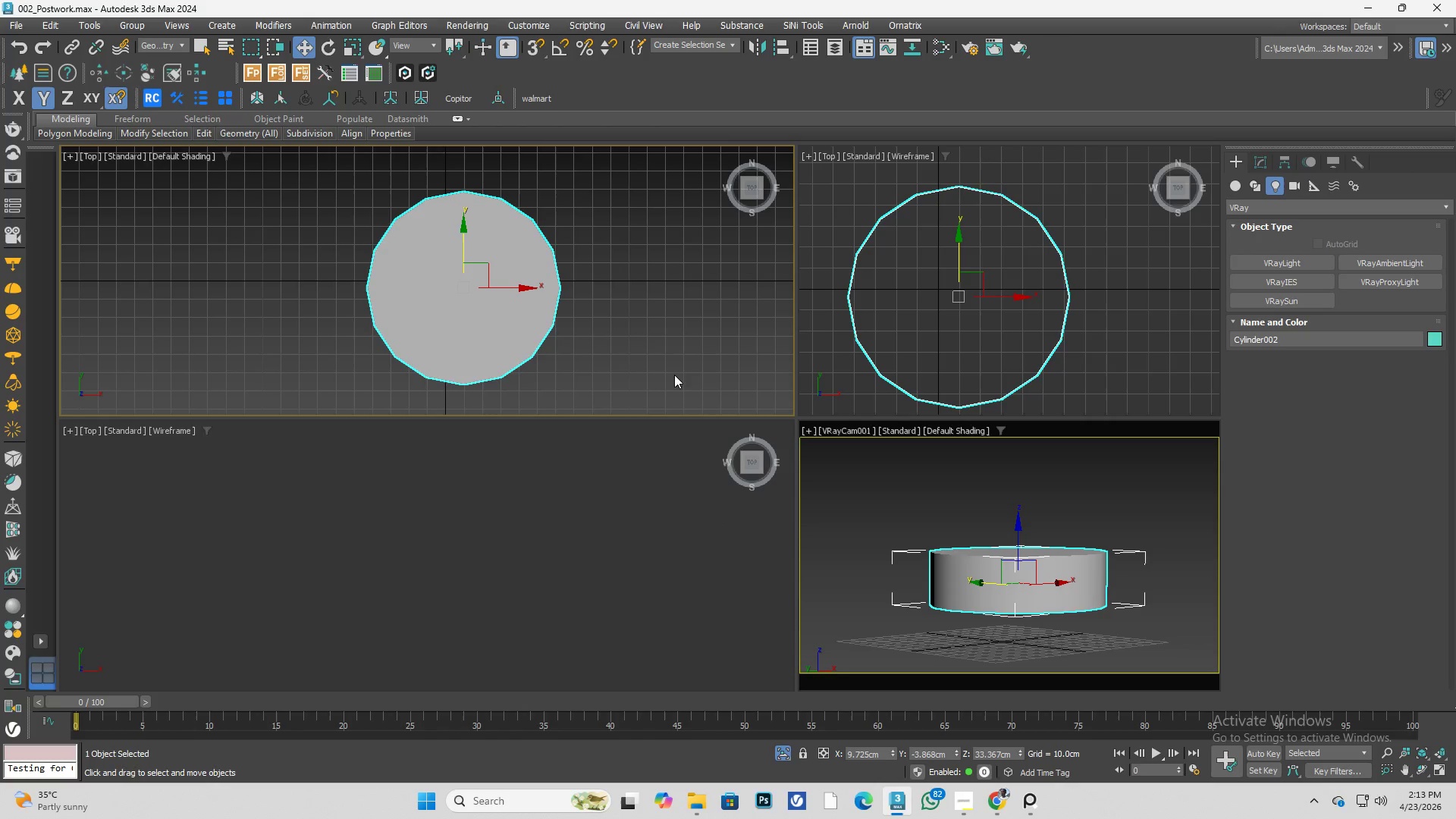 
left_click([669, 338])
 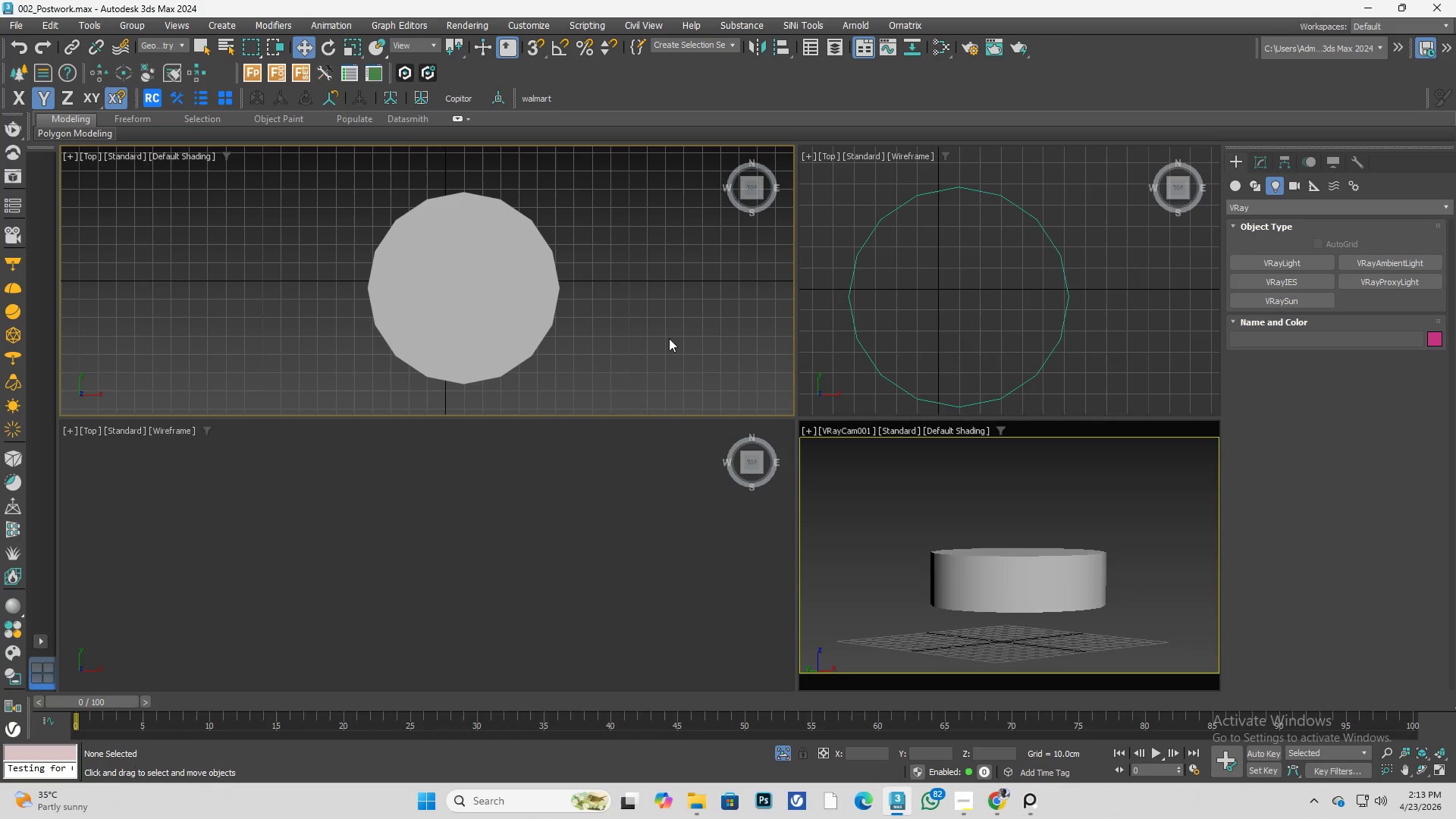 
key(Alt+AltLeft)
 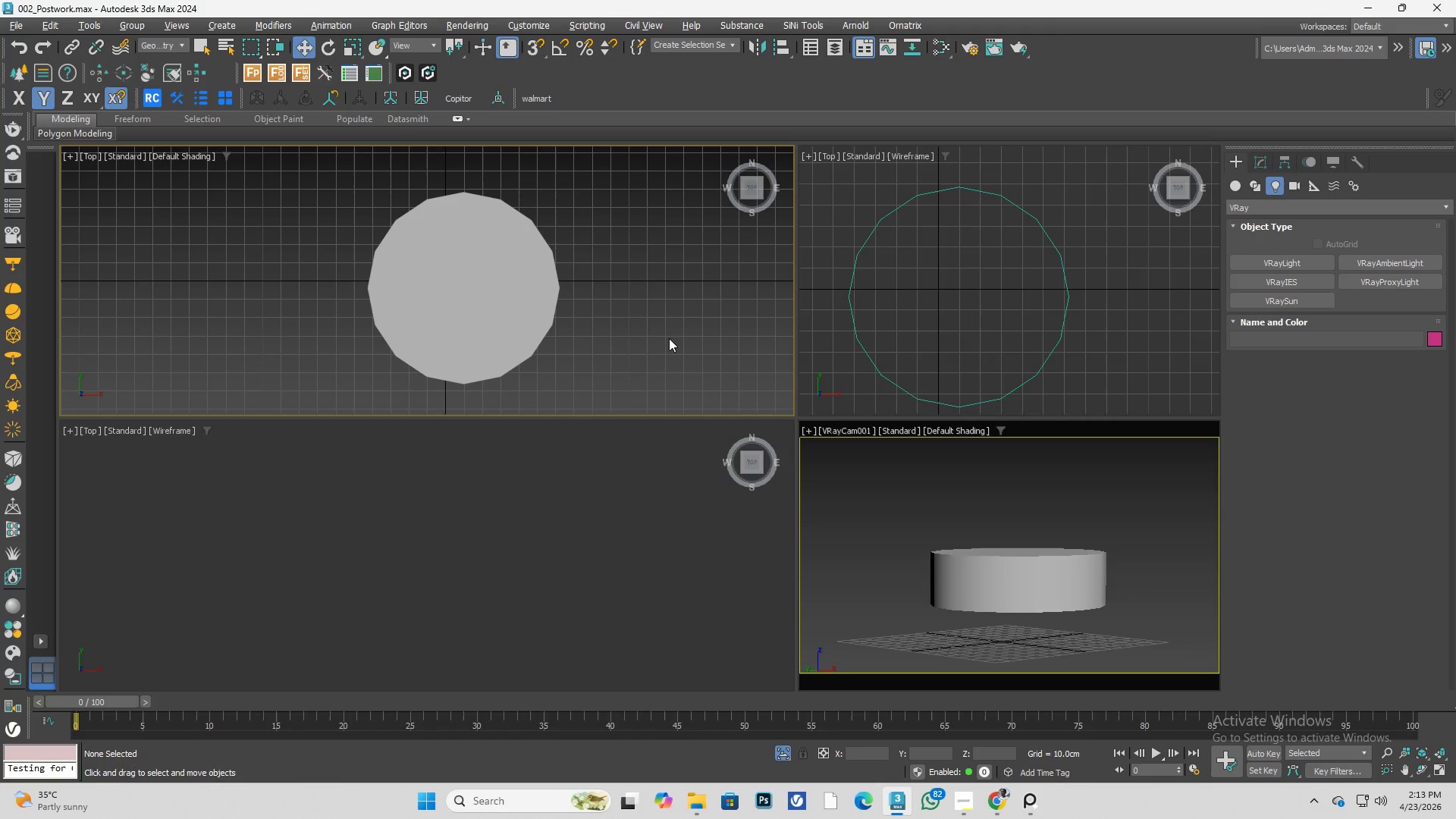 
key(Alt+S)
 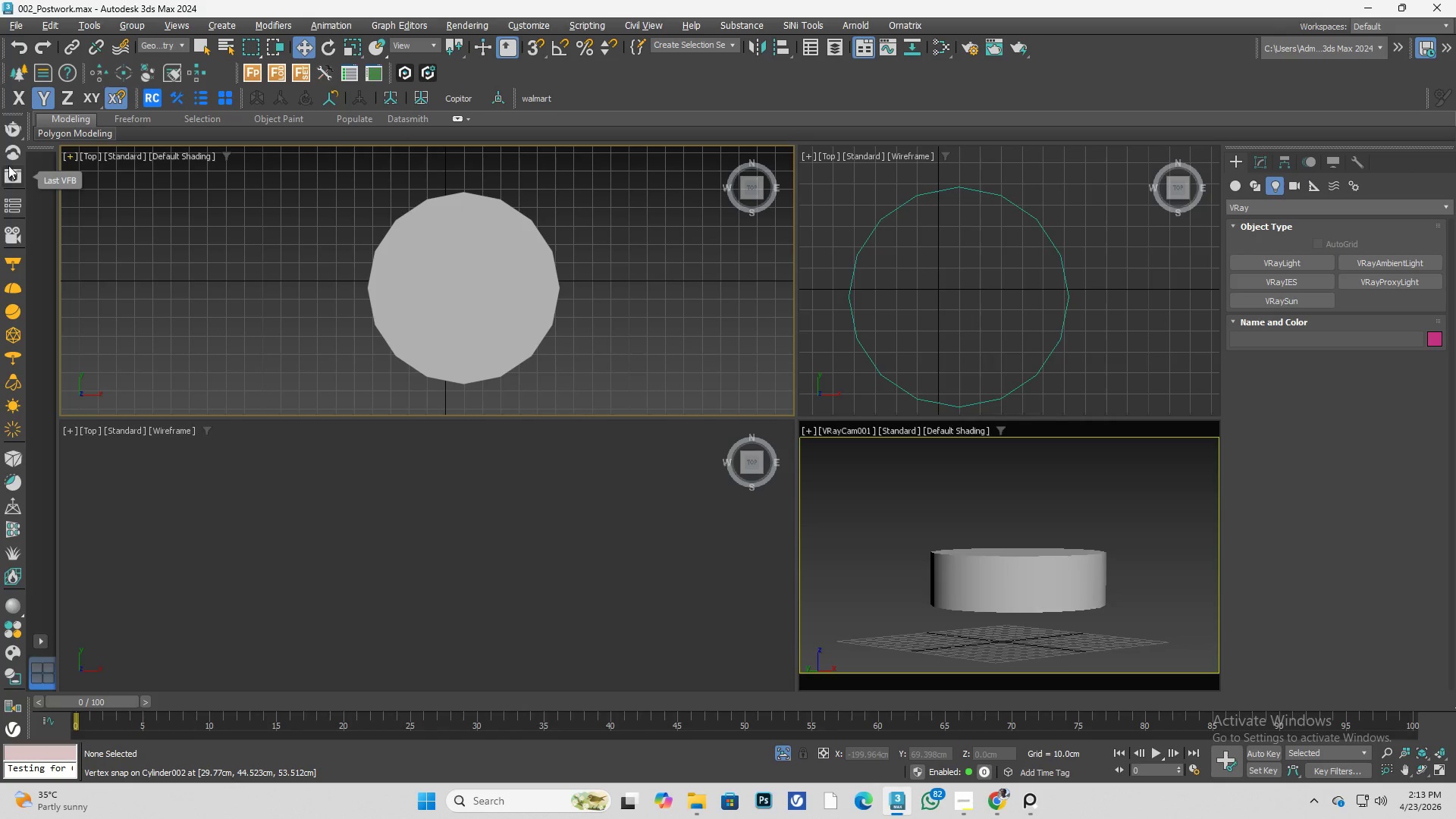 
left_click([9, 135])
 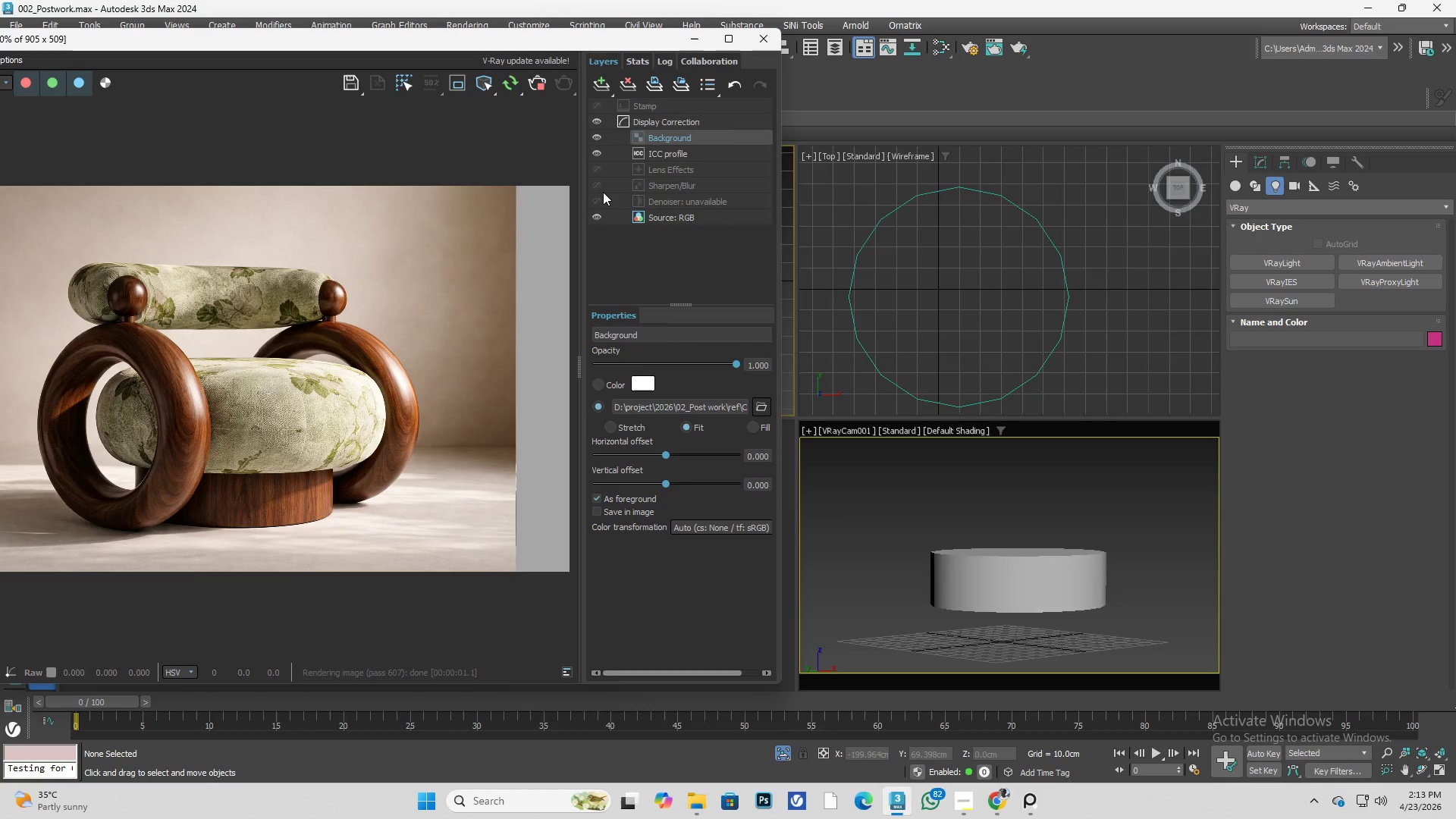 
left_click([595, 140])
 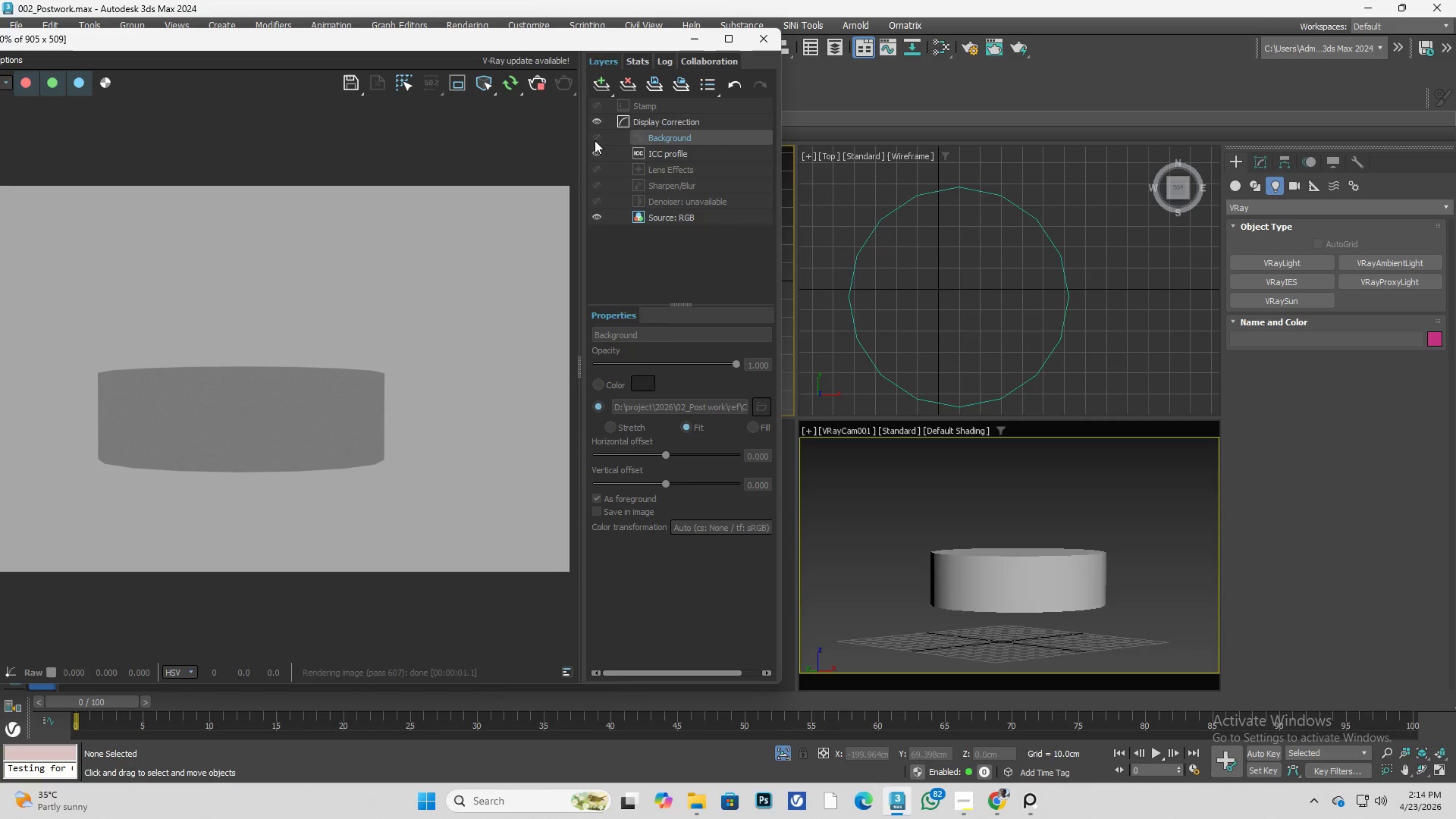 
left_click([595, 140])
 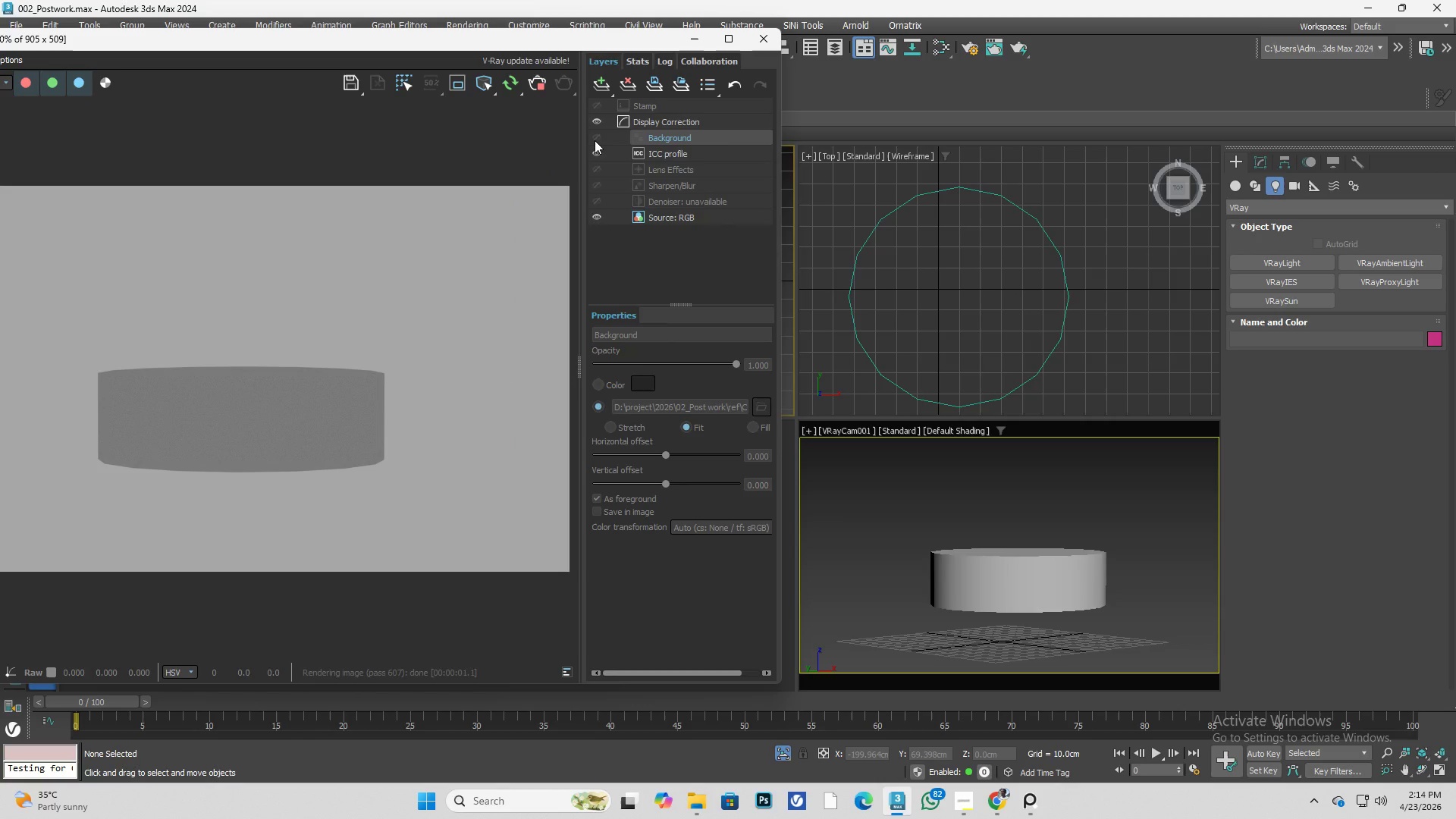 
double_click([595, 140])
 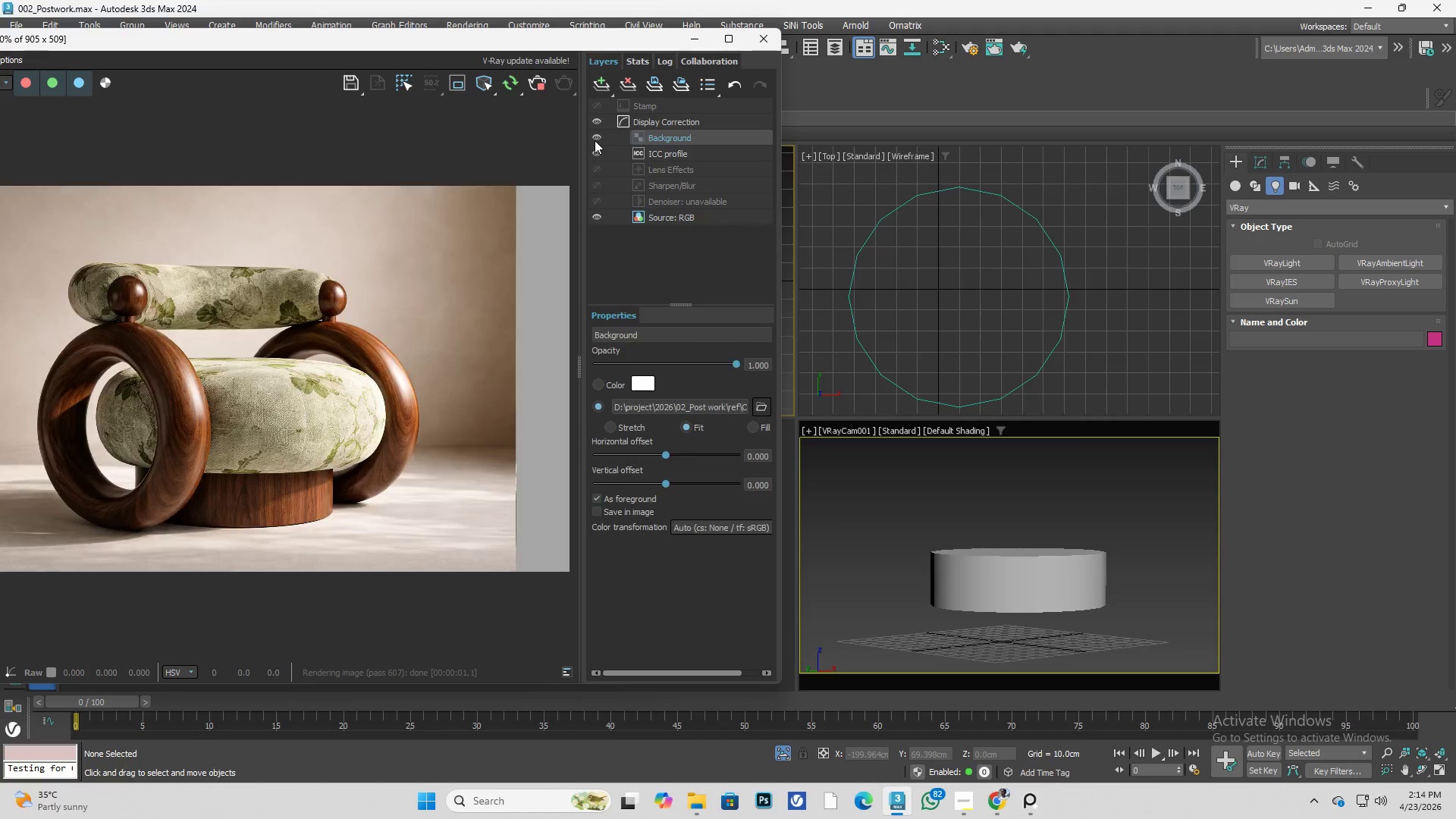 
triple_click([595, 140])
 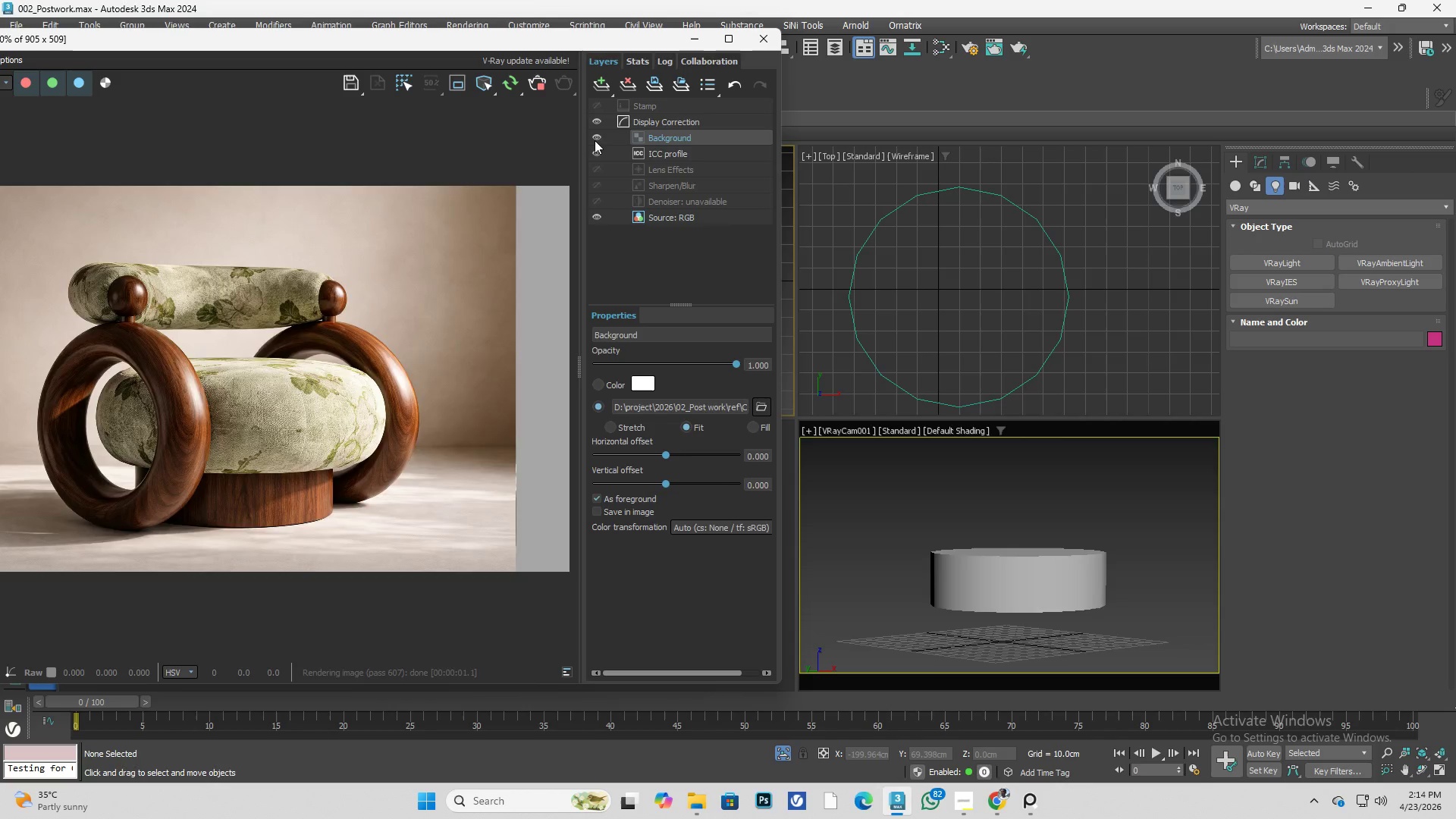 
left_click([595, 140])
 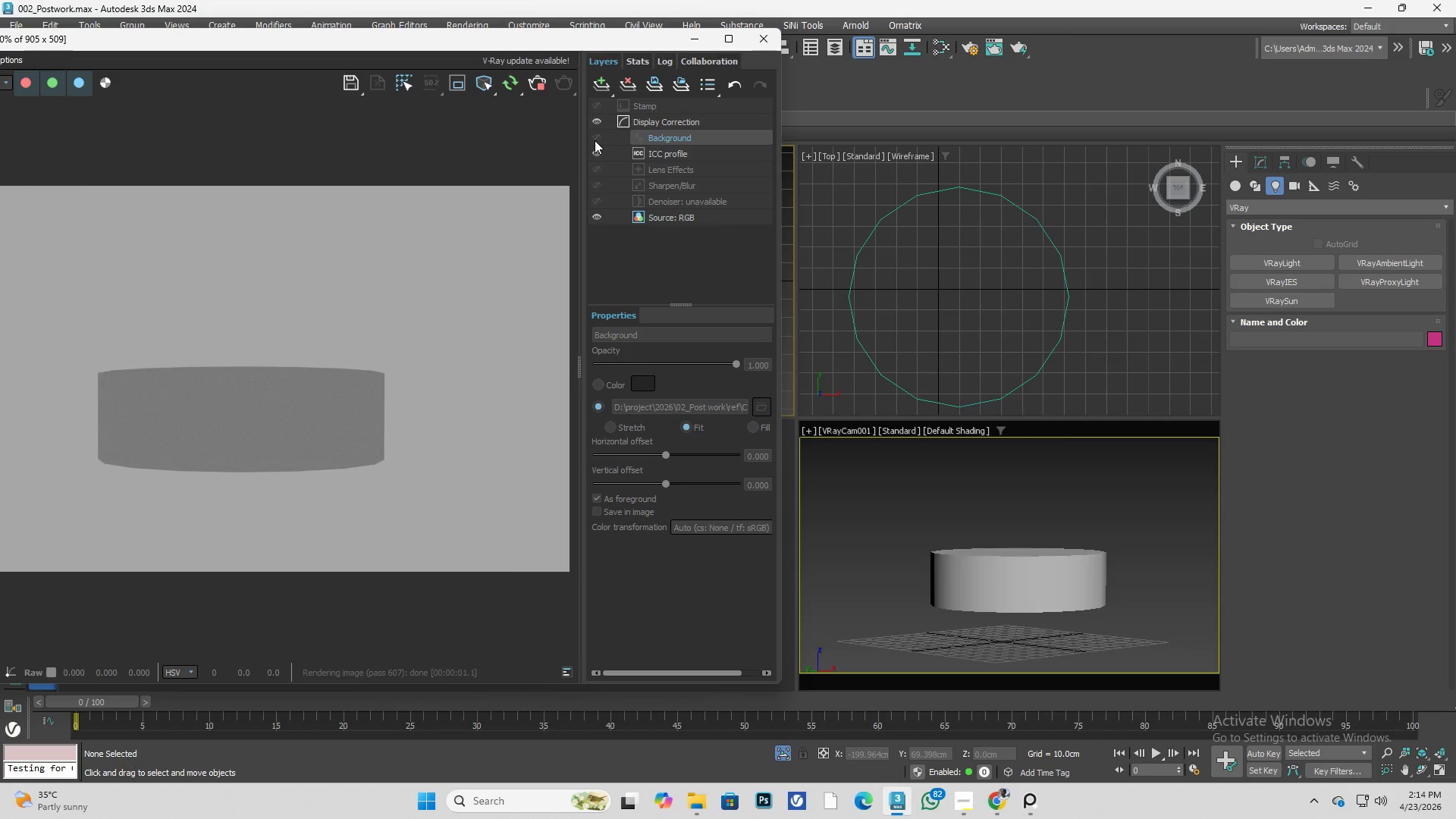 
left_click([595, 140])
 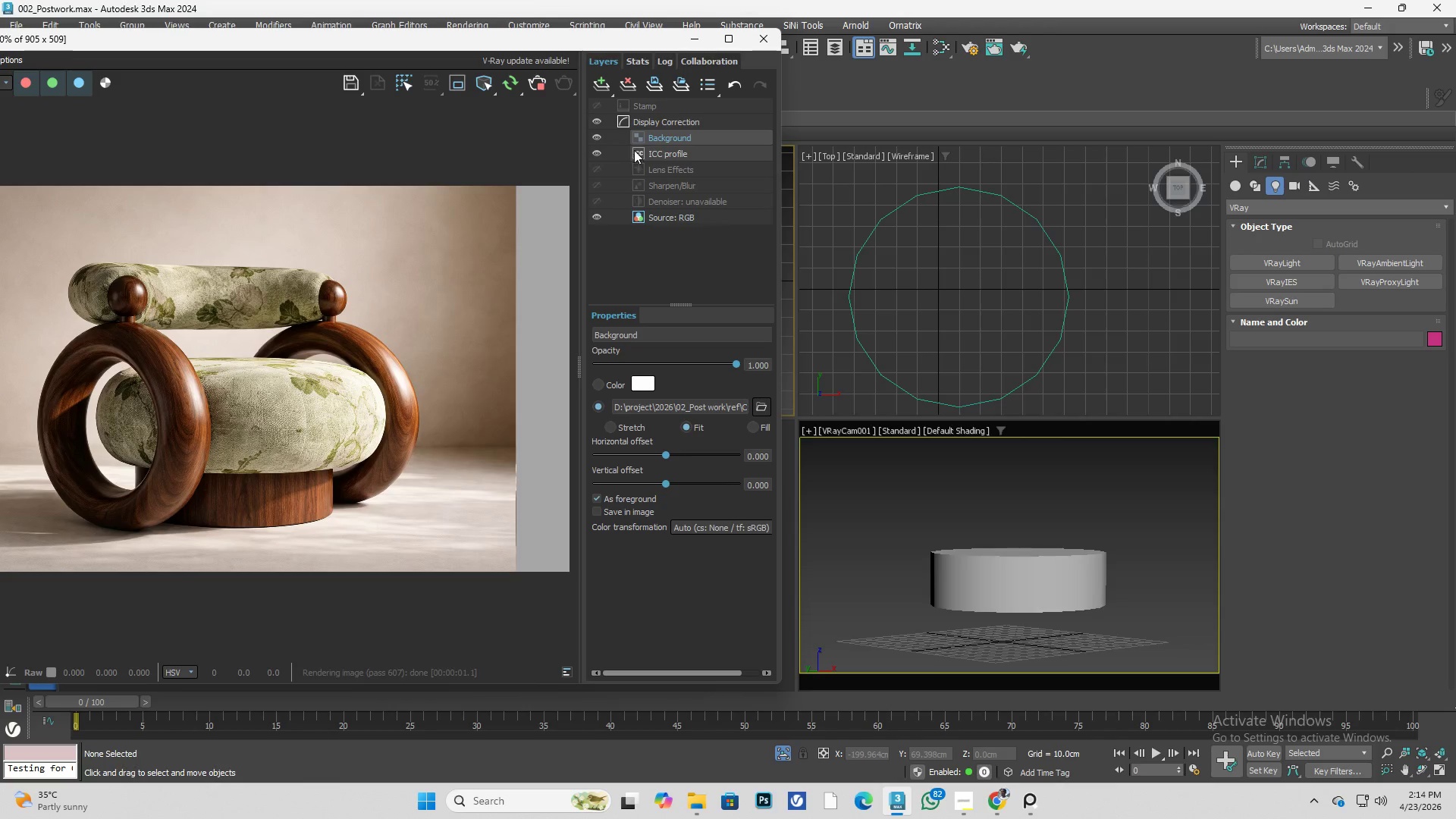 
left_click([660, 140])
 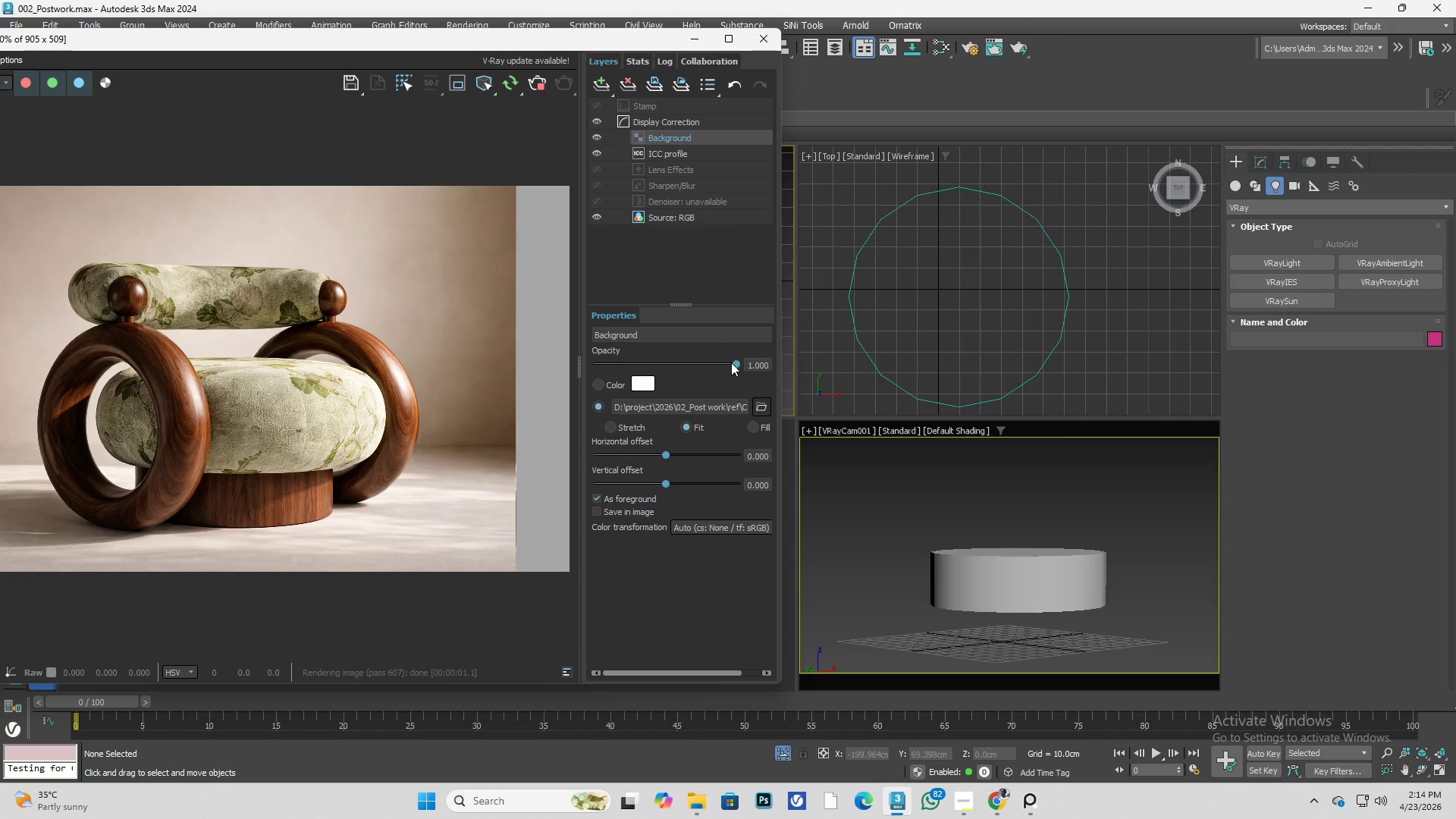 
left_click_drag(start_coordinate=[736, 366], to_coordinate=[652, 368])
 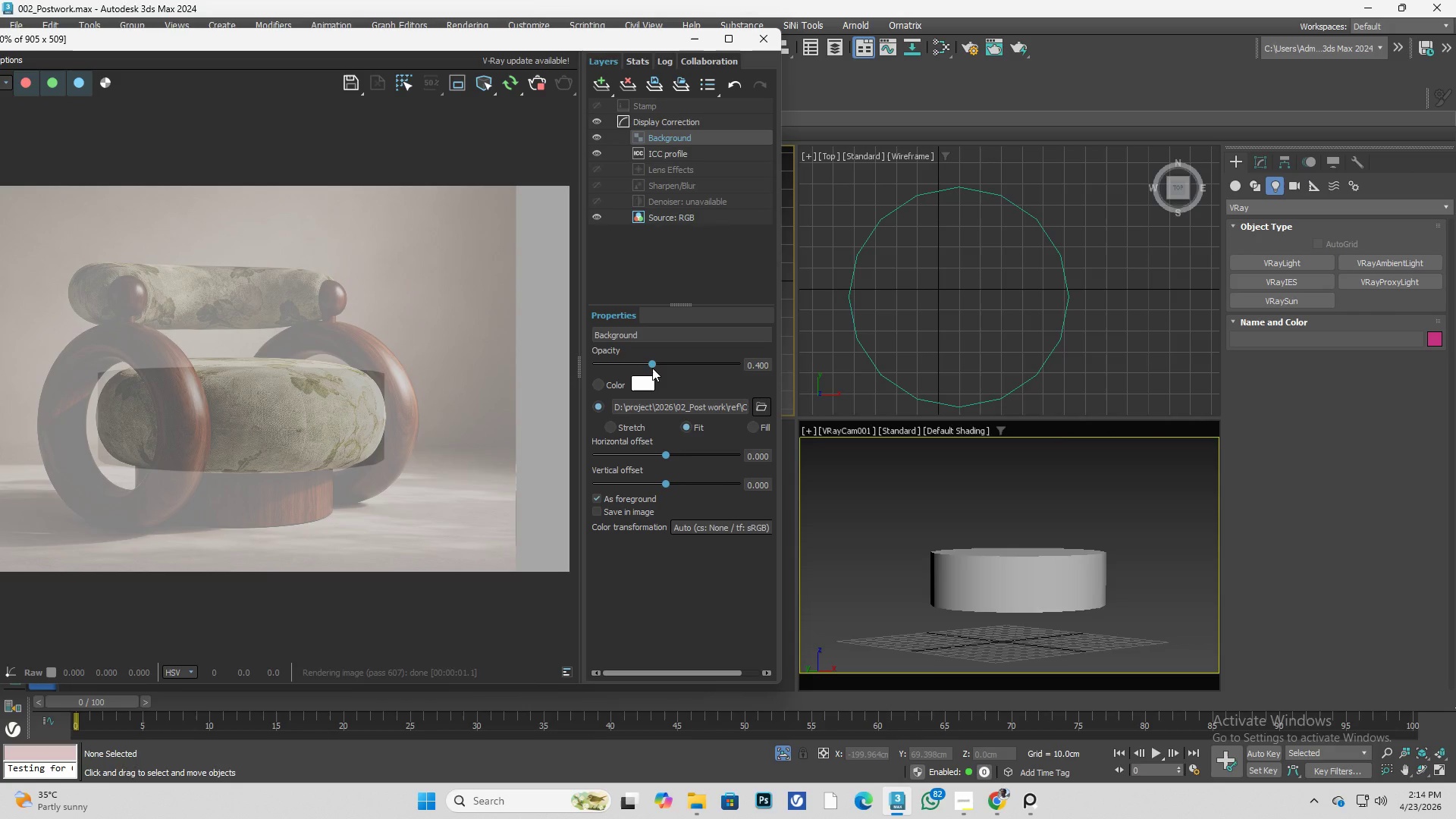 
wait(25.86)
 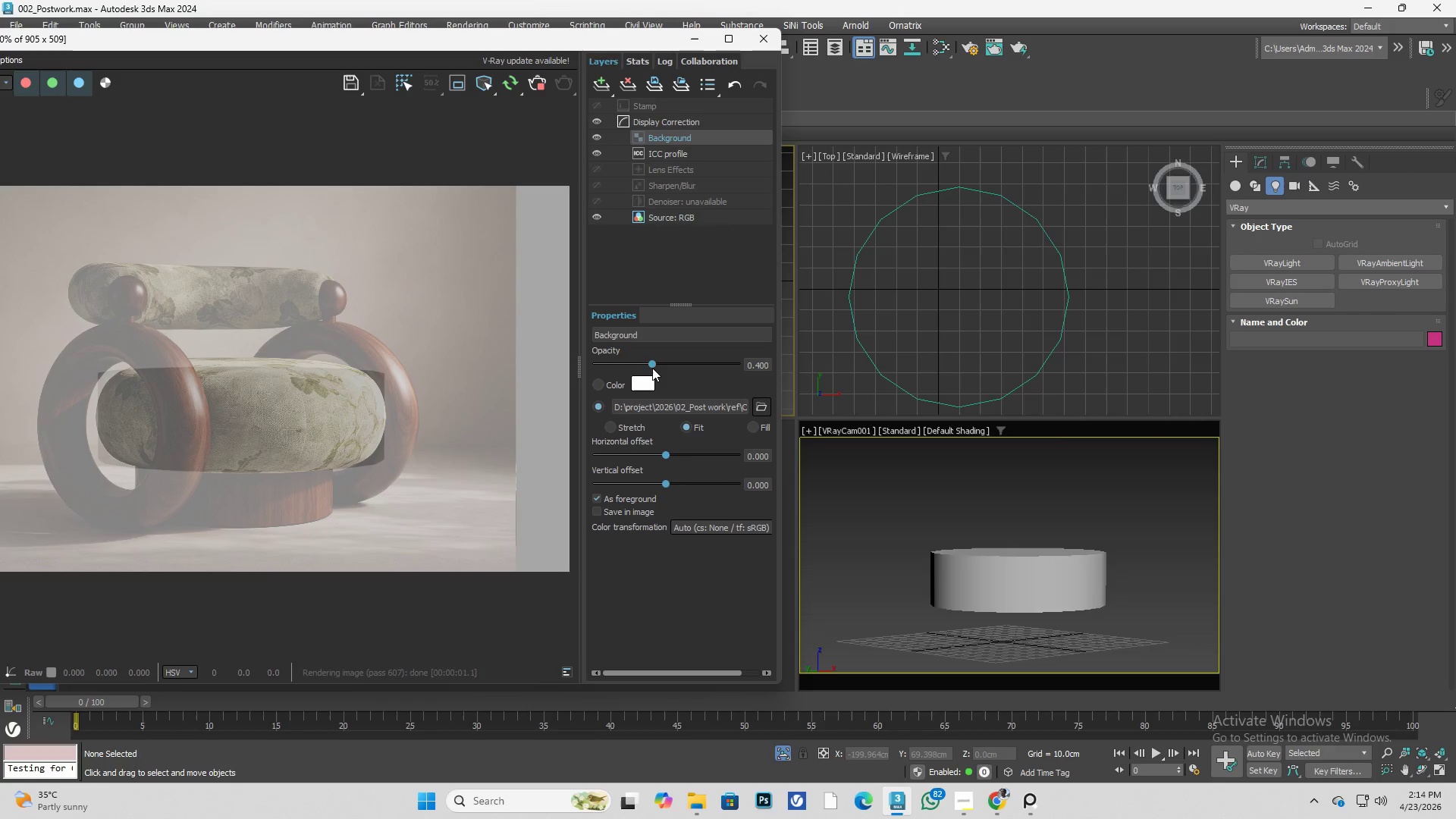 
left_click_drag(start_coordinate=[531, 42], to_coordinate=[726, 37])
 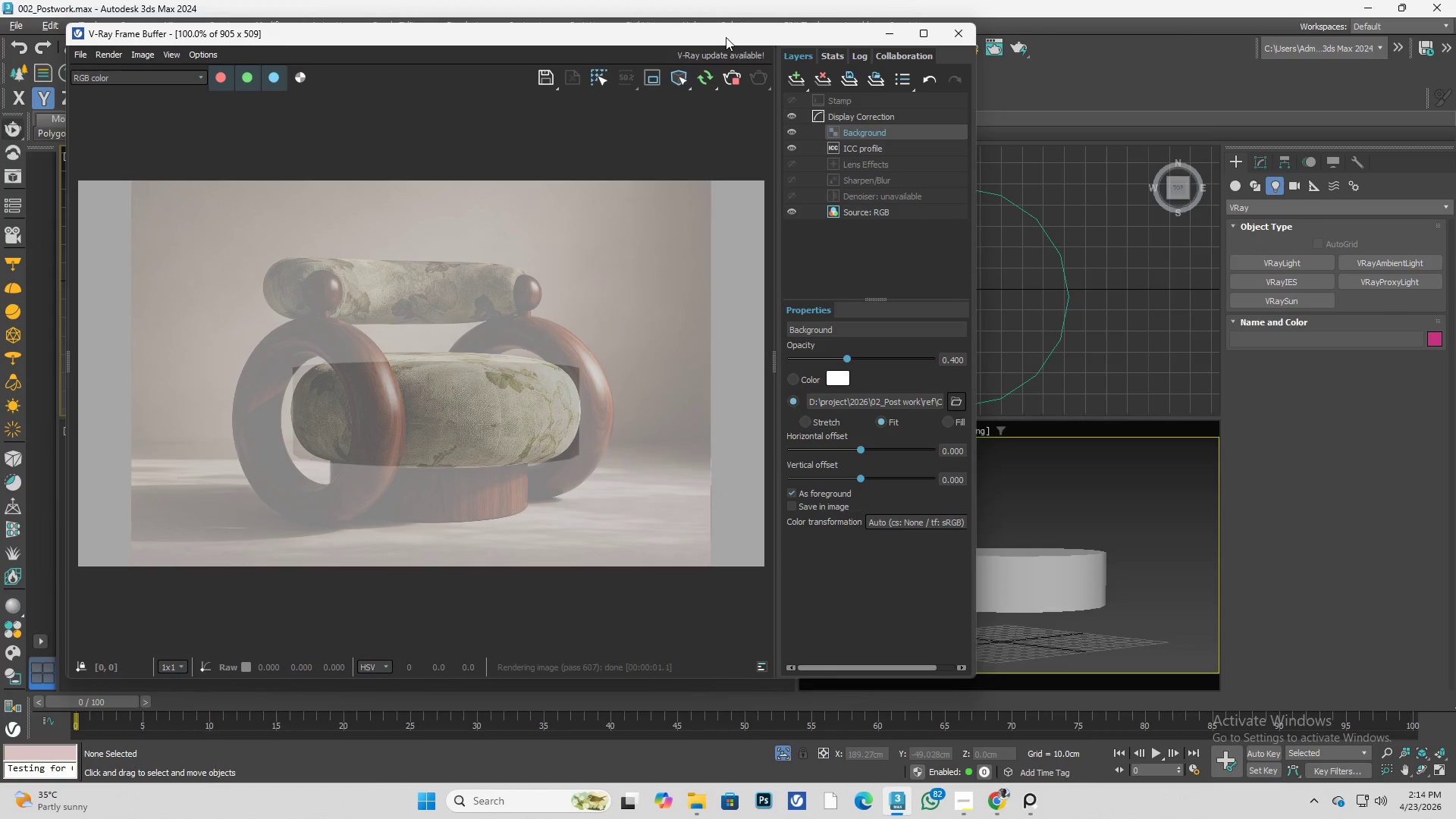 
wait(18.66)
 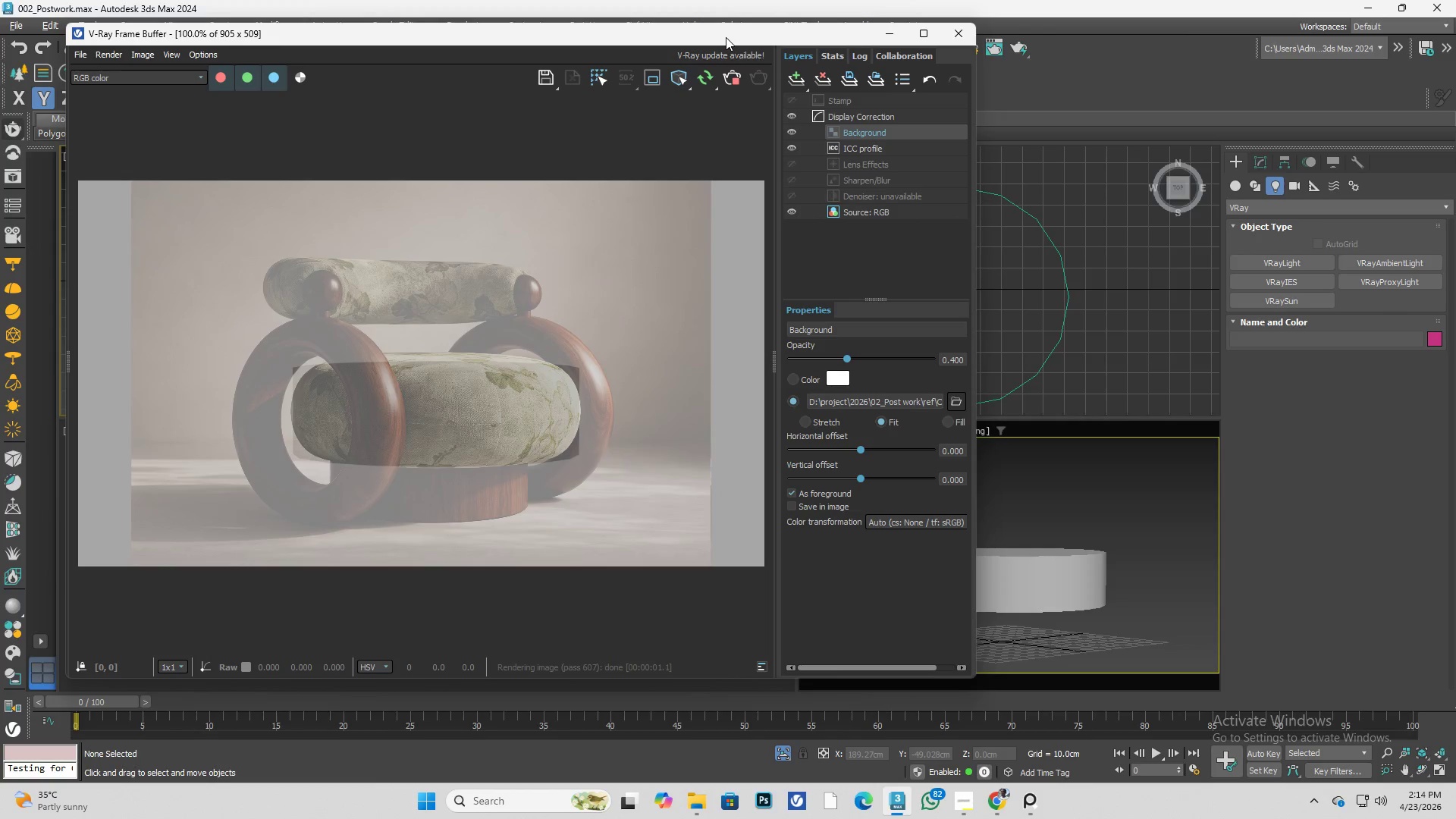 
double_click([798, 129])
 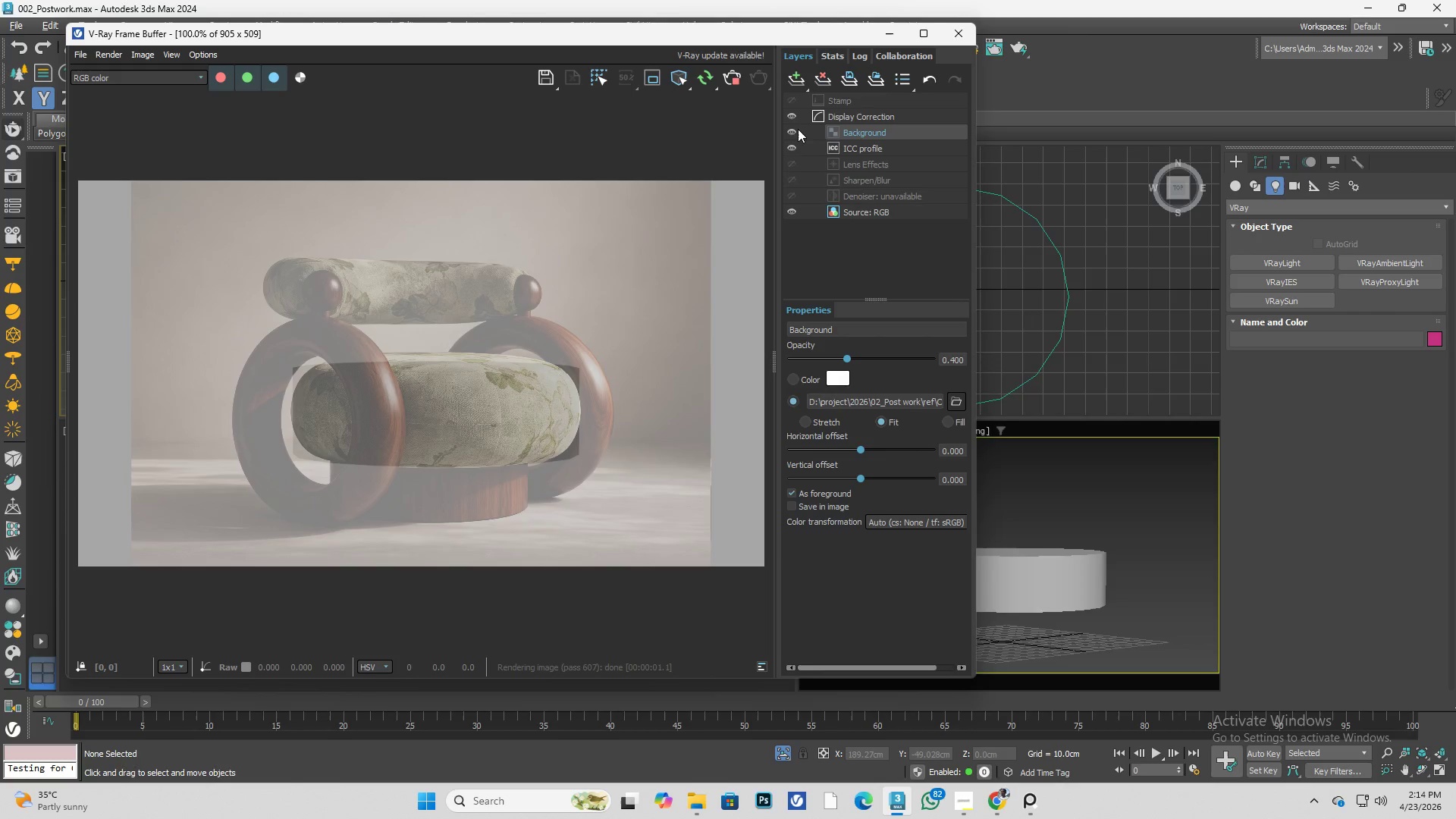 
triple_click([798, 129])
 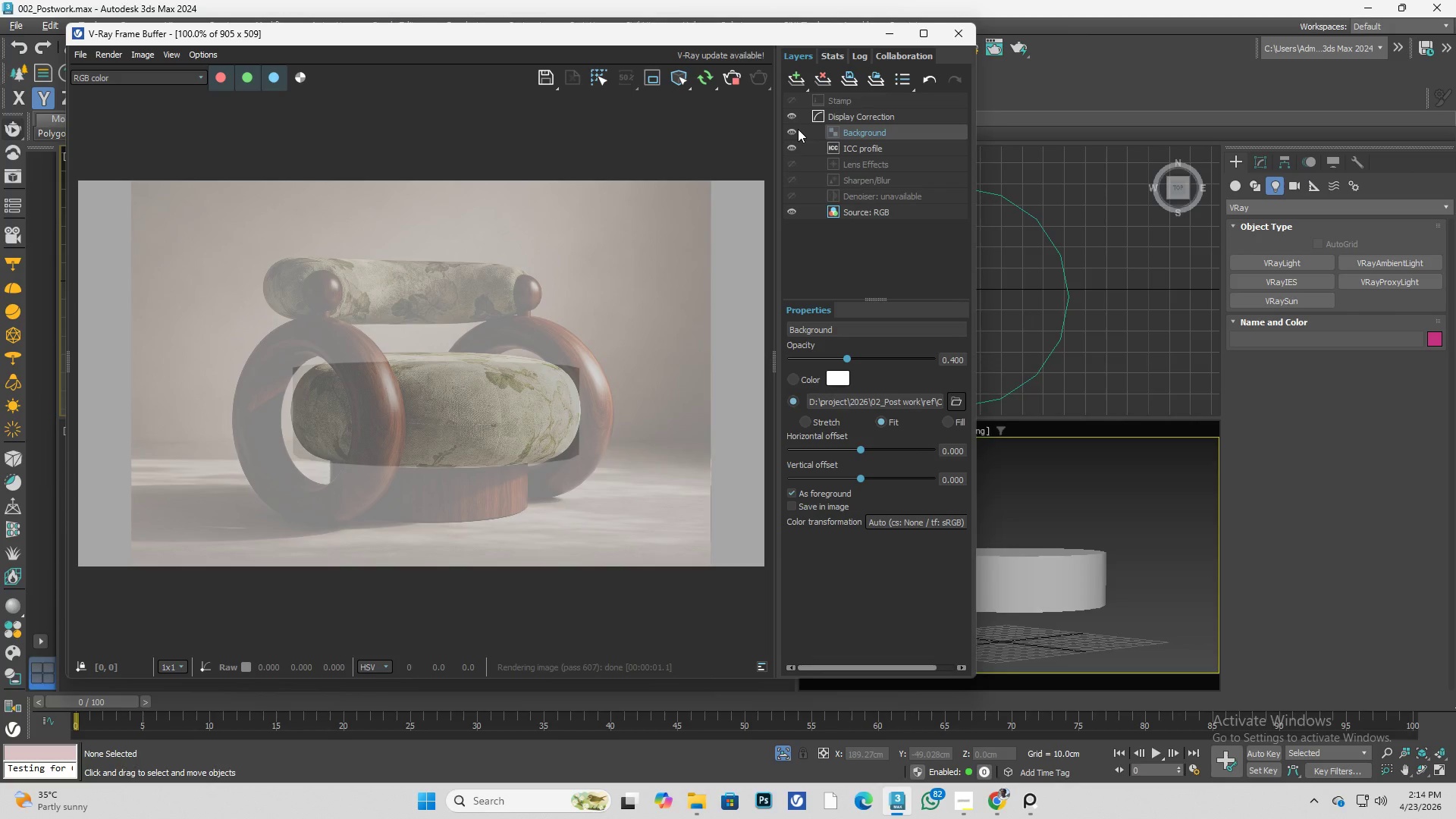 
left_click([798, 129])
 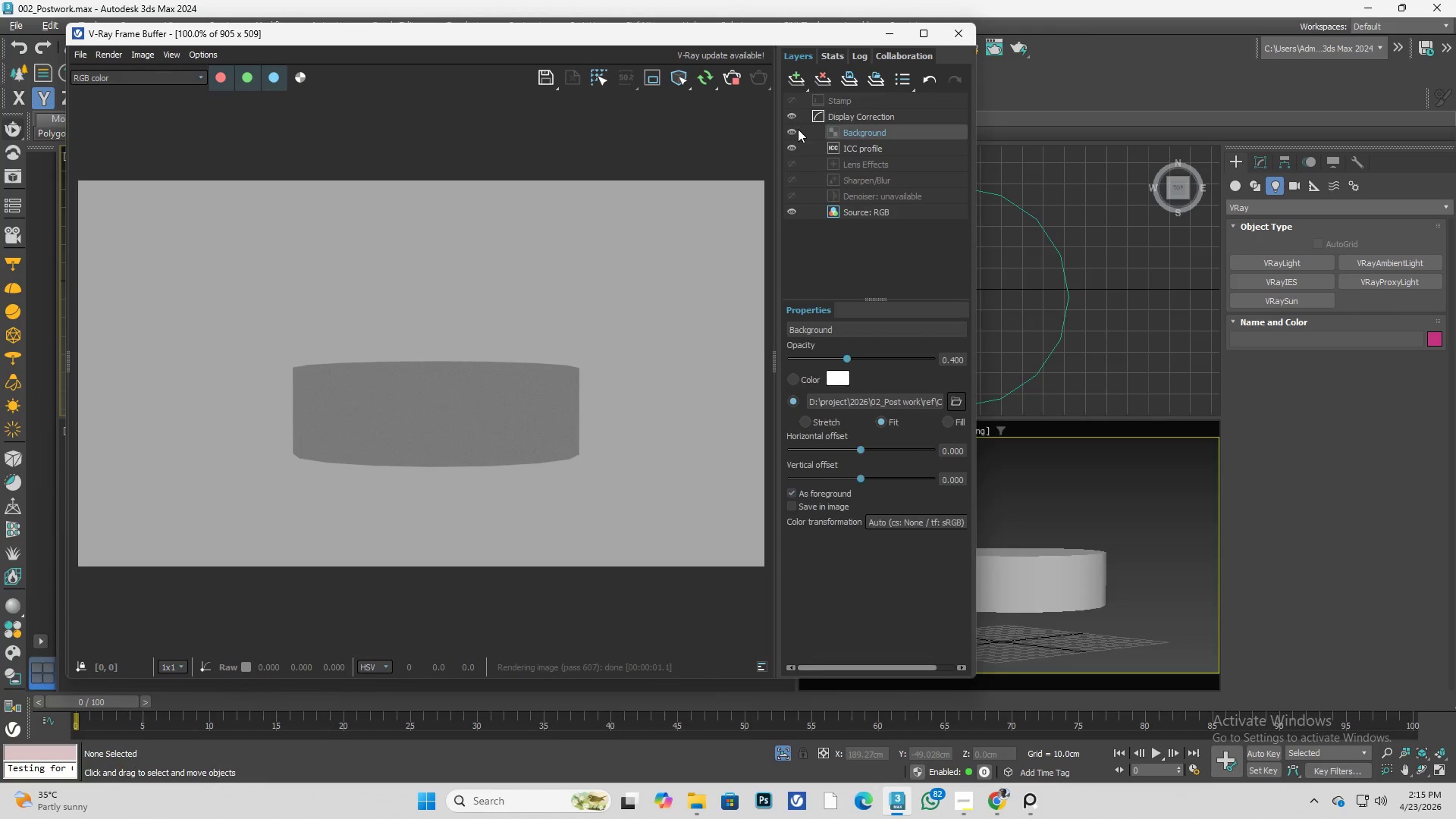 
double_click([798, 129])
 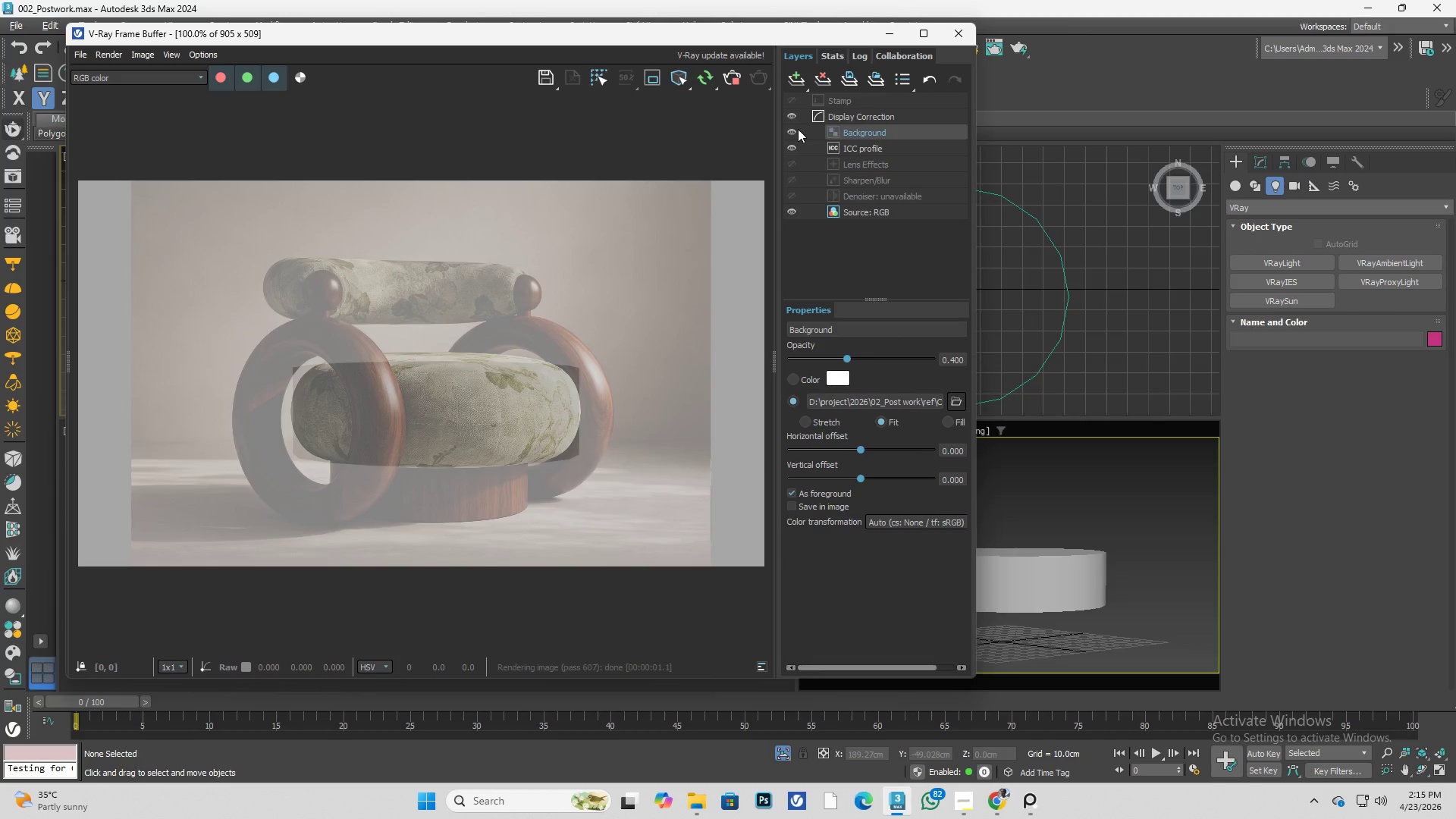 
triple_click([798, 129])
 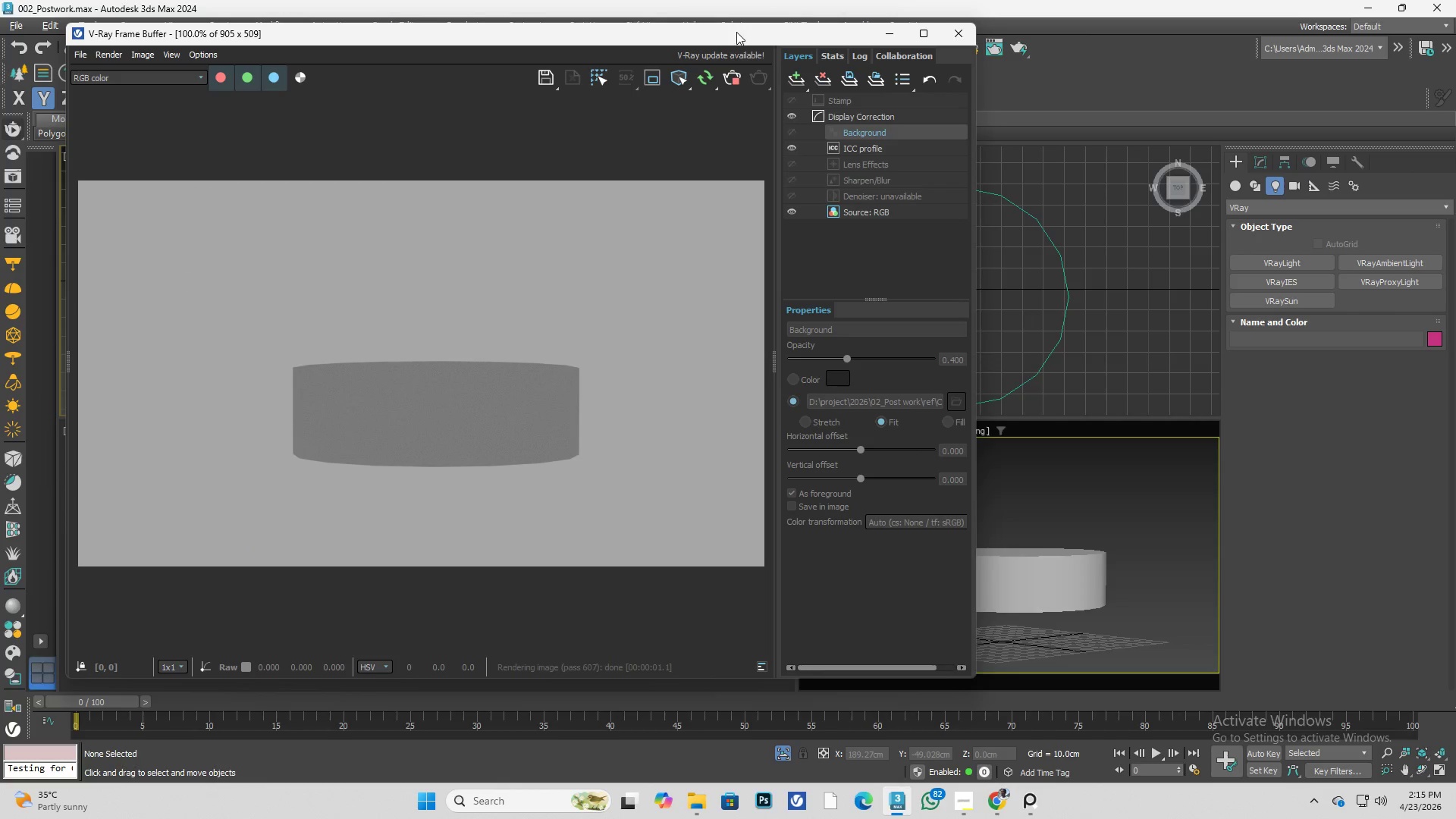 
left_click_drag(start_coordinate=[721, 38], to_coordinate=[1144, 55])
 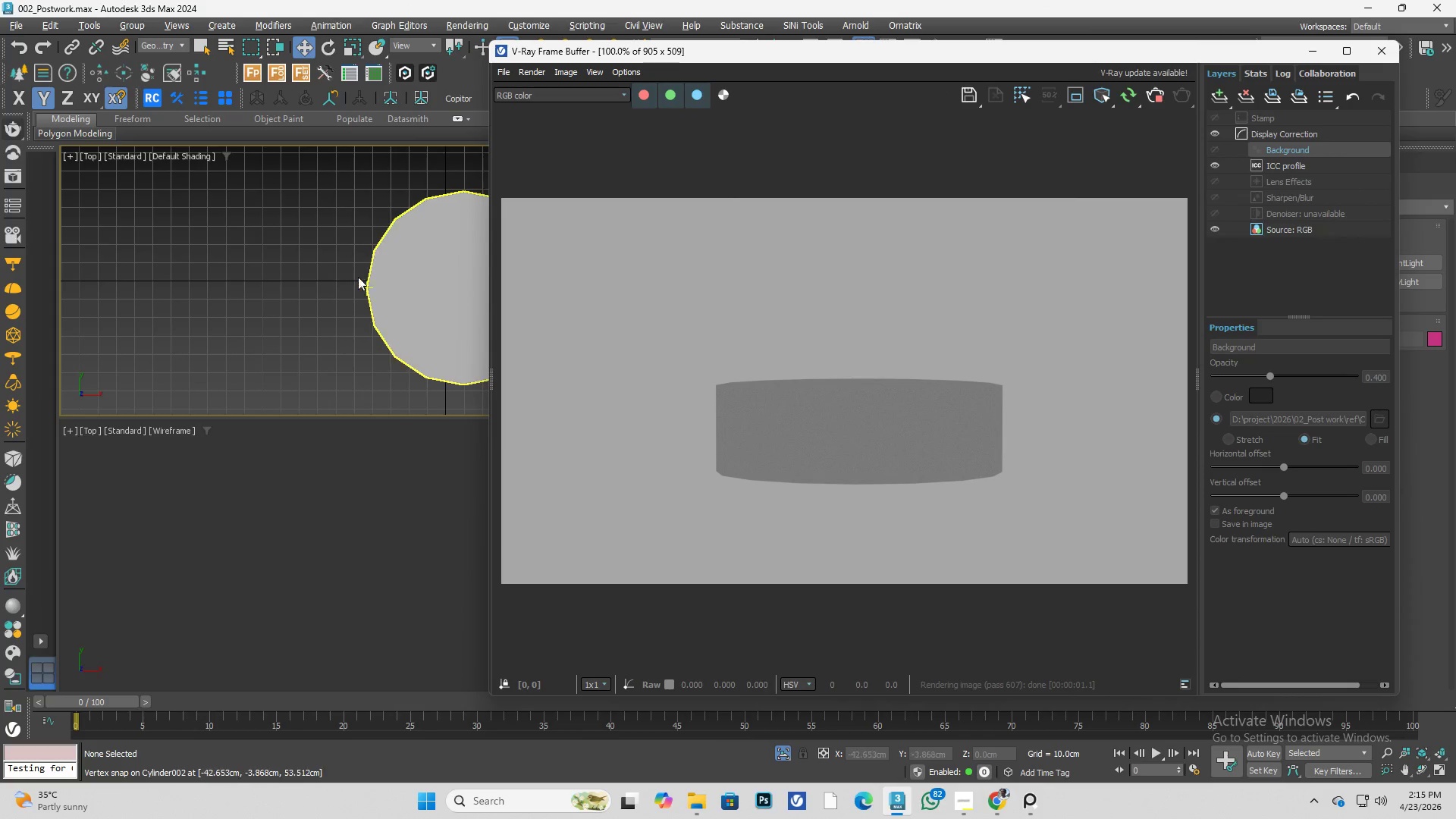 
left_click([322, 341])
 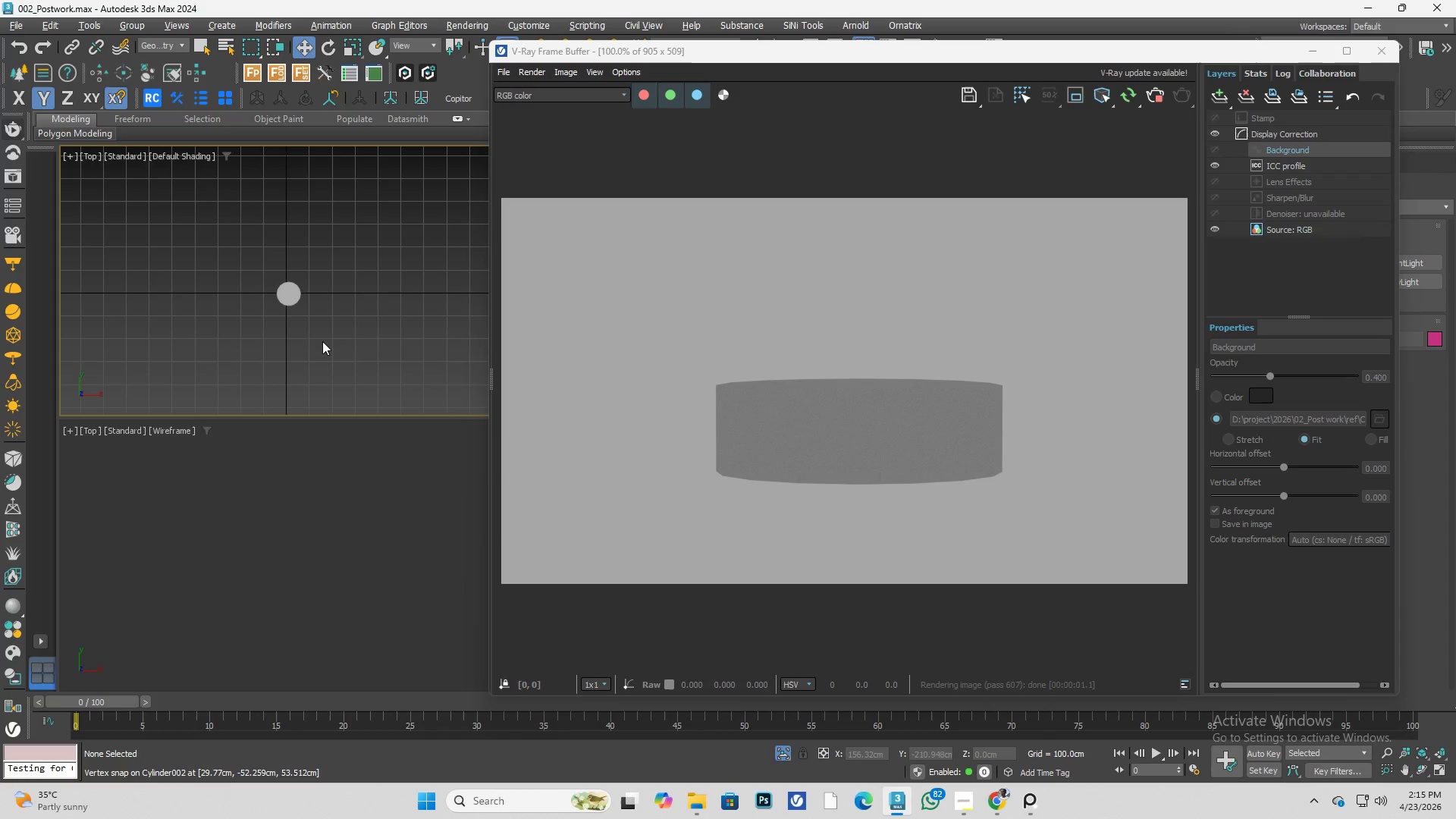 
scroll: coordinate [275, 303], scroll_direction: down, amount: 6.0
 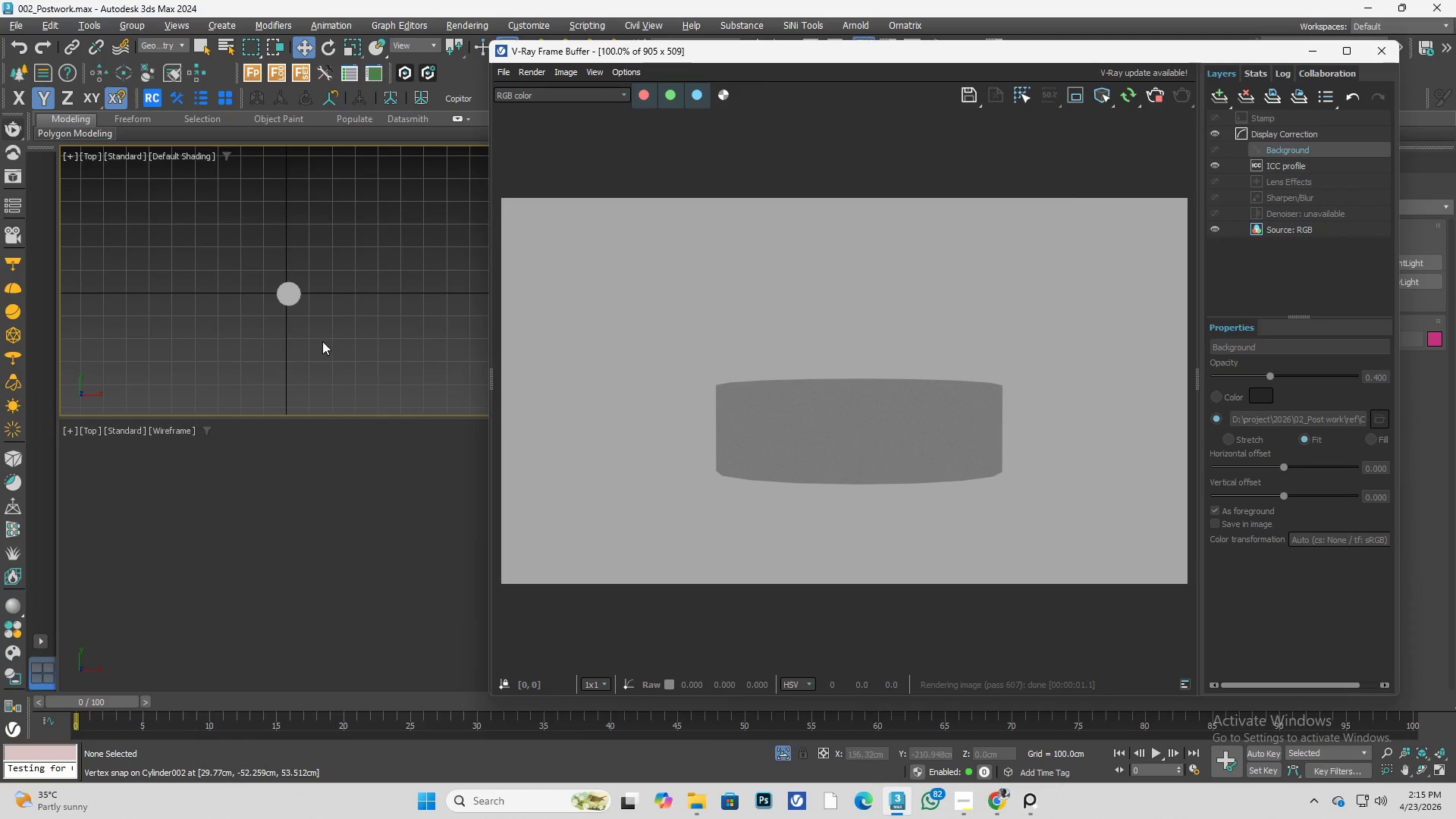 
key(Alt+U)
 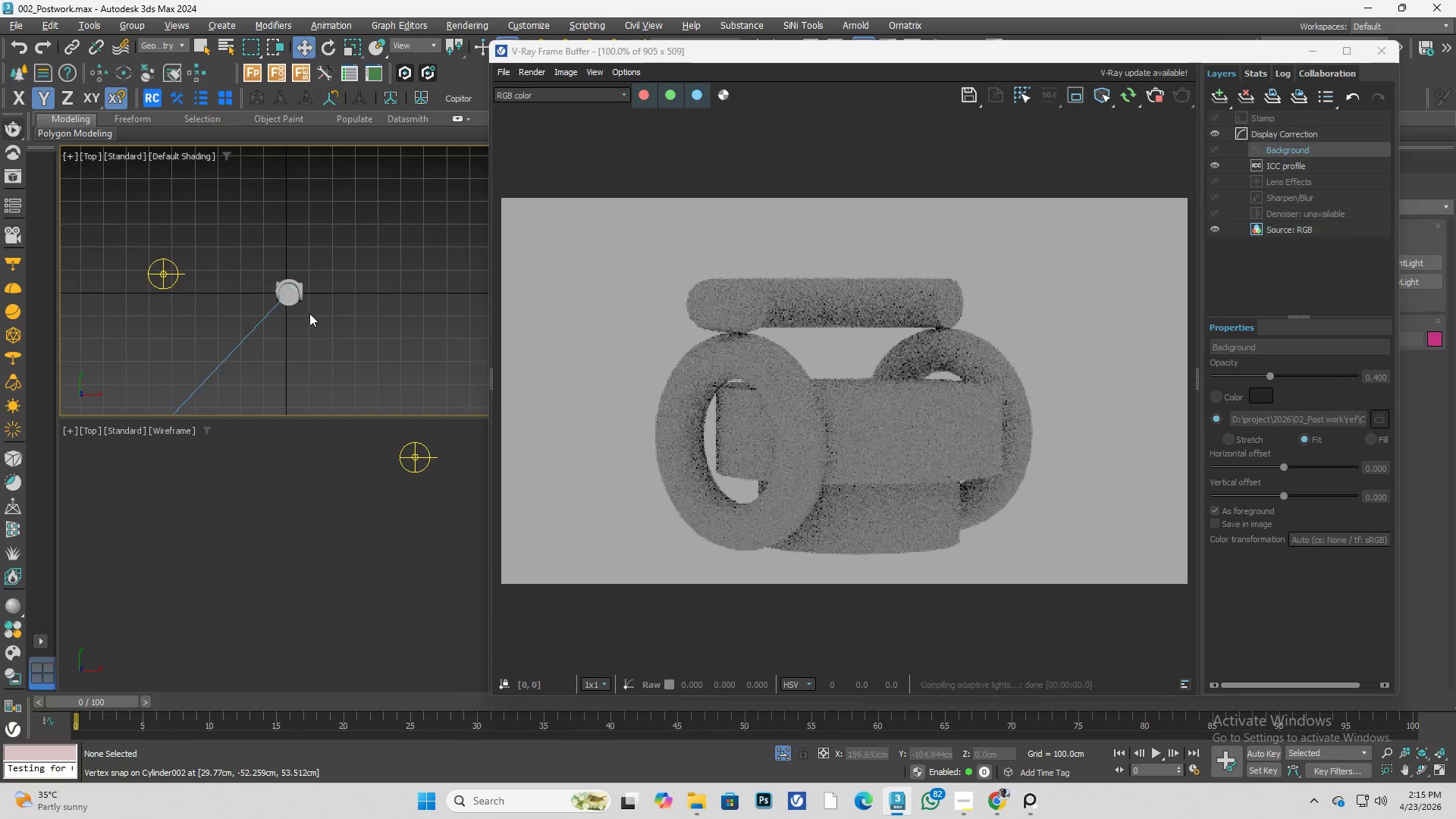 
left_click_drag(start_coordinate=[296, 224], to_coordinate=[205, 292])
 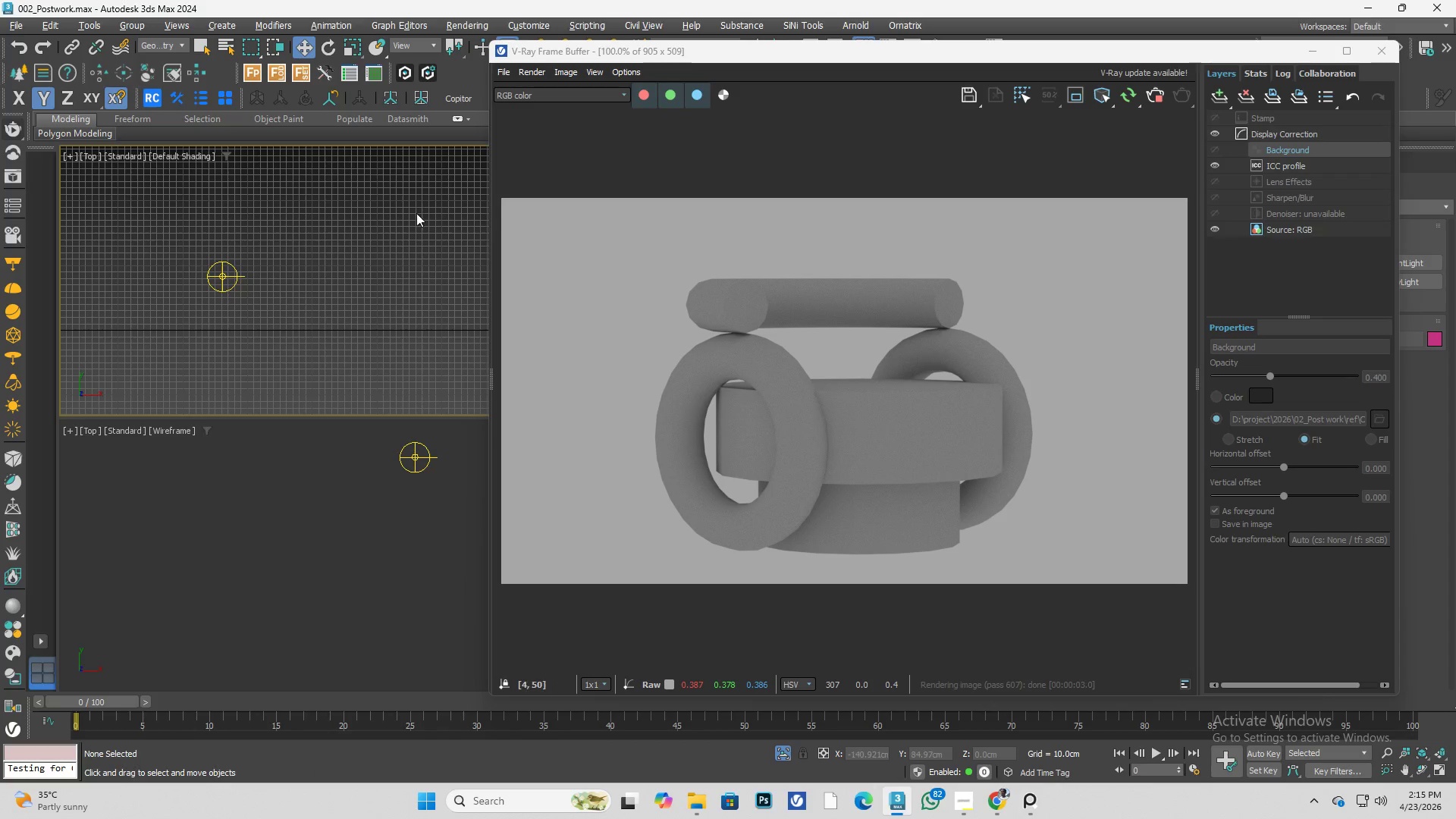 
scroll: coordinate [206, 281], scroll_direction: up, amount: 3.0
 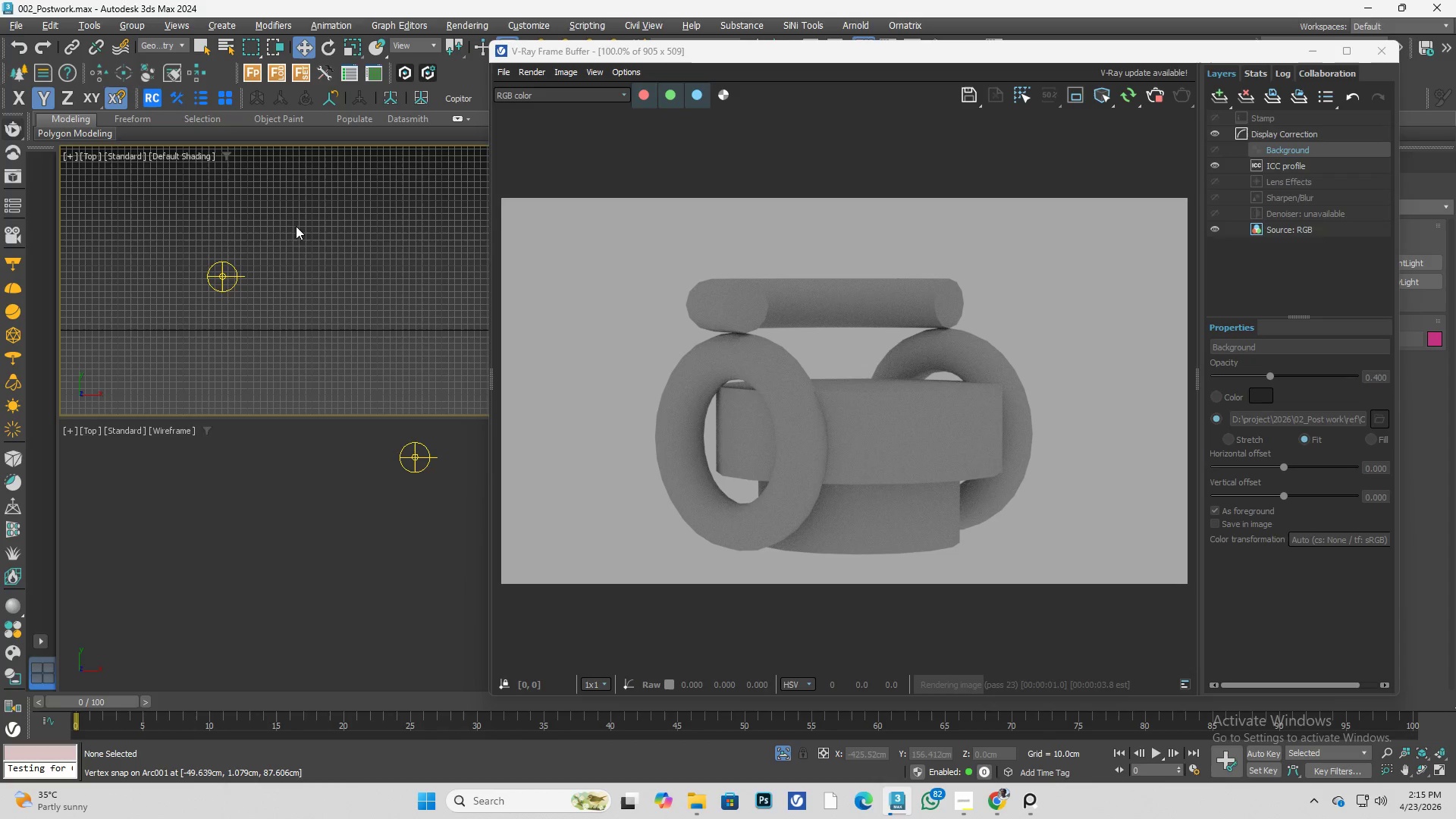 
left_click([171, 48])
 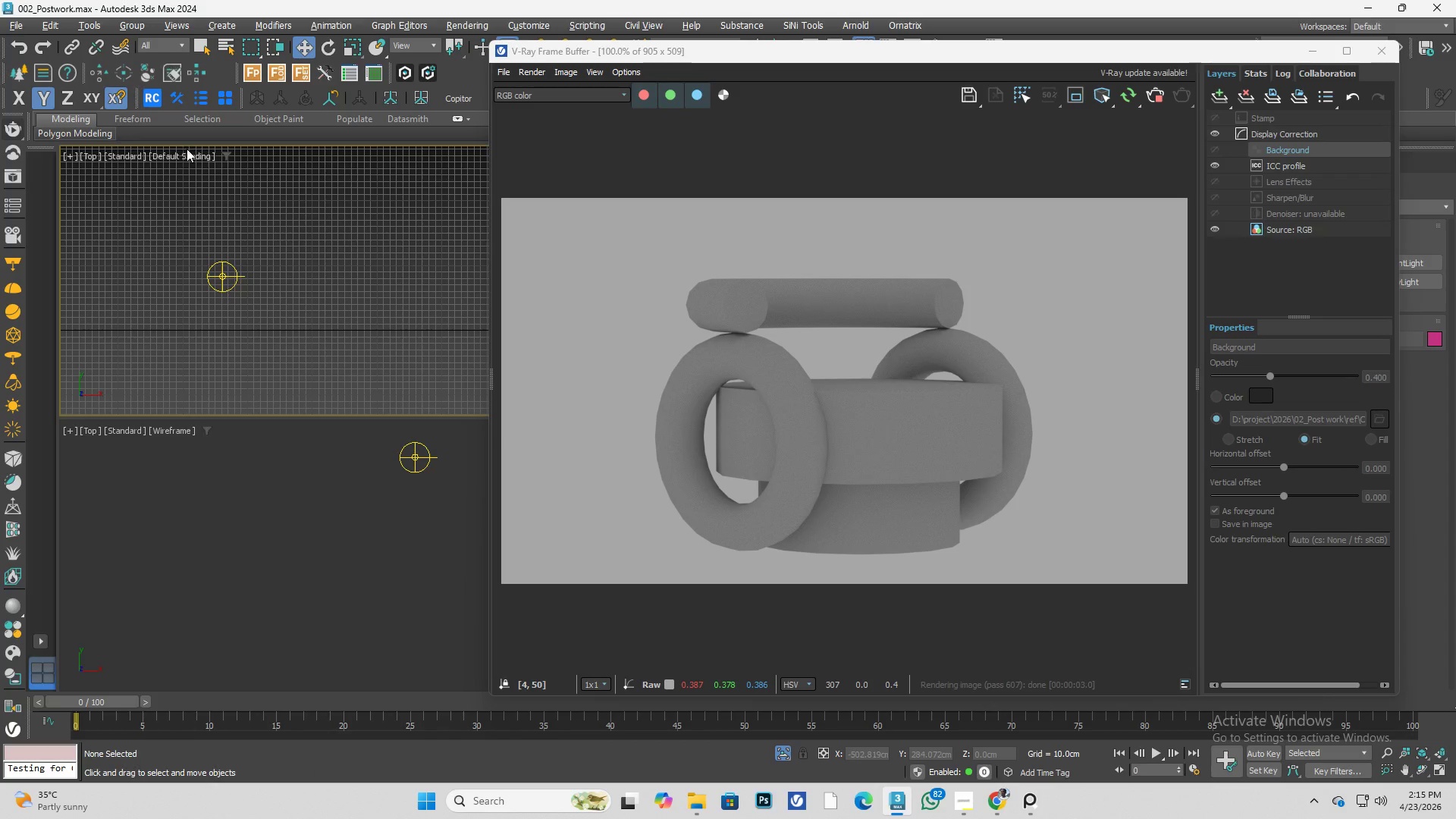 
double_click([261, 255])
 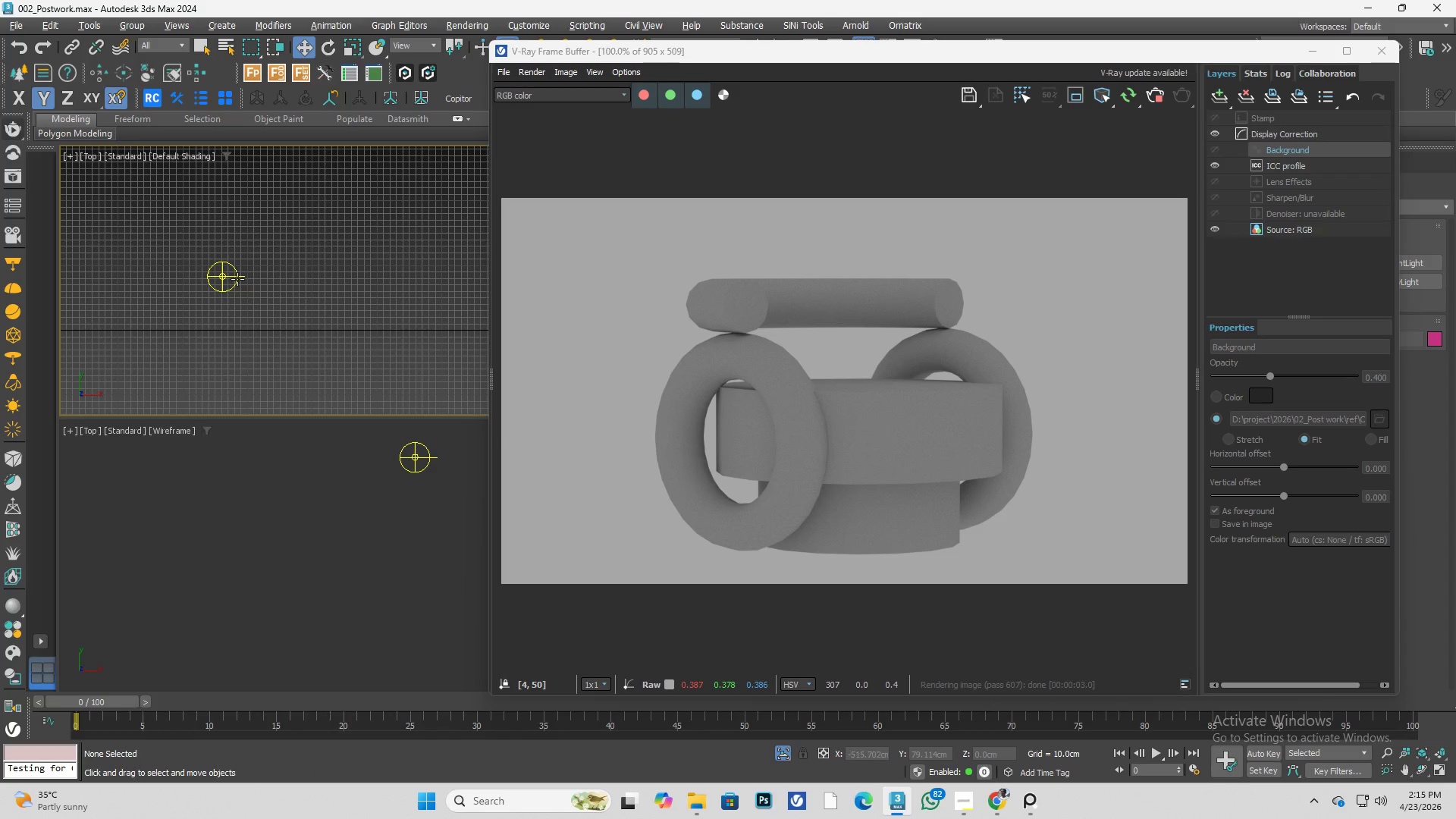 
left_click([237, 279])
 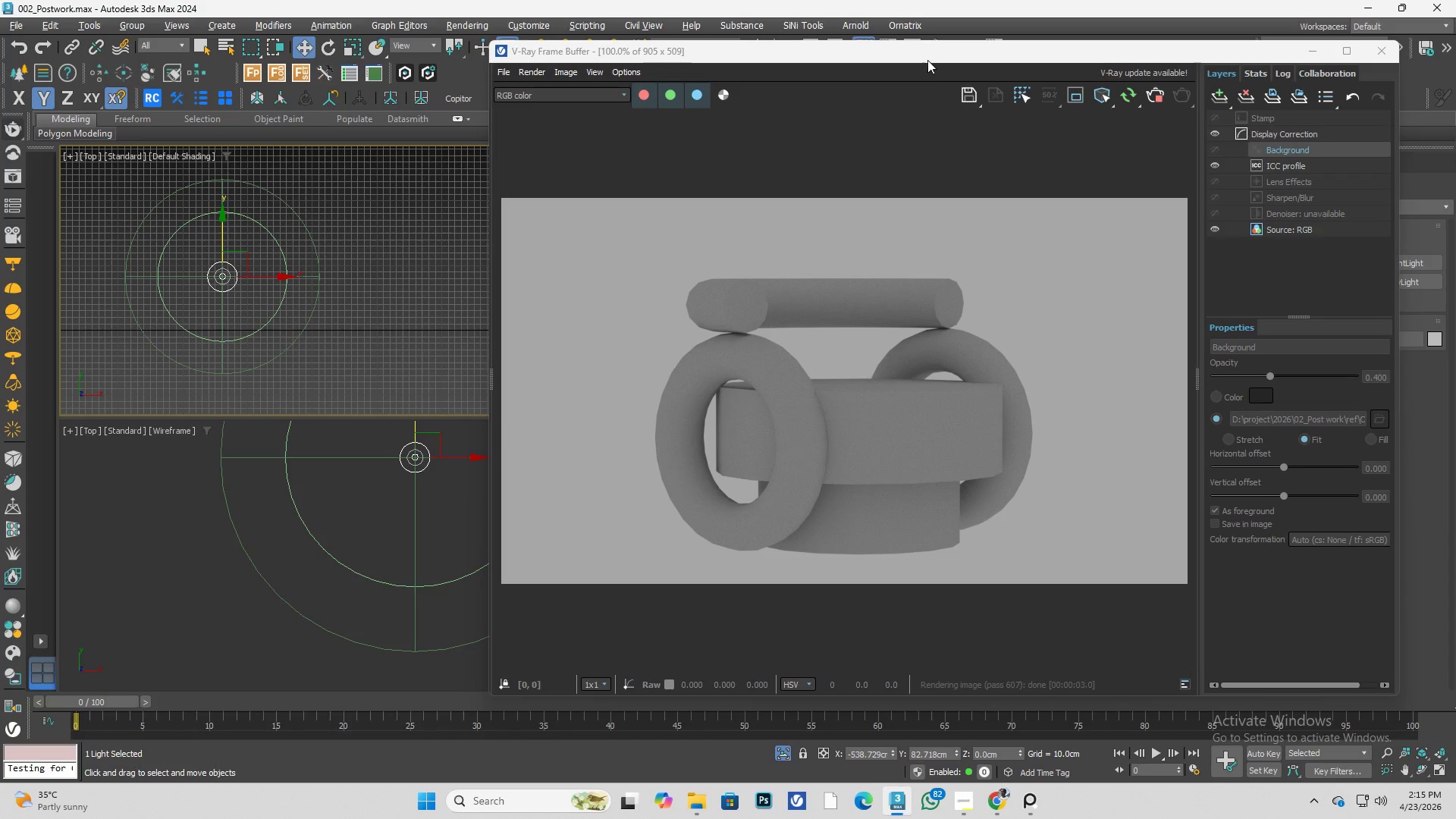 
left_click_drag(start_coordinate=[932, 53], to_coordinate=[796, 55])
 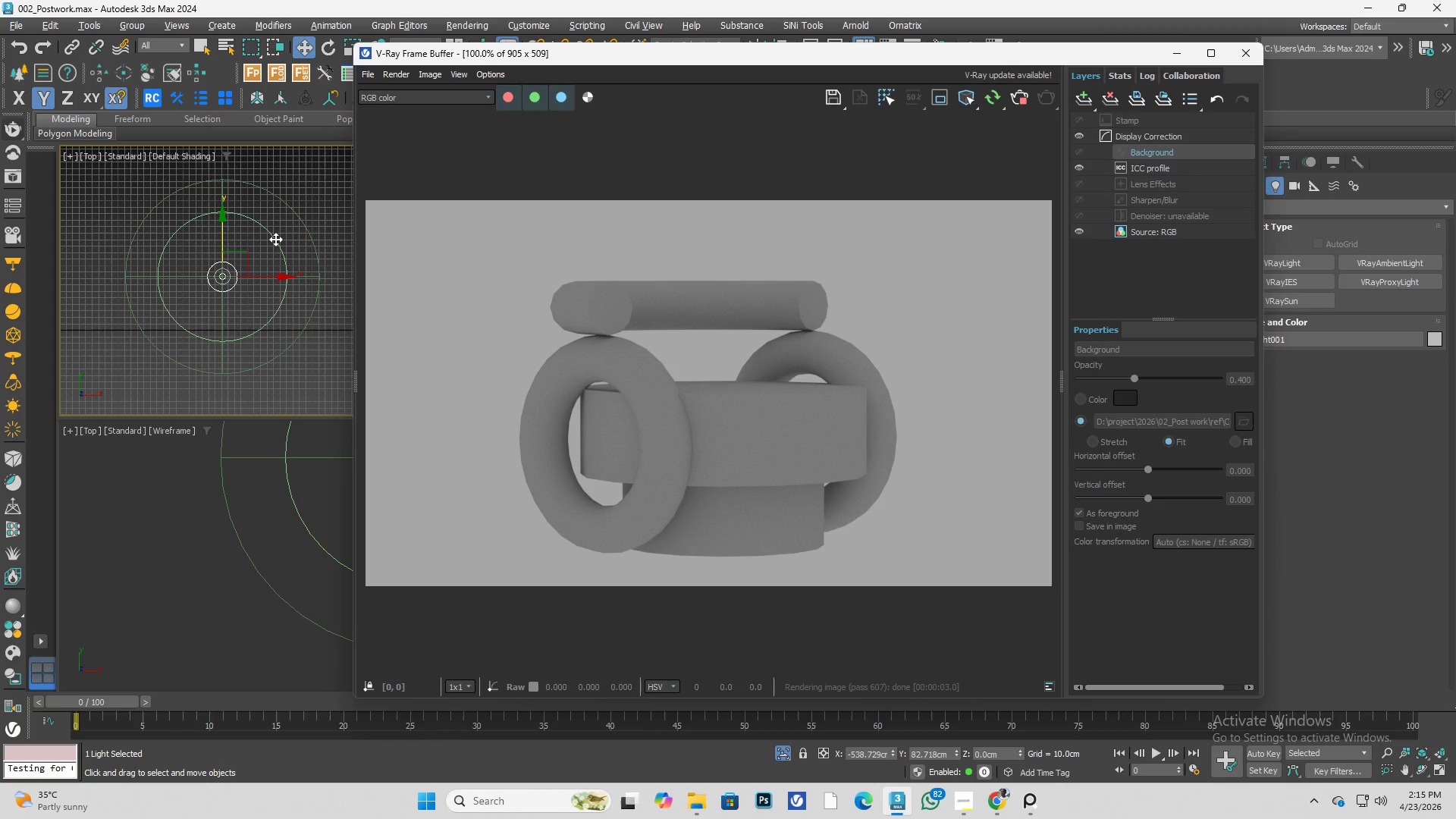 
left_click_drag(start_coordinate=[273, 240], to_coordinate=[298, 255])
 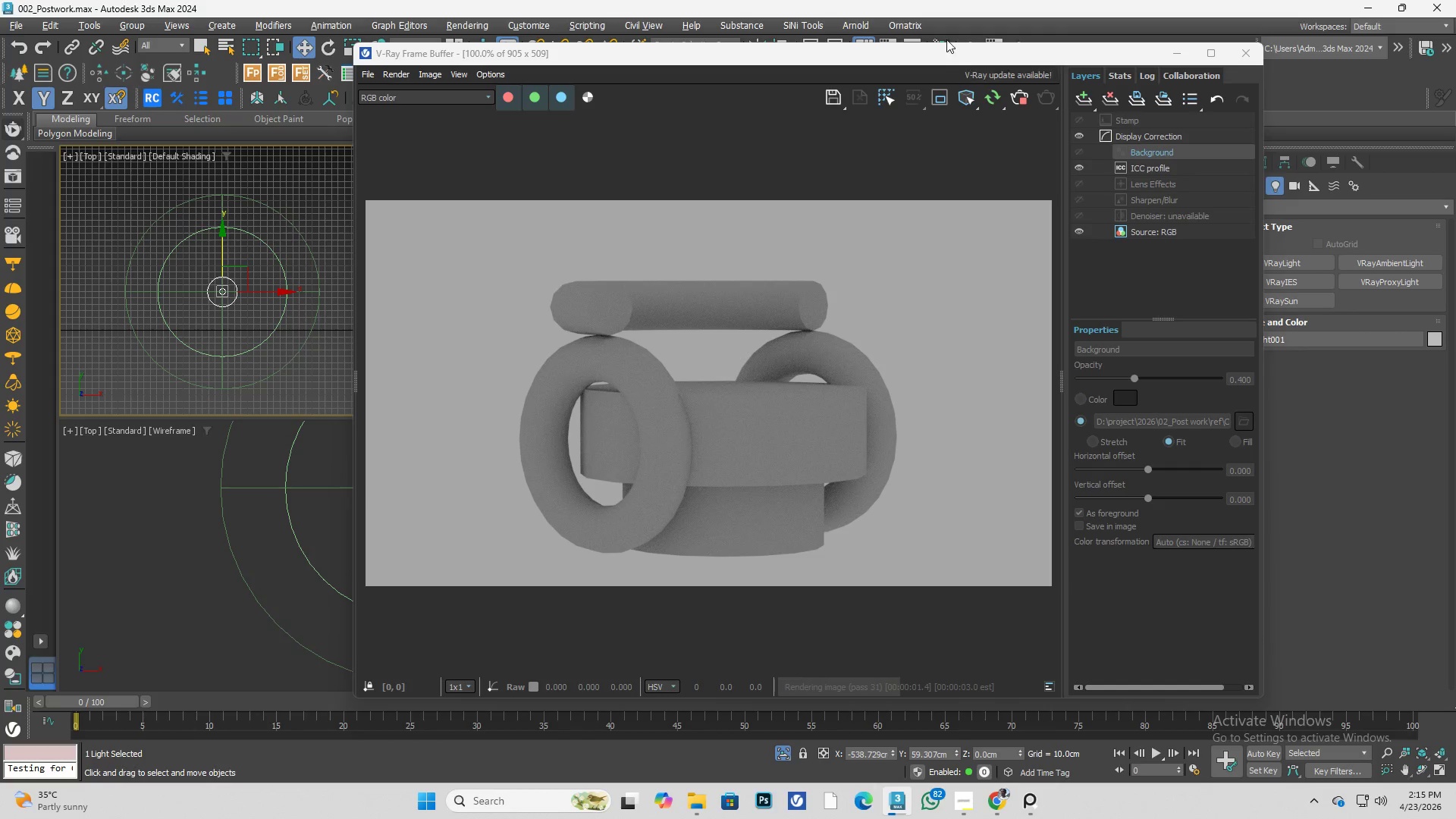 
left_click_drag(start_coordinate=[981, 58], to_coordinate=[664, 64])
 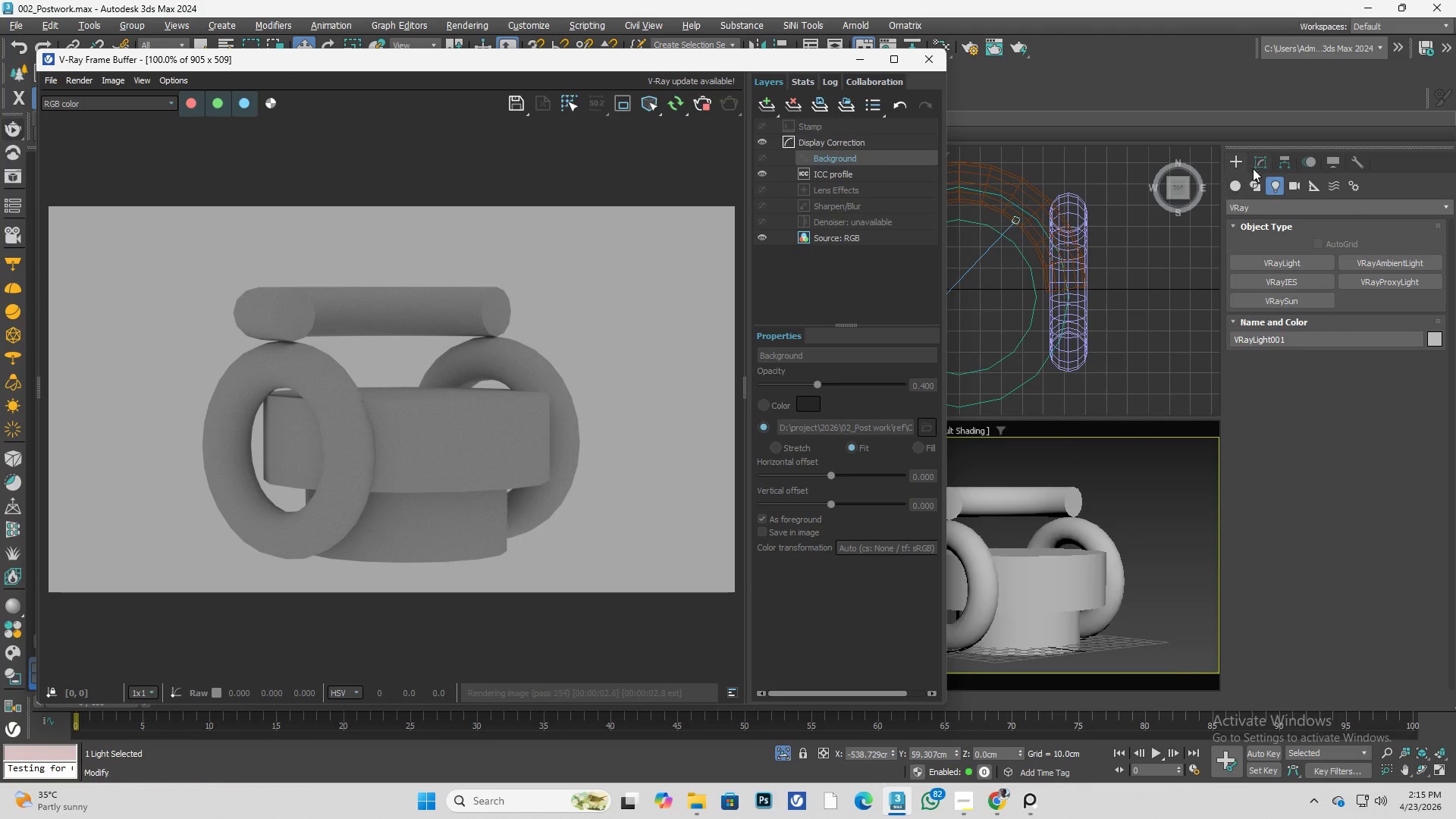 
left_click([1266, 165])
 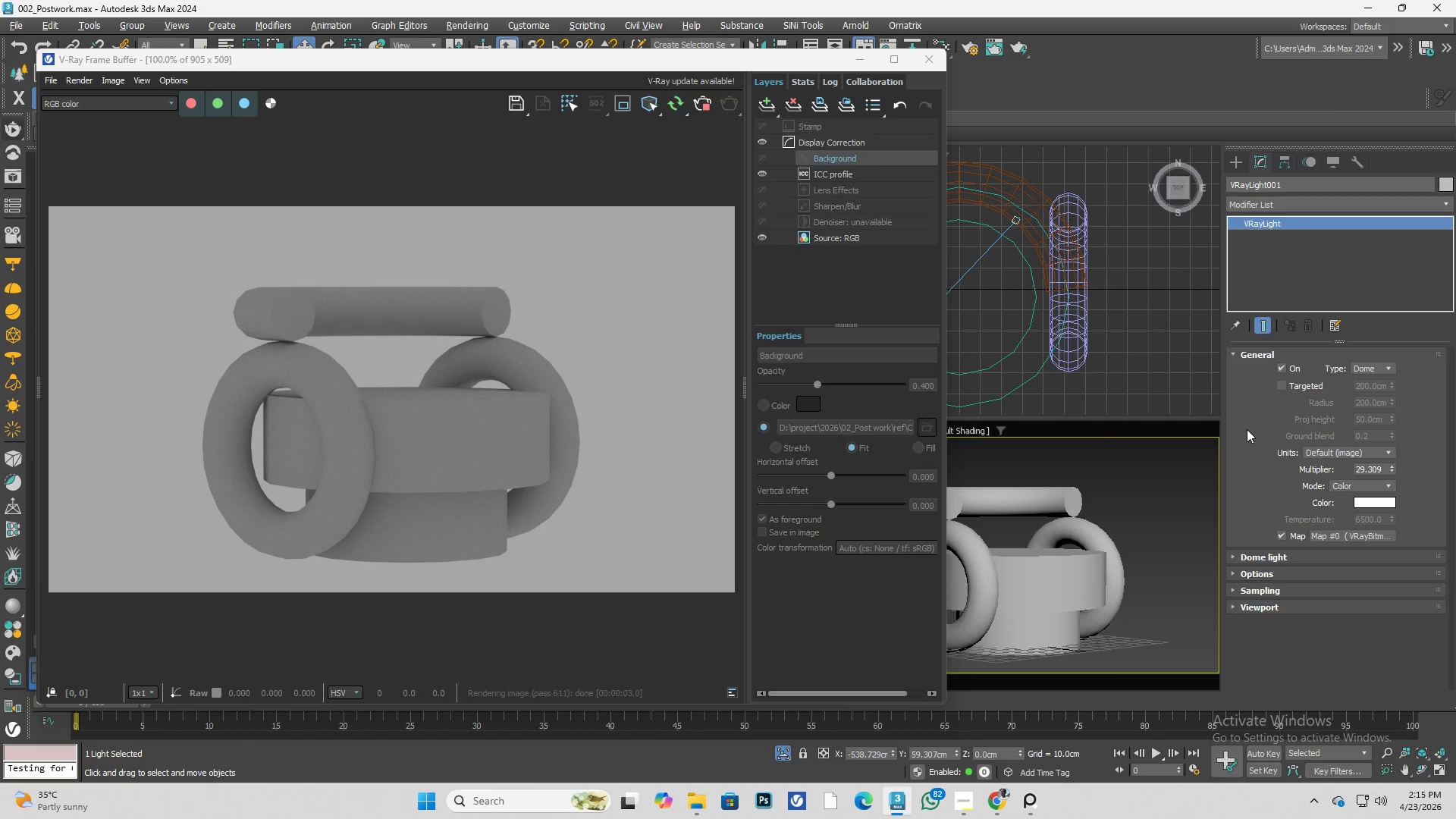 
left_click([1245, 576])
 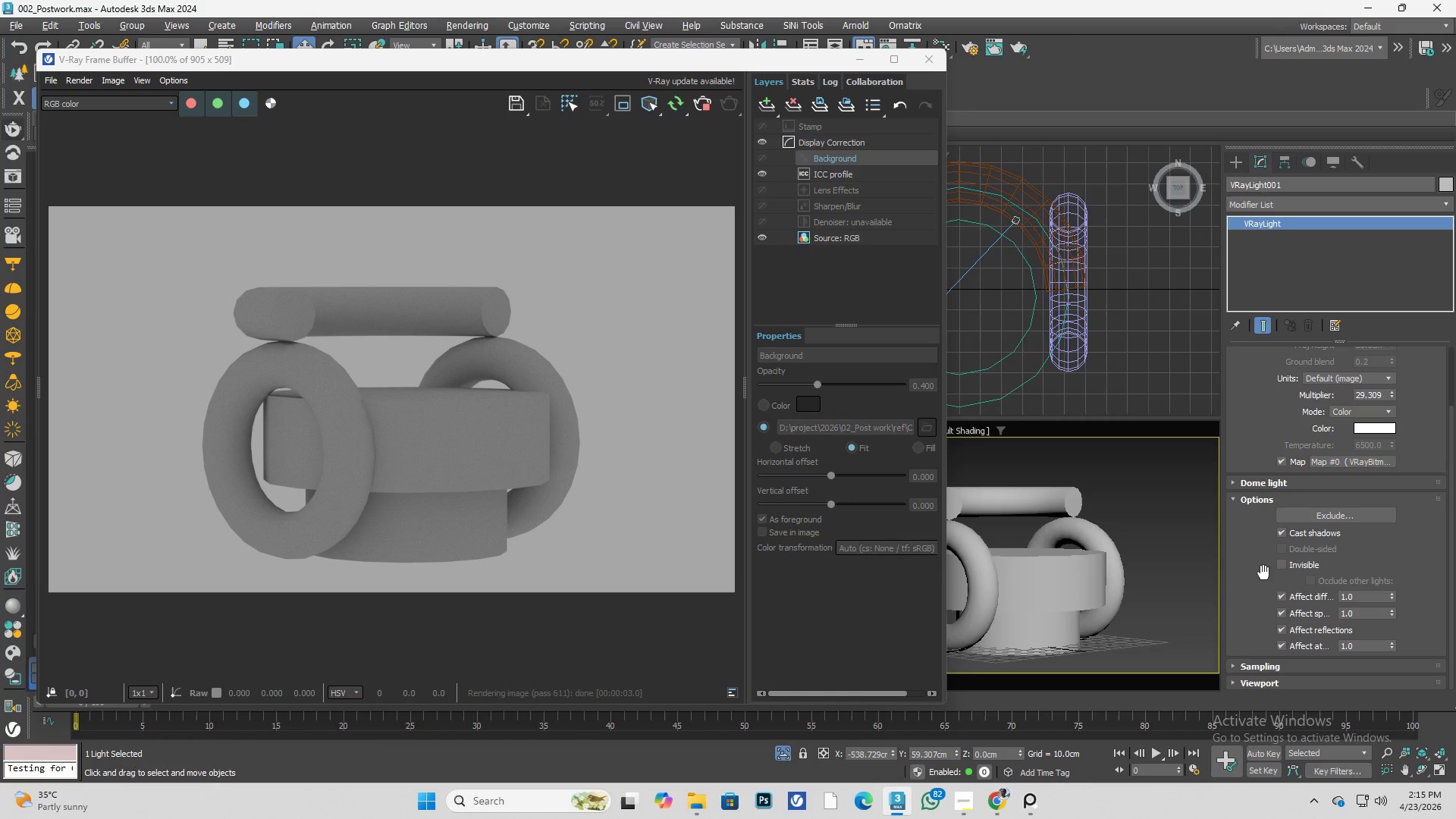 
scroll: coordinate [1259, 572], scroll_direction: down, amount: 1.0
 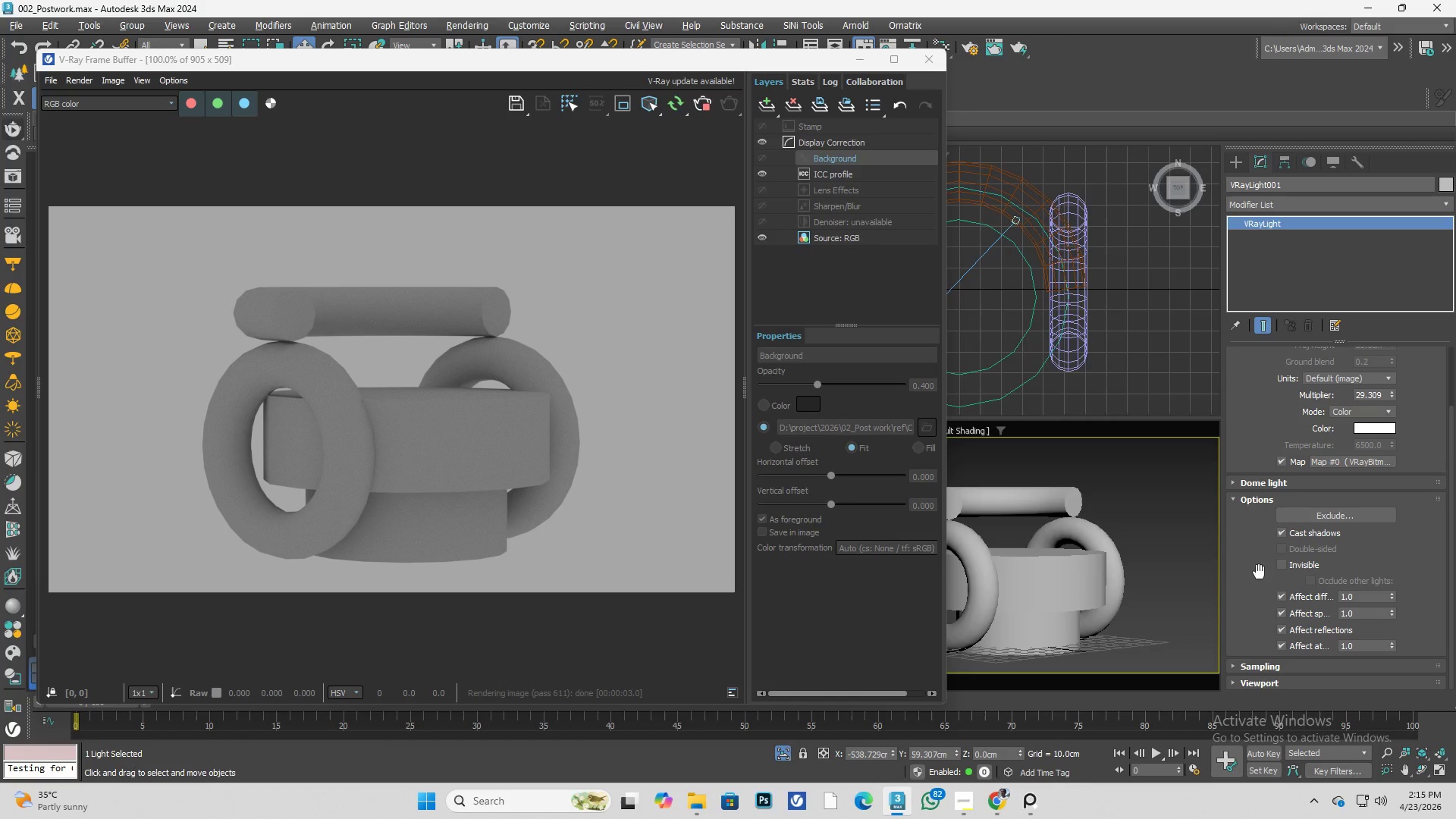 
scroll: coordinate [1259, 572], scroll_direction: up, amount: 1.0
 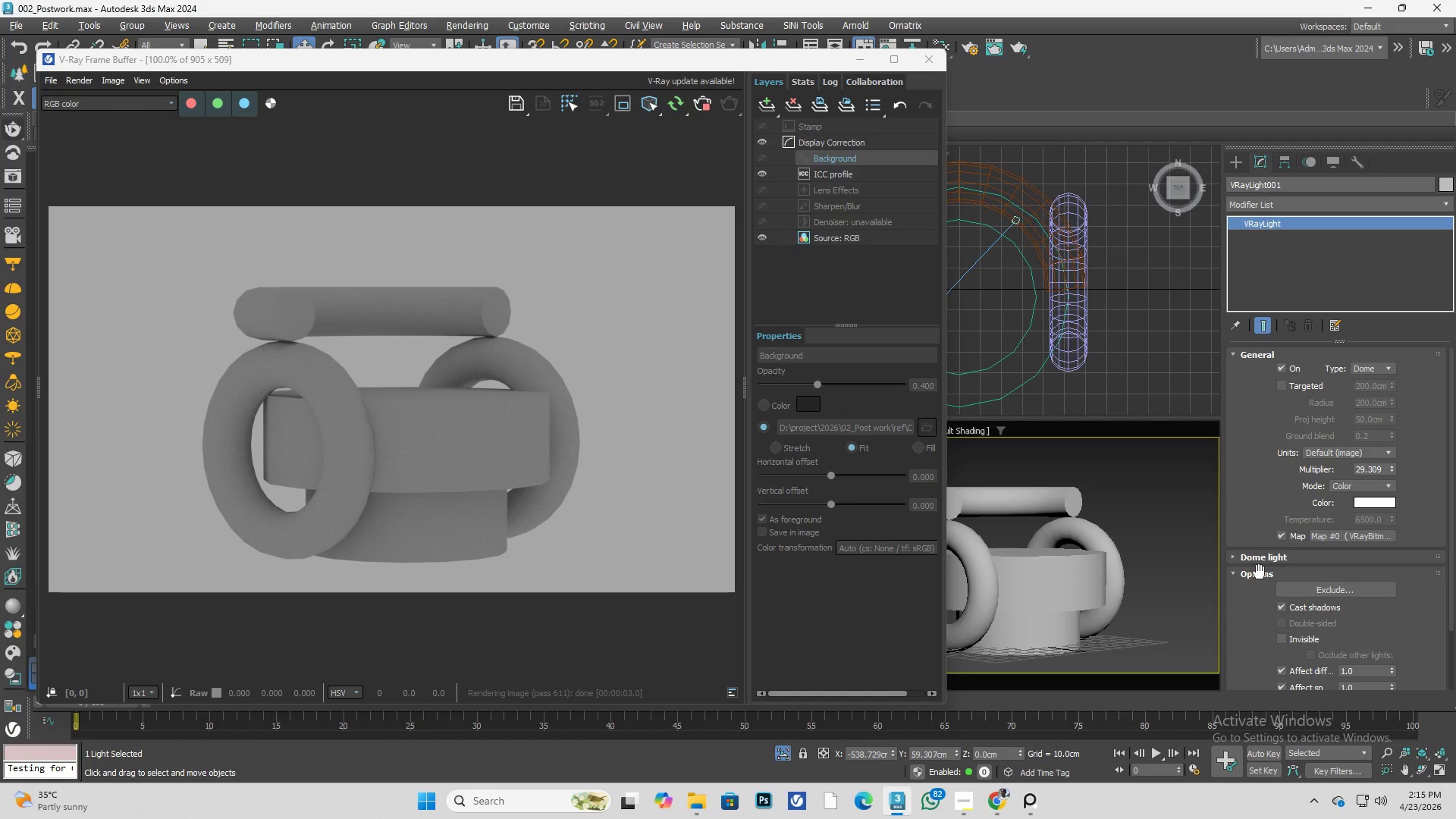 
left_click([1266, 560])
 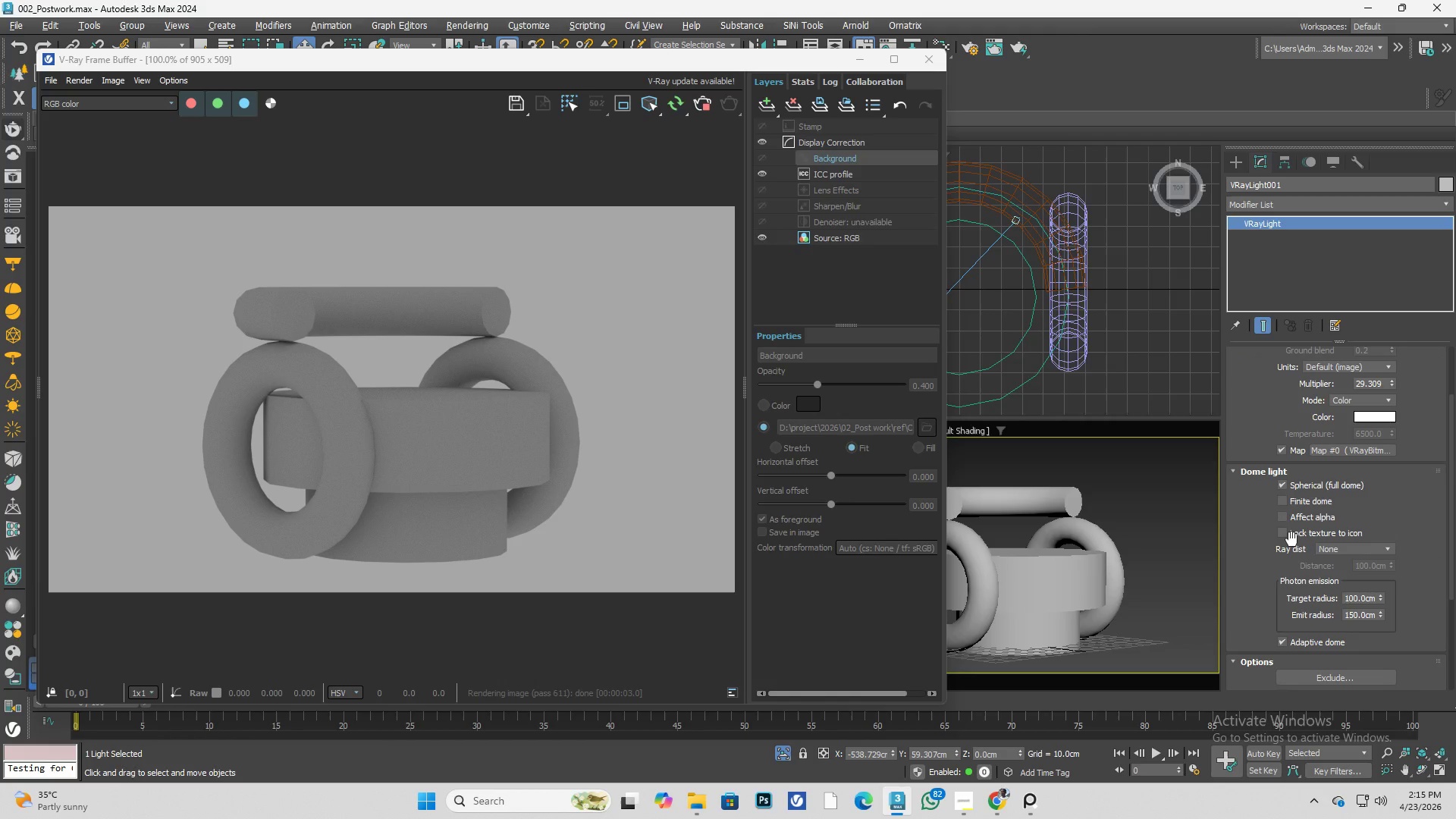 
left_click([1295, 536])
 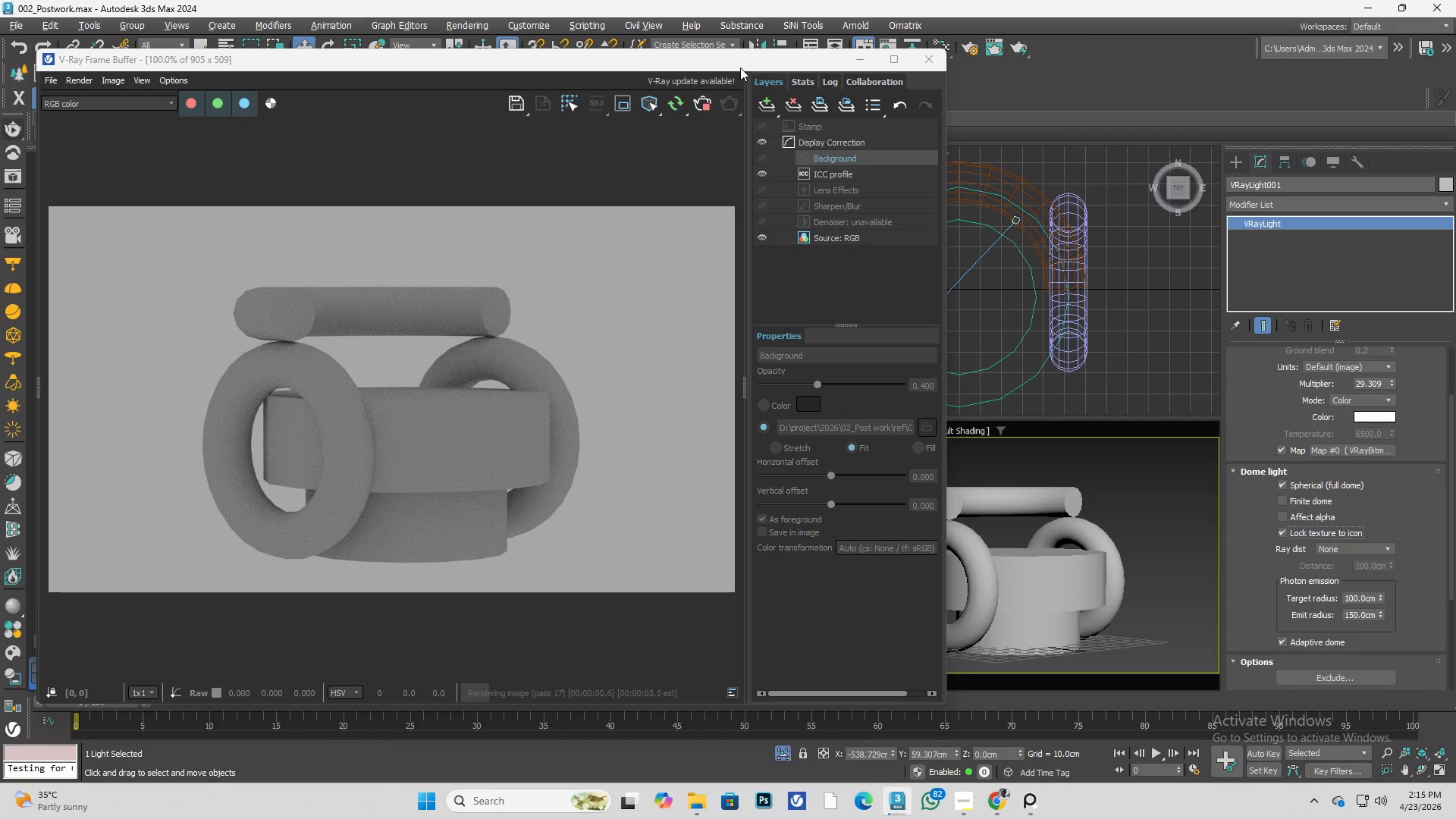 
left_click_drag(start_coordinate=[732, 61], to_coordinate=[1254, 94])
 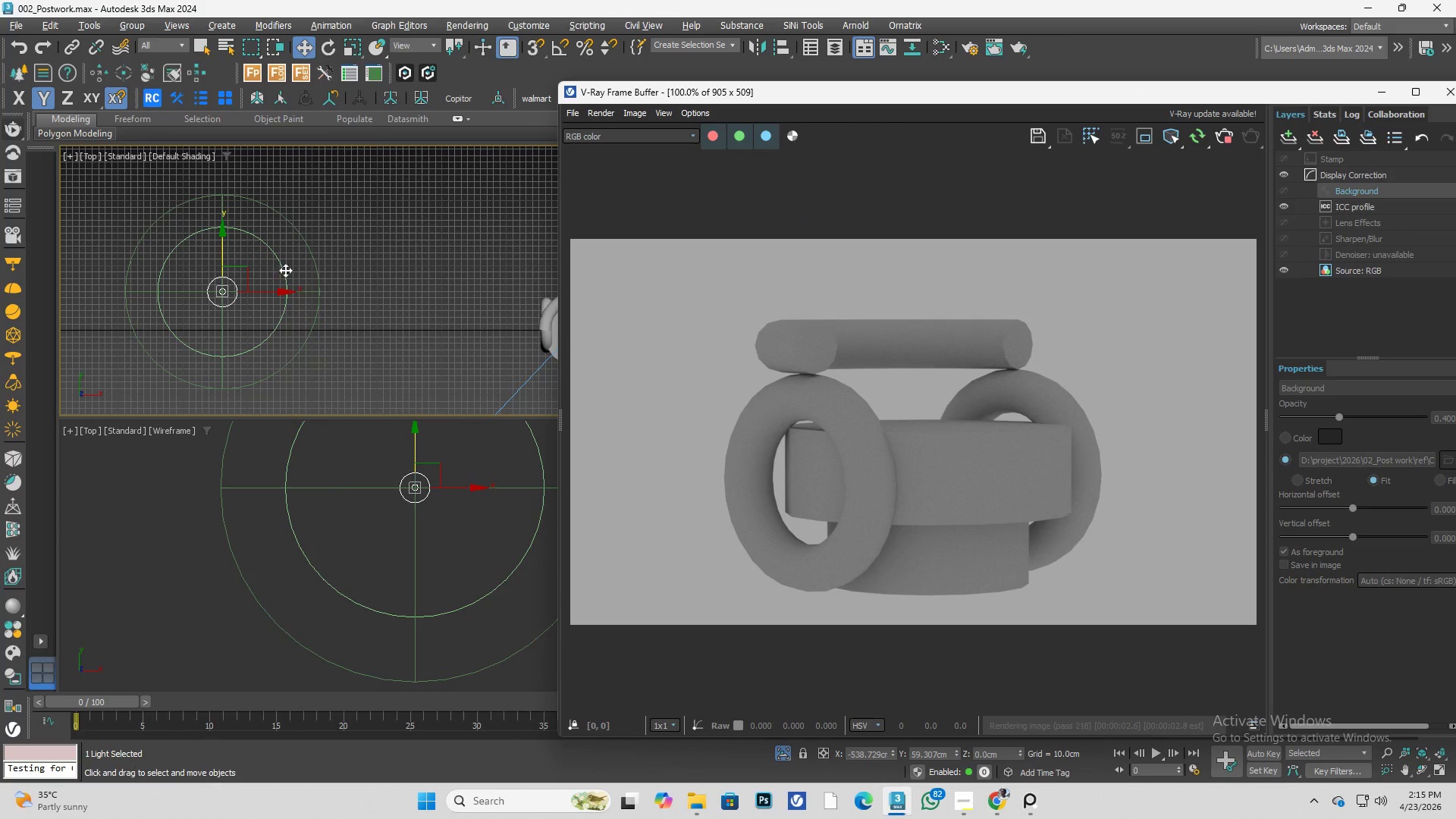 
key(E)
 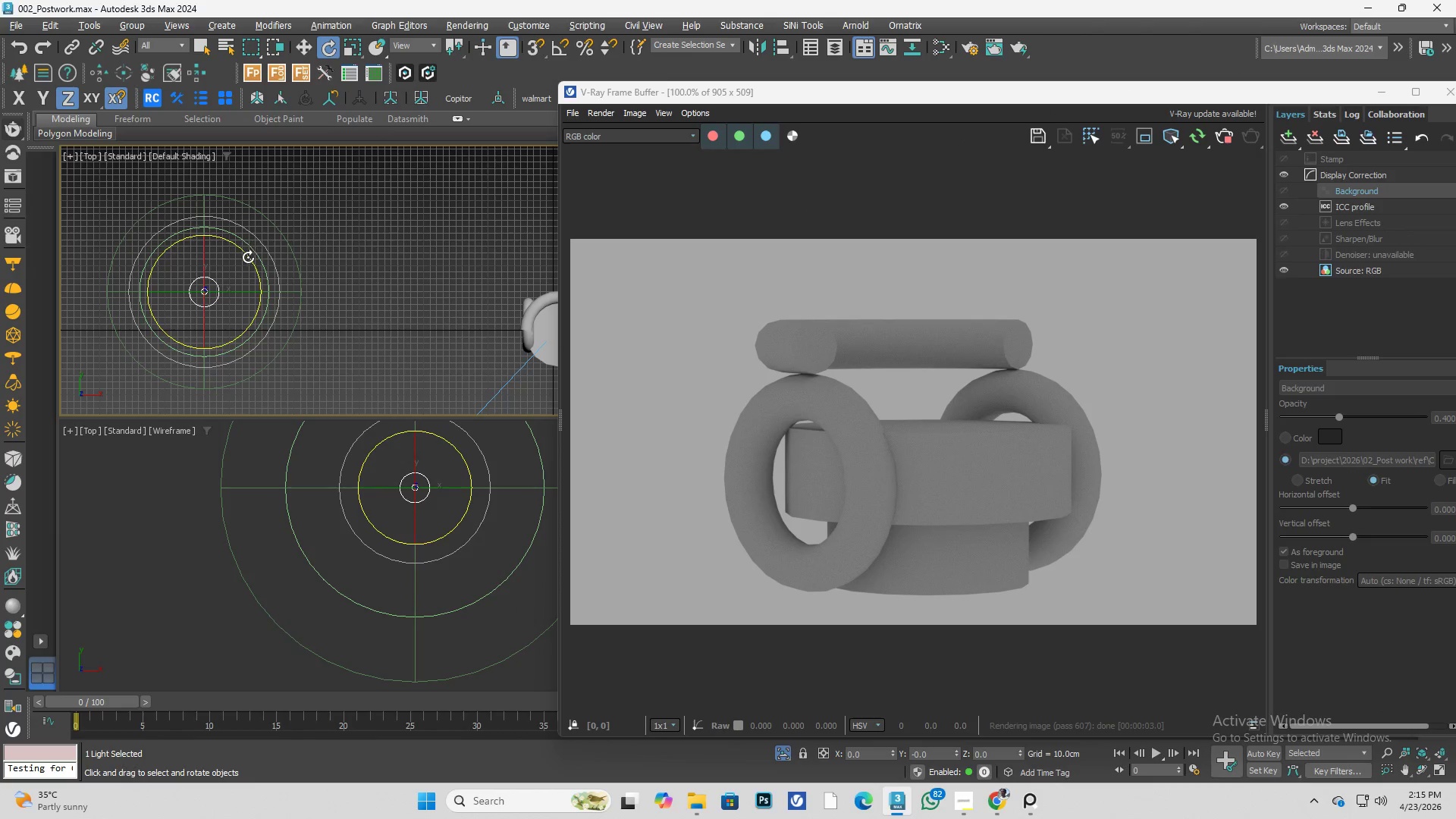 
left_click_drag(start_coordinate=[247, 257], to_coordinate=[332, 296])
 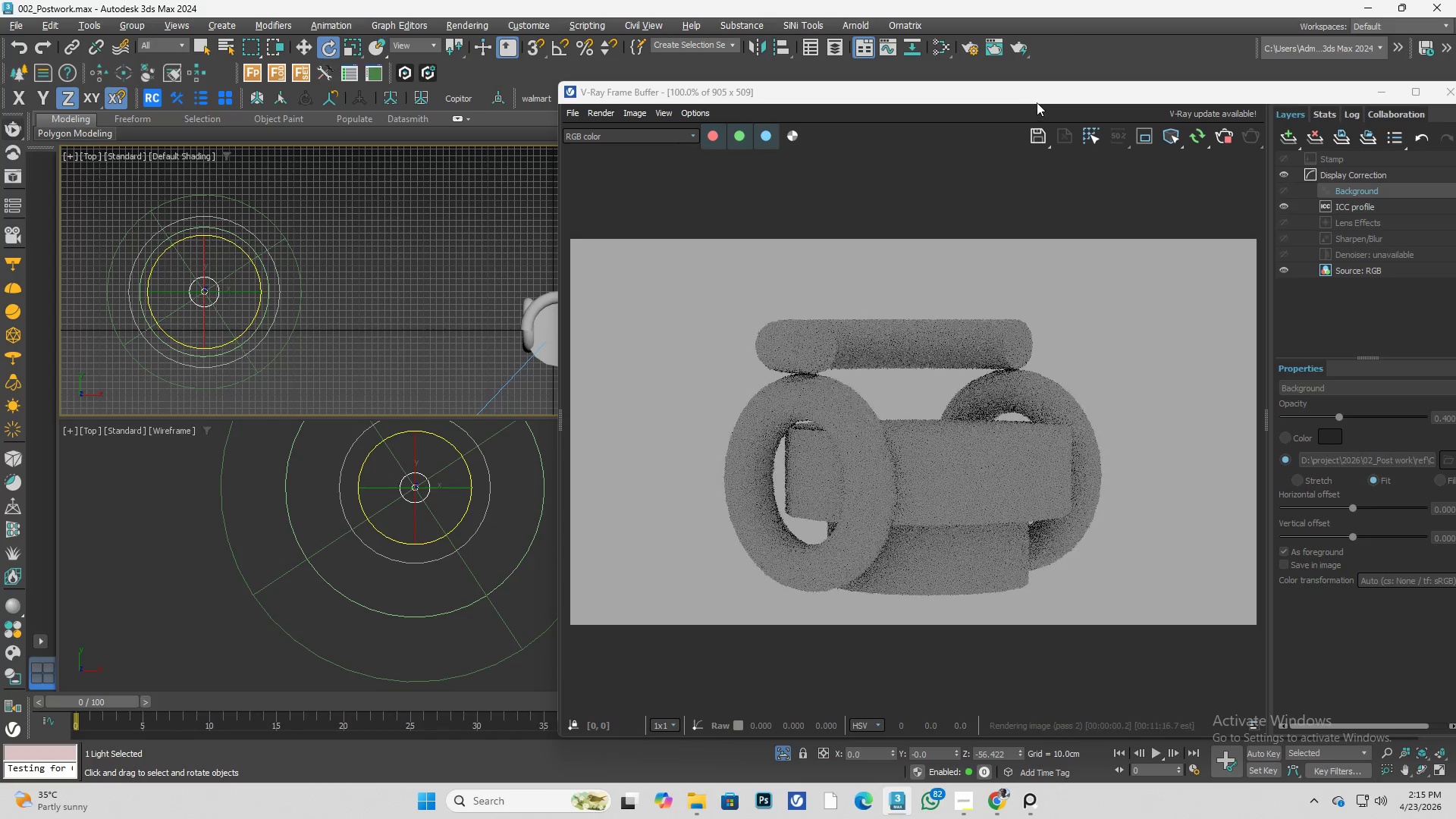 
left_click_drag(start_coordinate=[1042, 98], to_coordinate=[334, 99])
 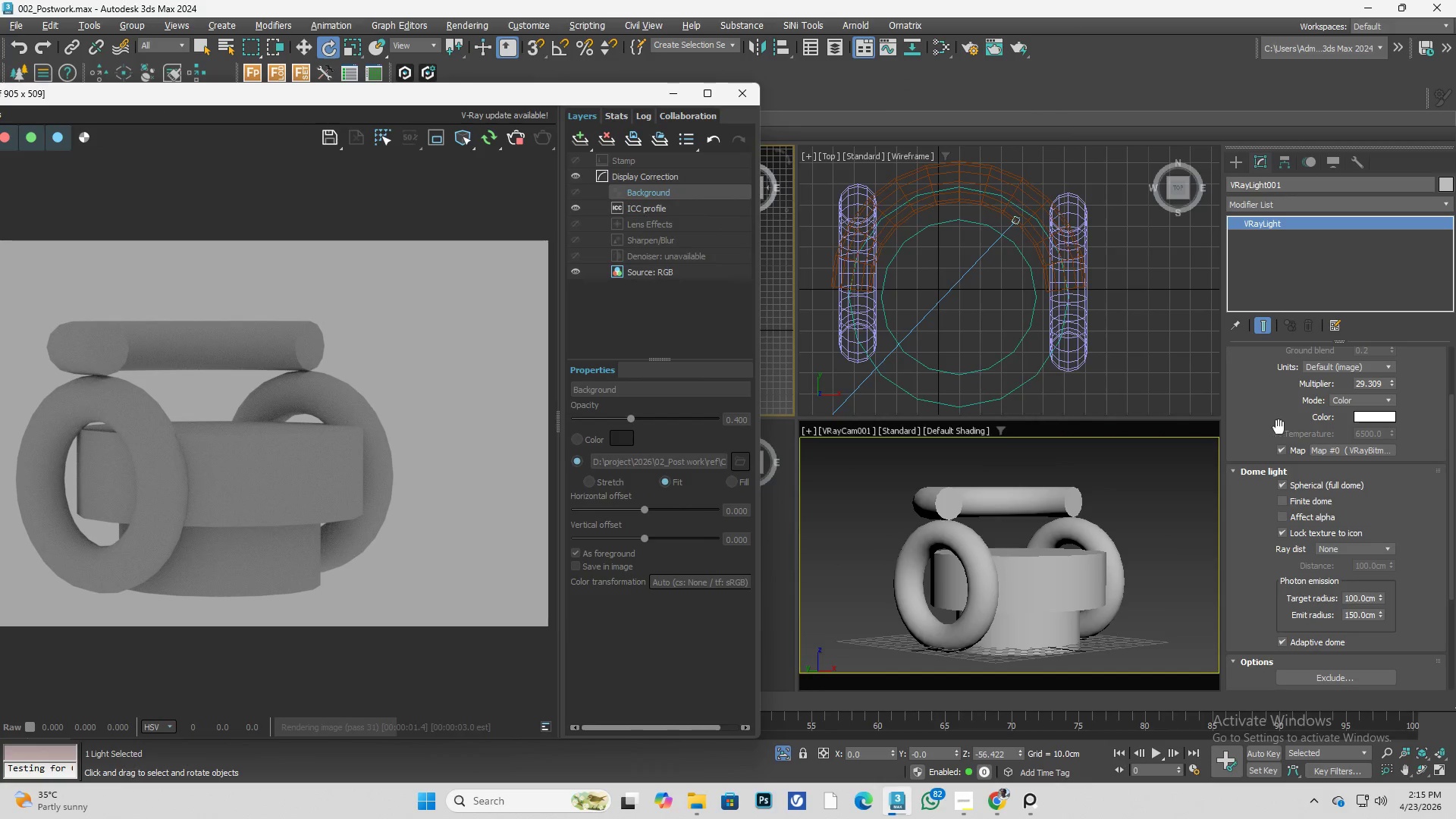 
scroll: coordinate [1263, 433], scroll_direction: up, amount: 1.0
 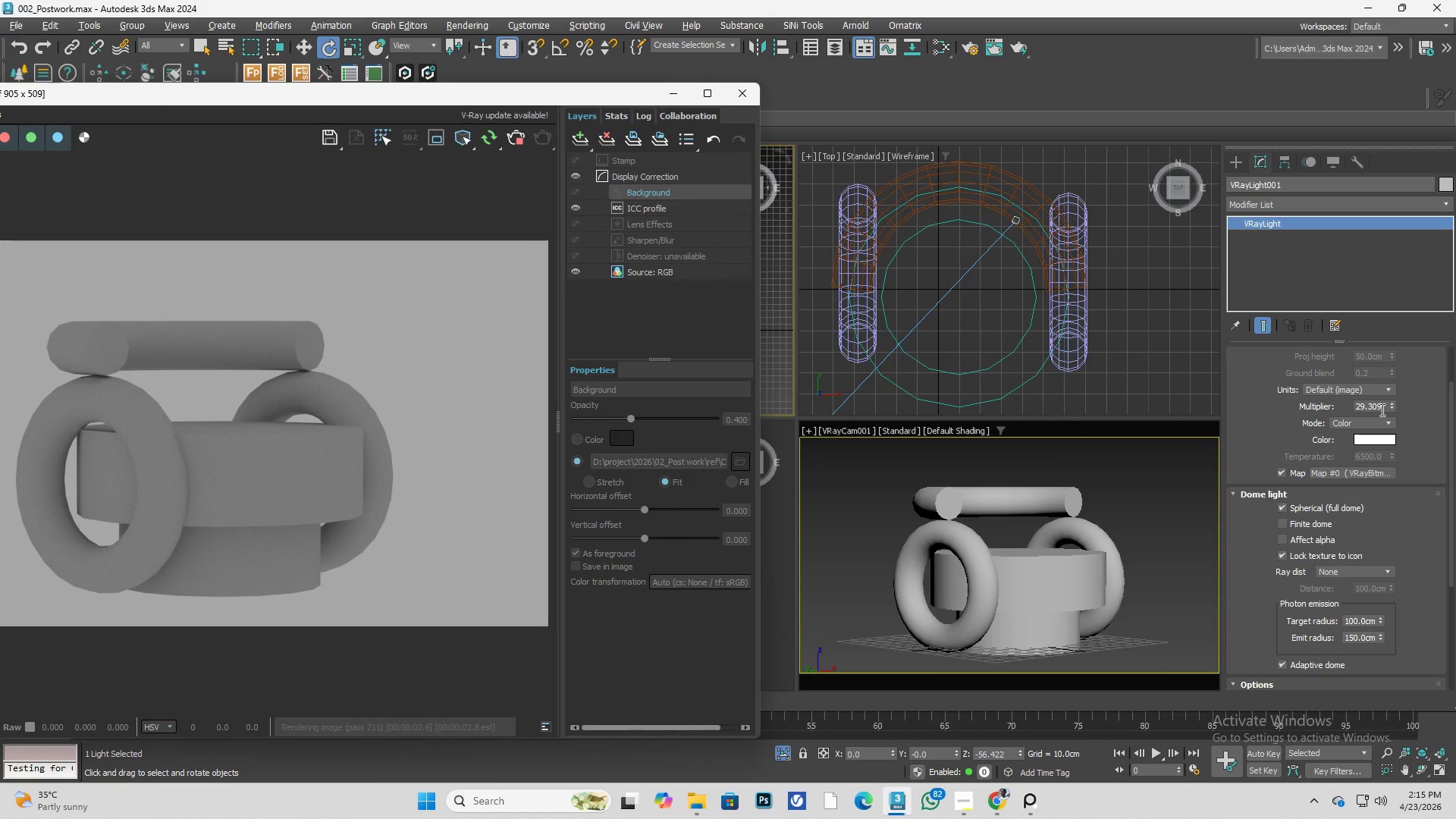 
double_click([1381, 410])
 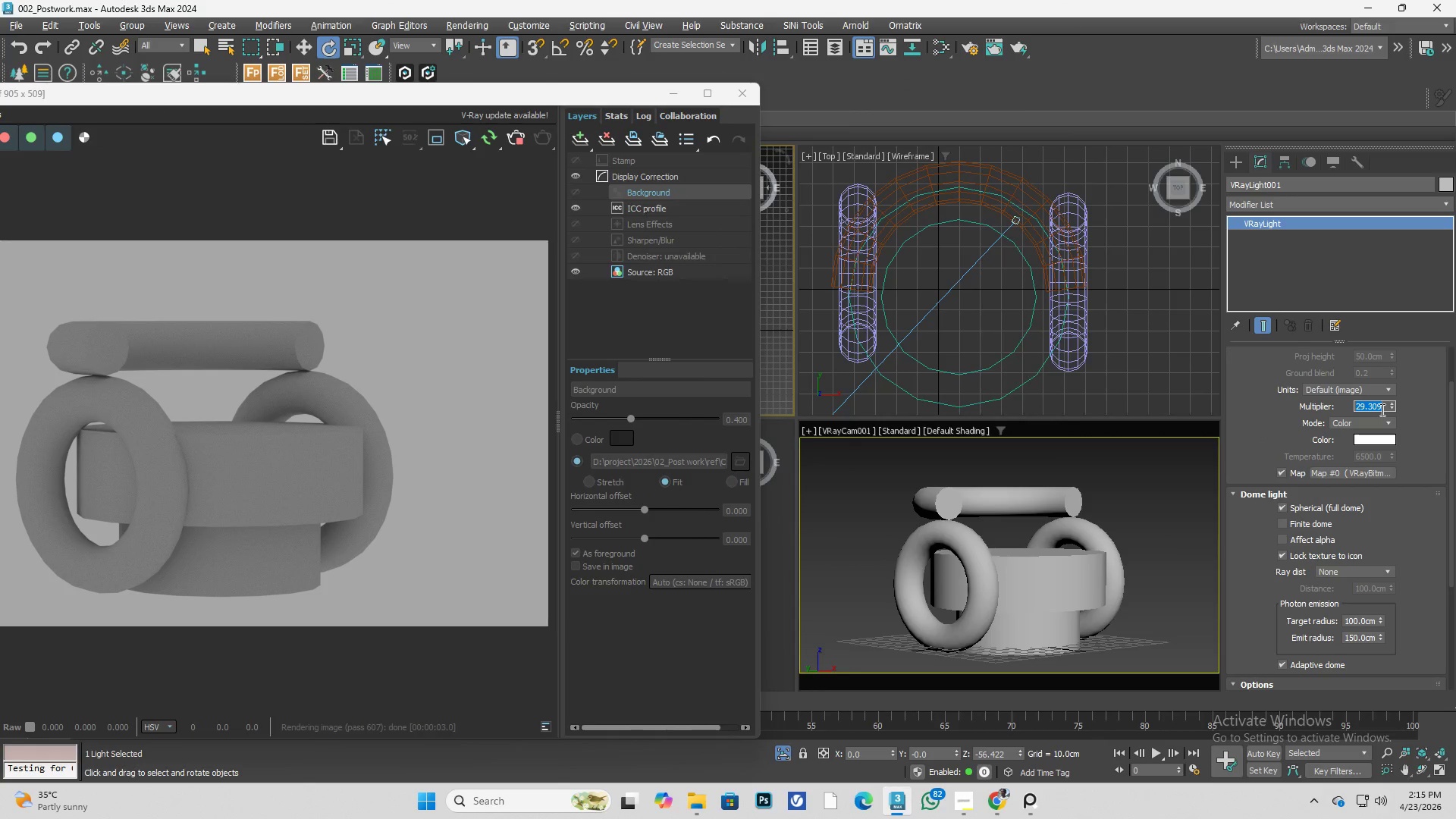 
key(Numpad4)
 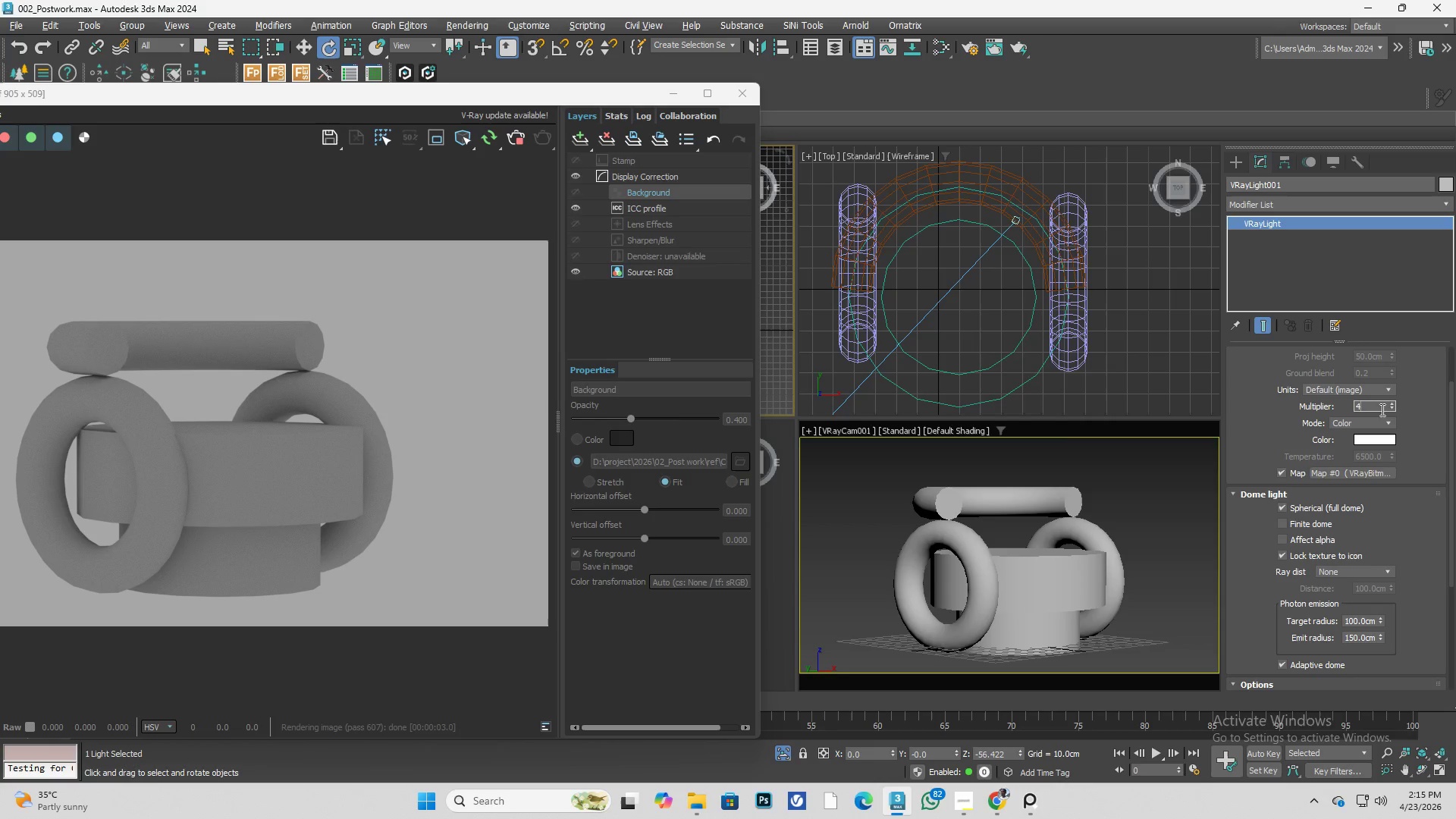 
key(Numpad5)
 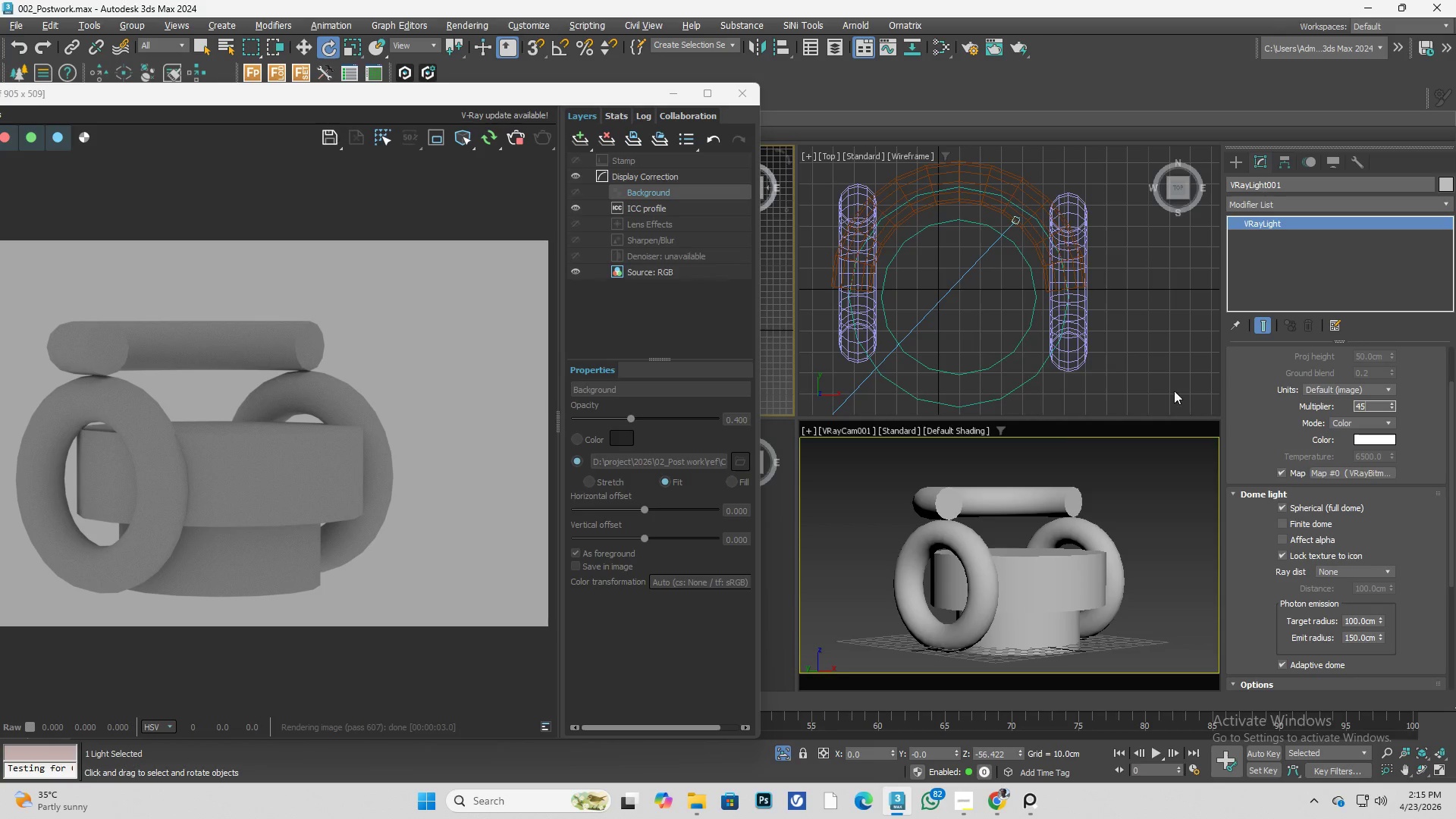 
left_click([1166, 382])
 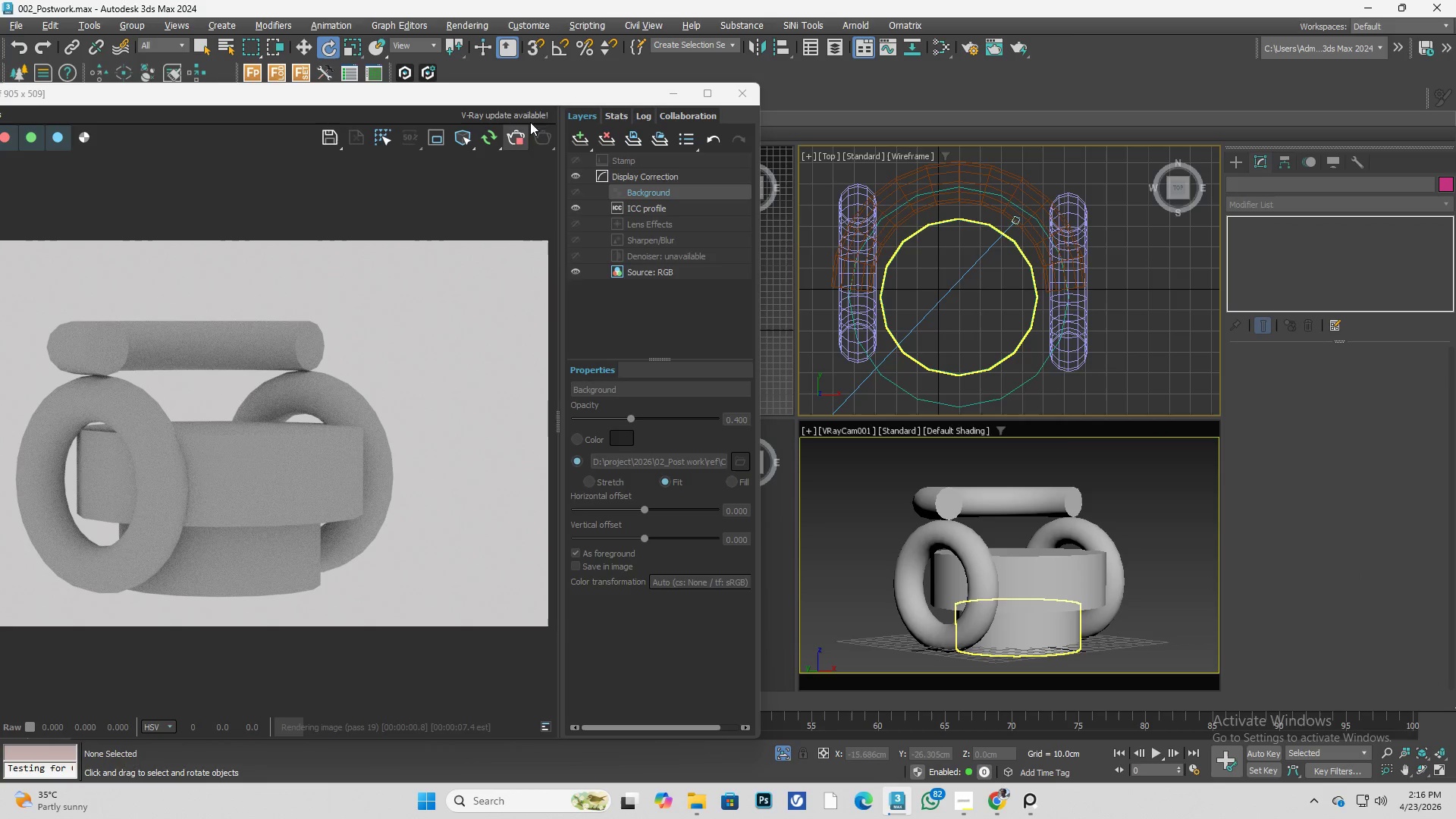 
left_click_drag(start_coordinate=[535, 99], to_coordinate=[999, 99])
 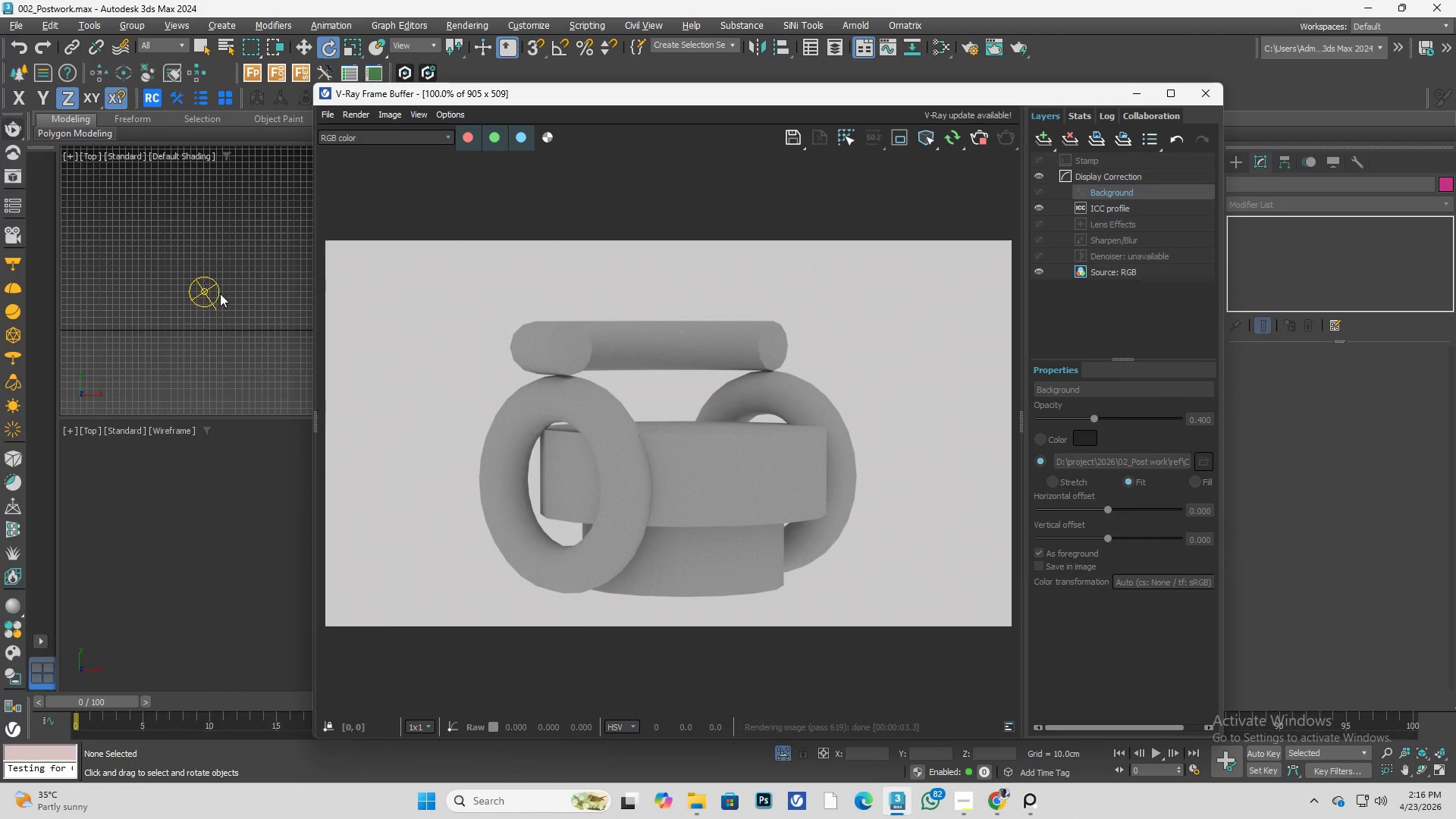 
left_click_drag(start_coordinate=[231, 261], to_coordinate=[191, 294])
 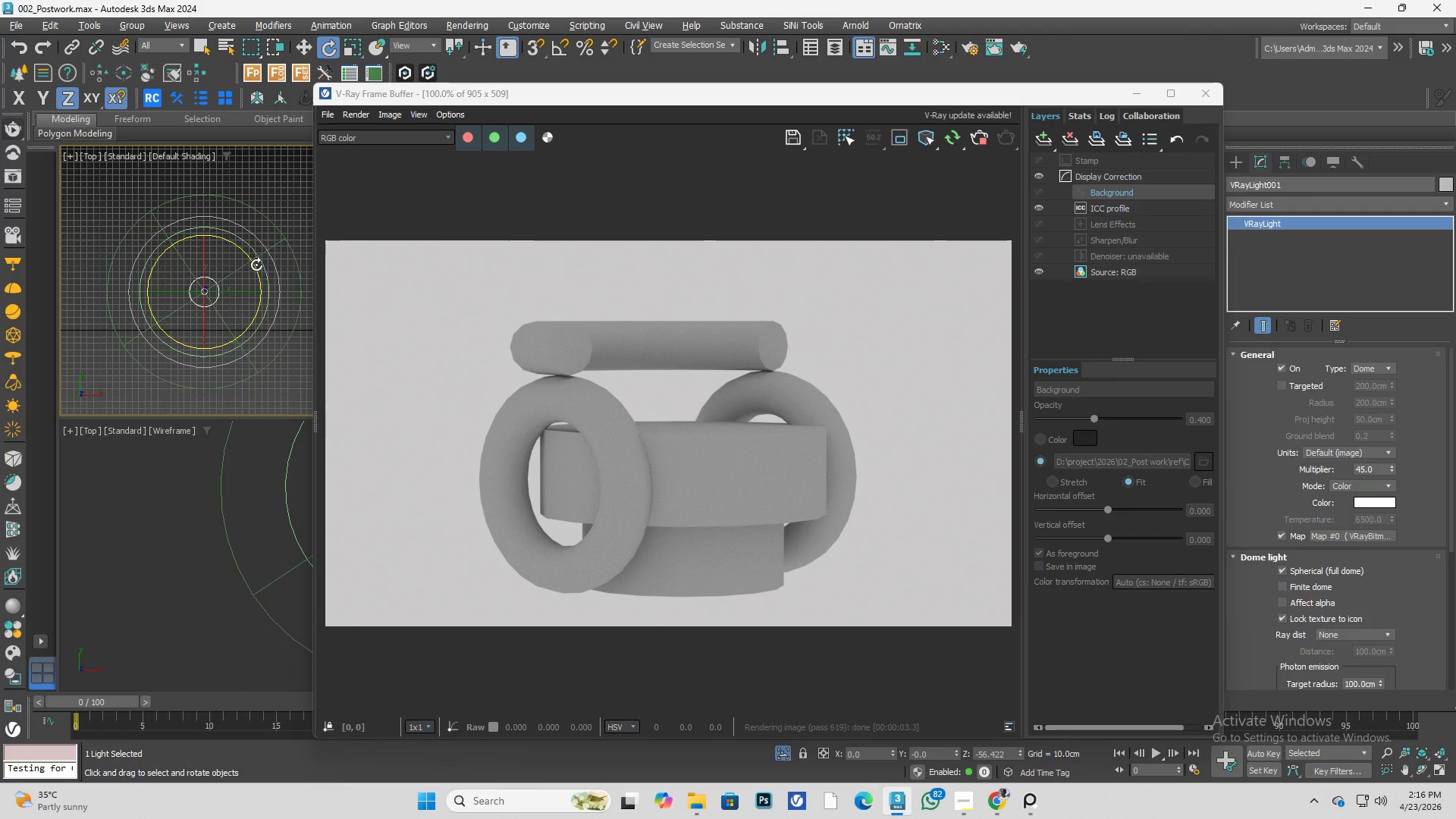 
left_click_drag(start_coordinate=[256, 263], to_coordinate=[340, 303])
 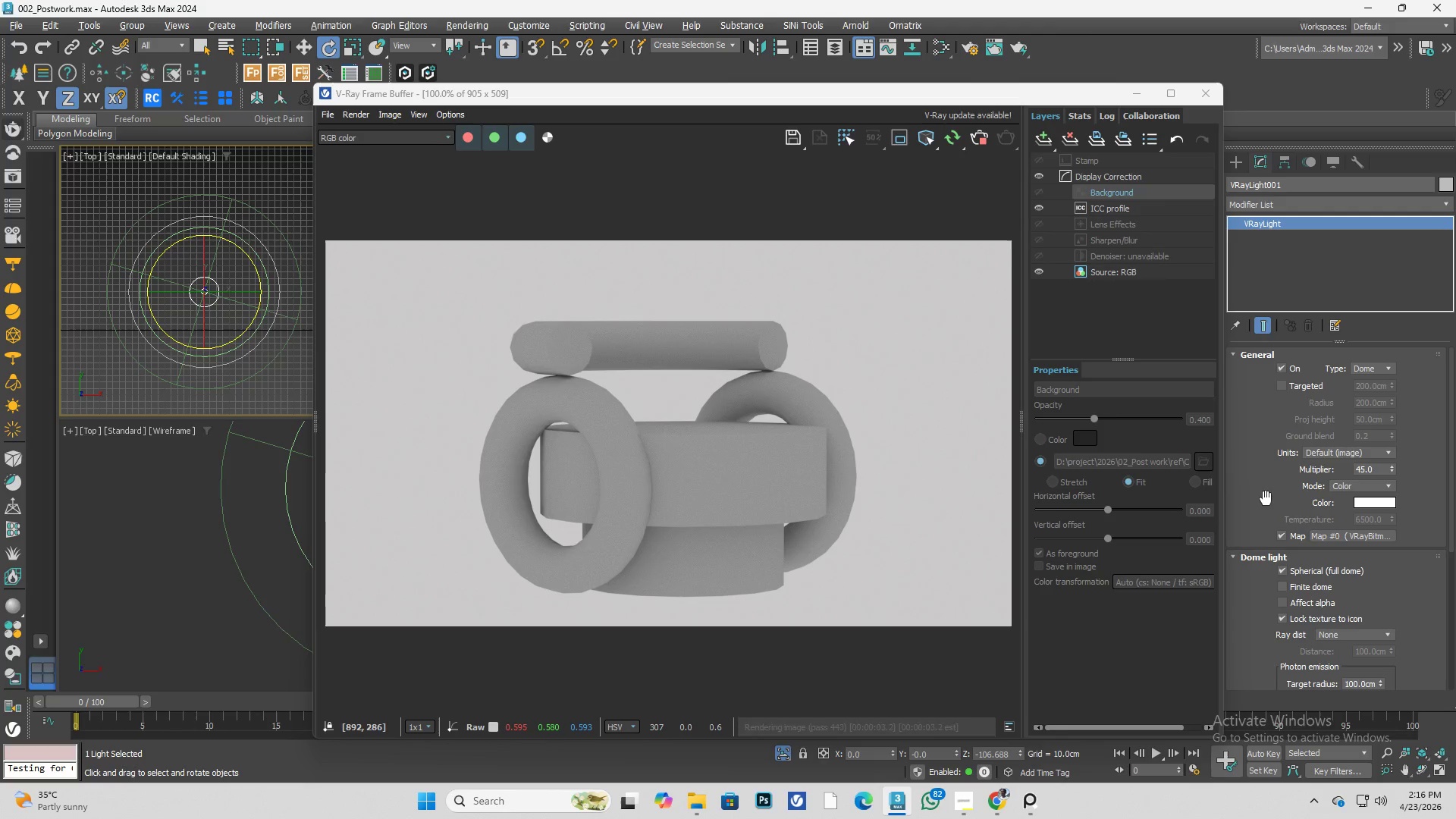 
wait(8.88)
 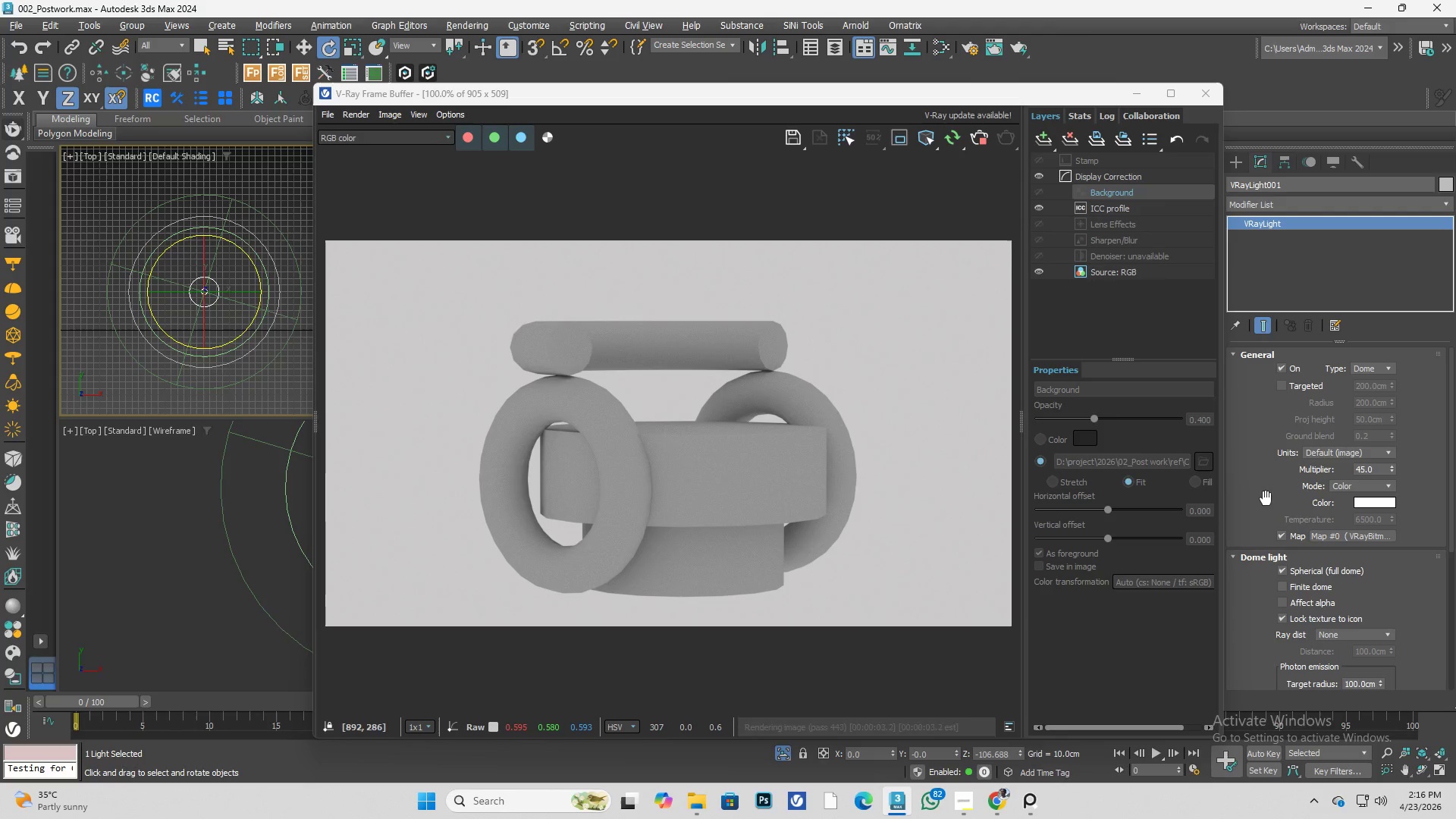 
left_click_drag(start_coordinate=[256, 277], to_coordinate=[127, 239])
 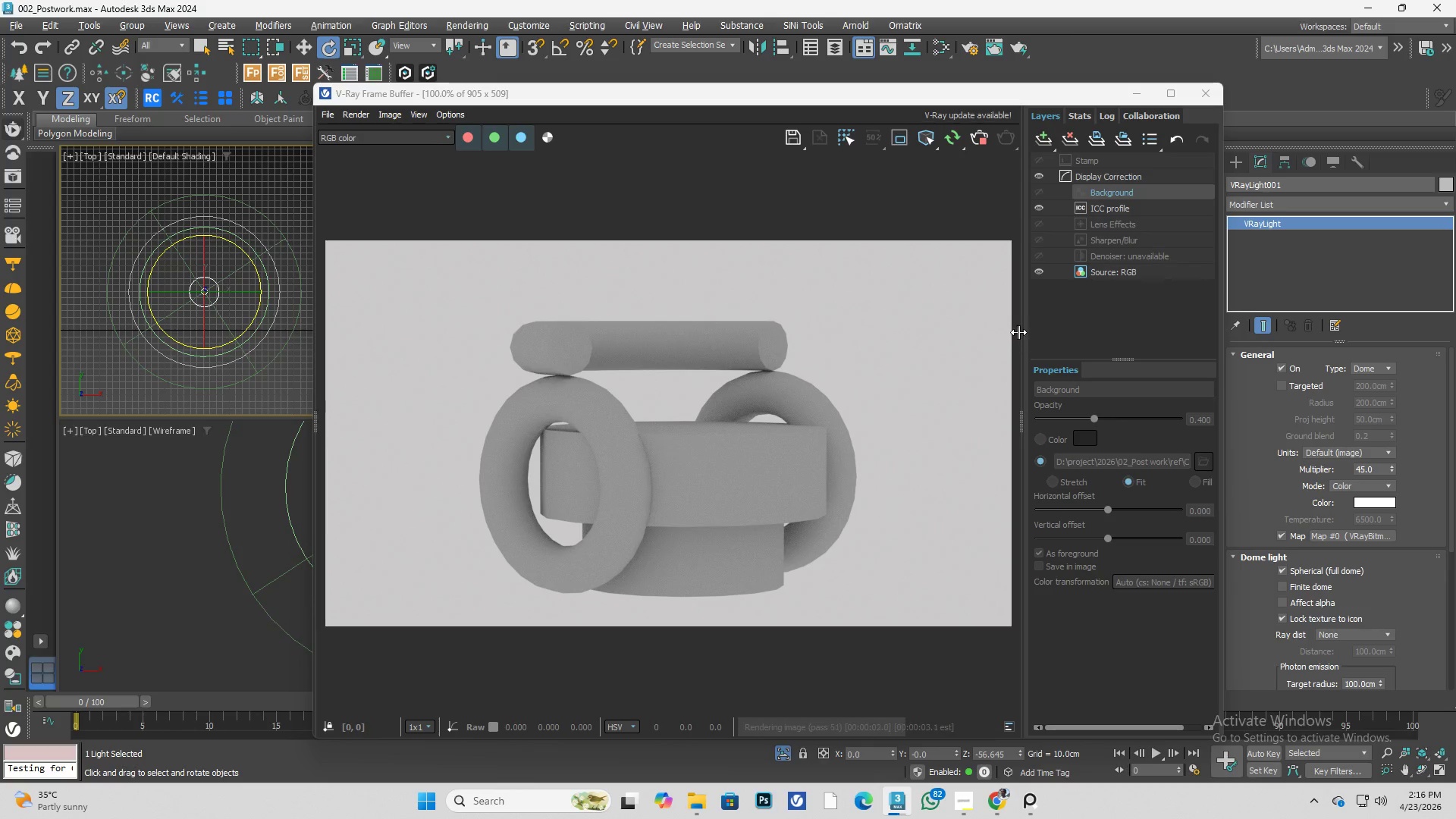 
double_click([1020, 332])
 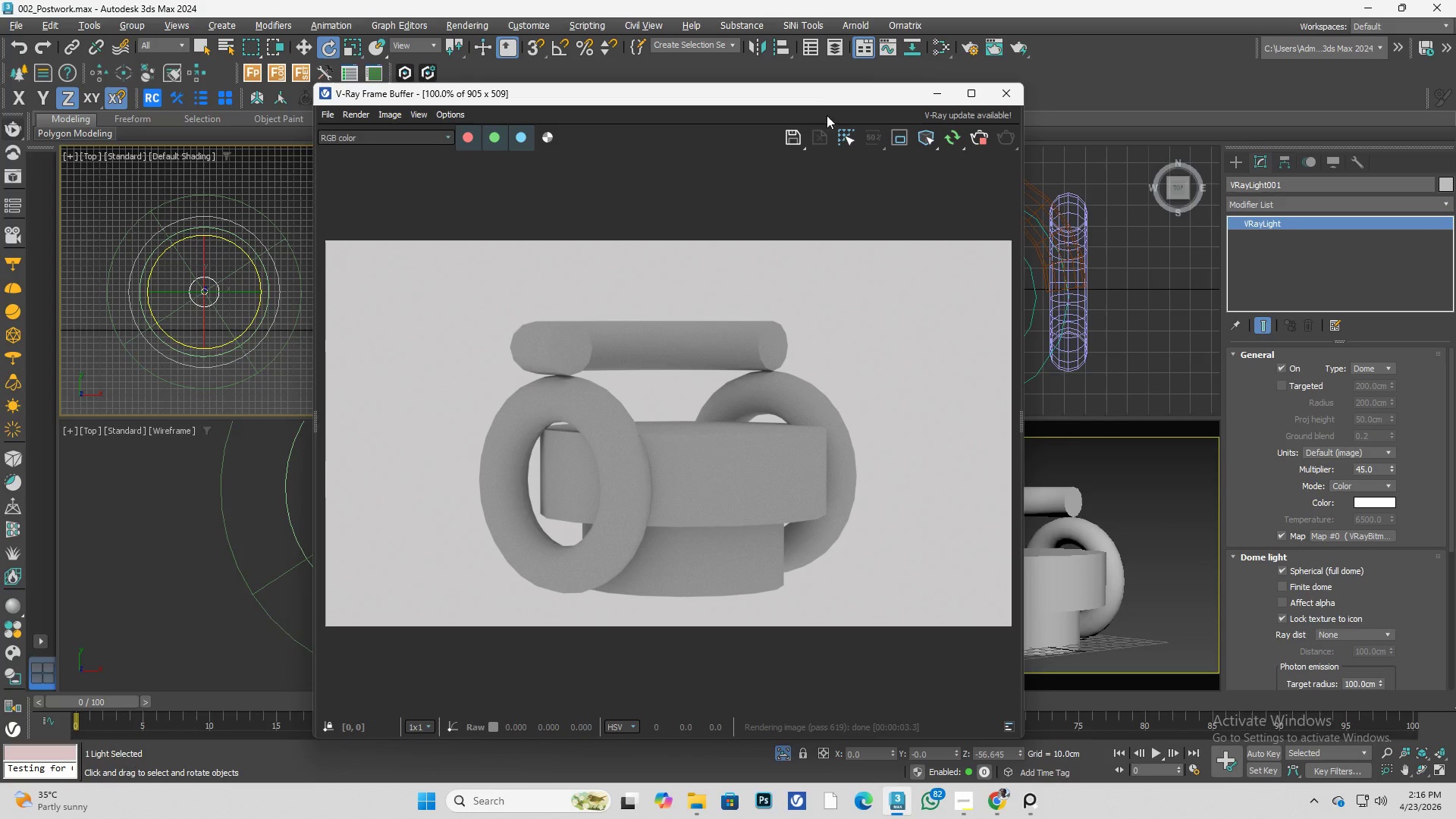 
left_click_drag(start_coordinate=[805, 97], to_coordinate=[513, 97])
 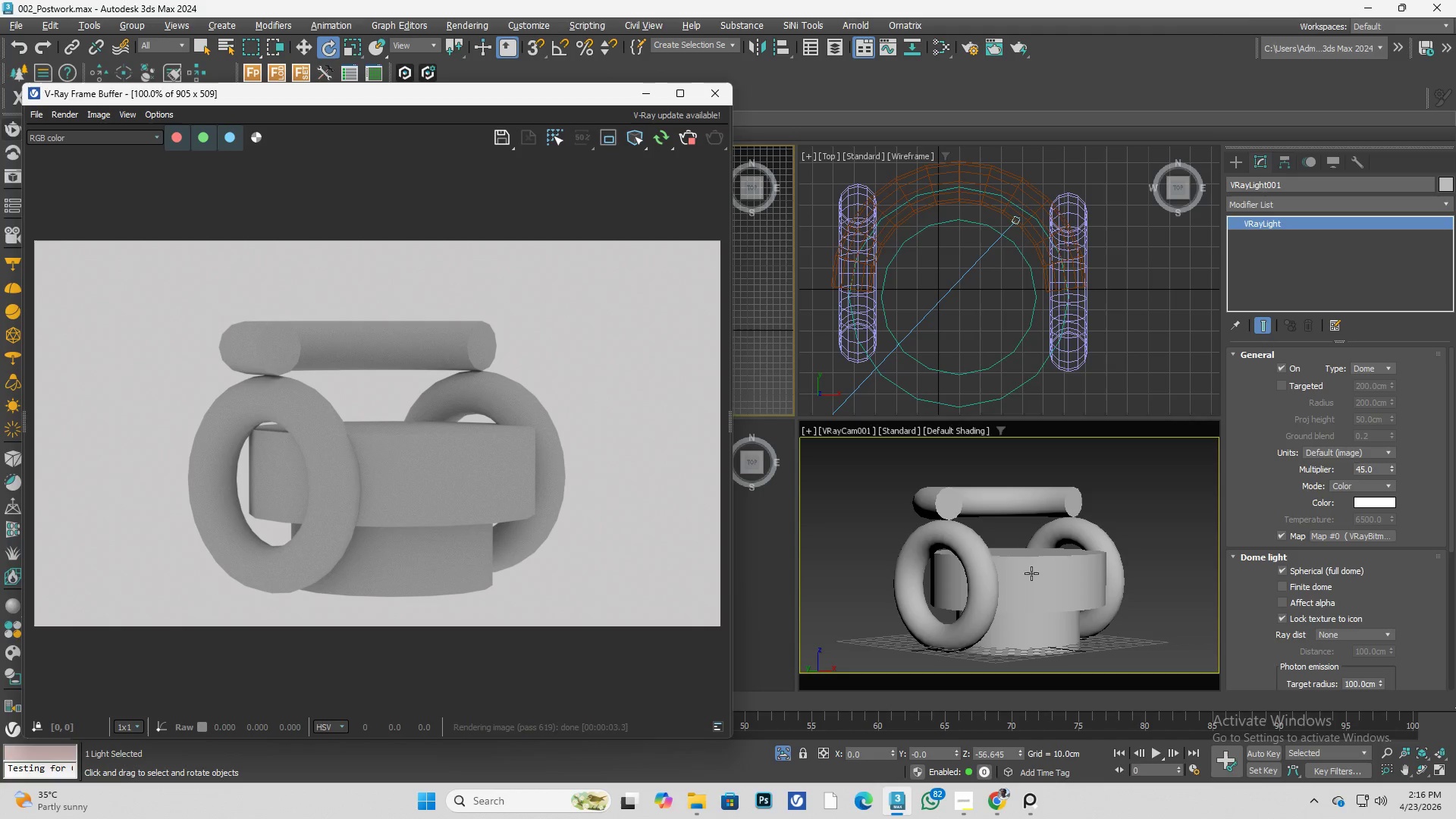 
left_click([1031, 573])
 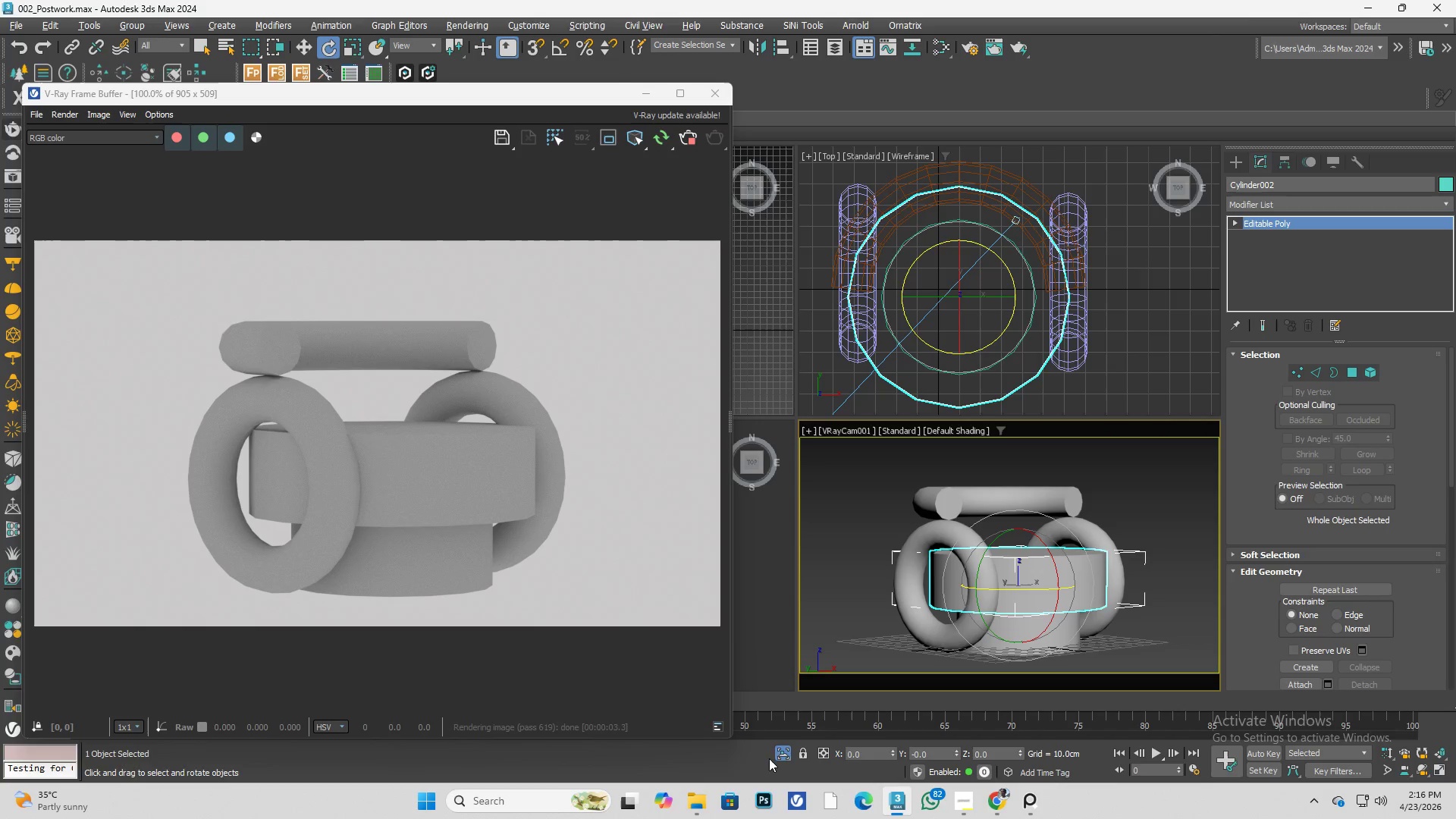 
left_click([777, 758])
 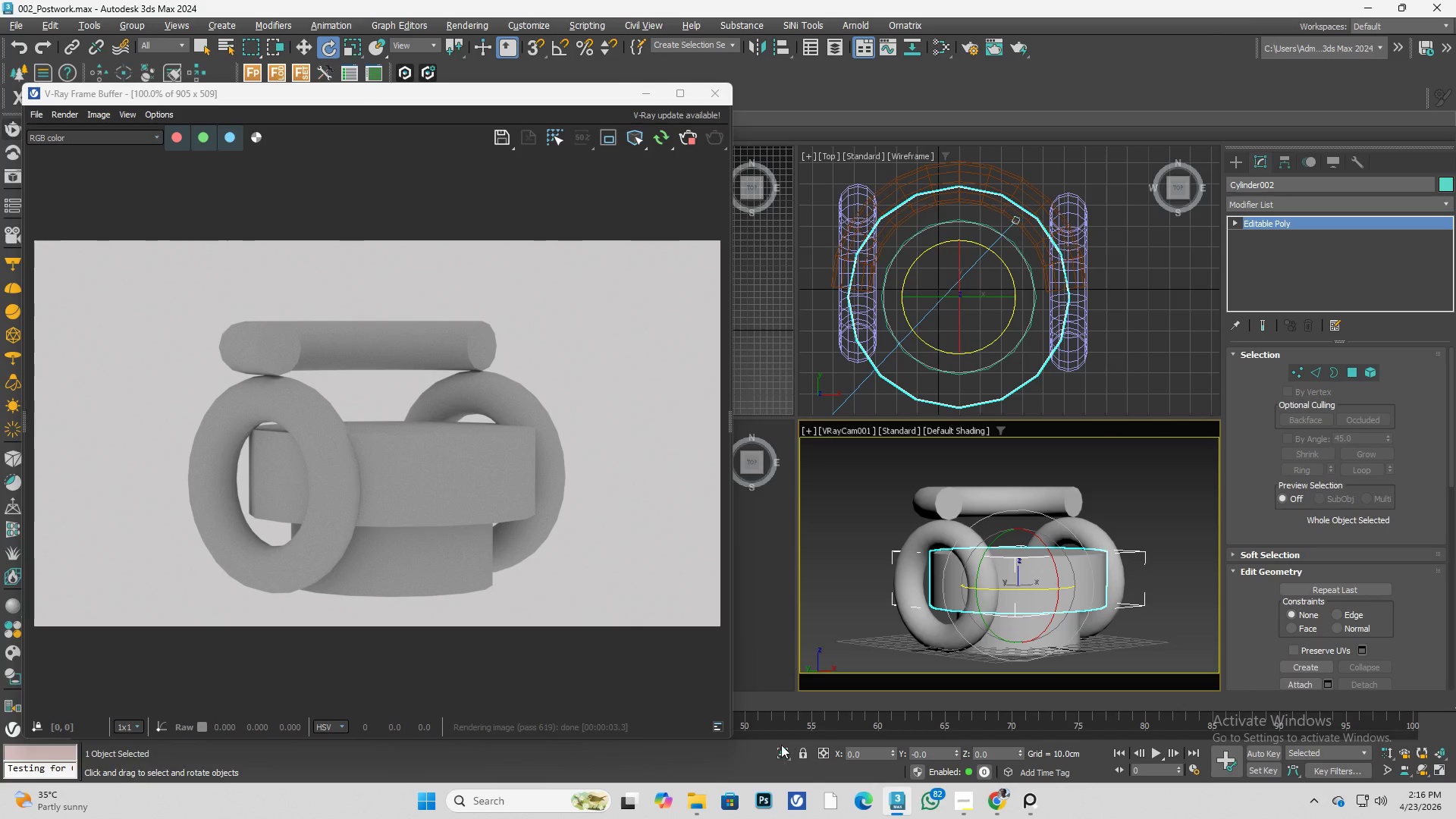 
left_click([780, 753])
 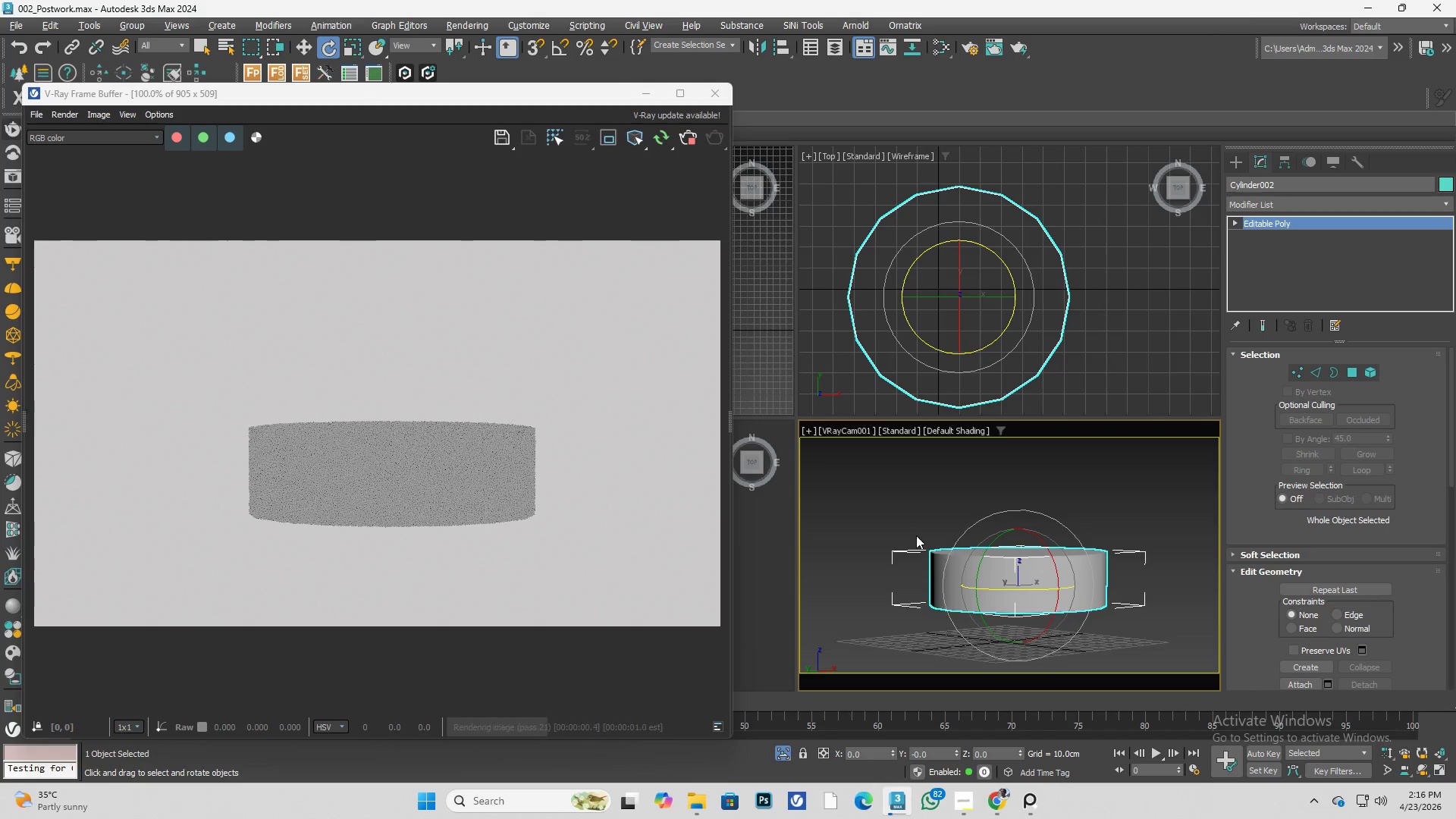 
left_click([888, 482])
 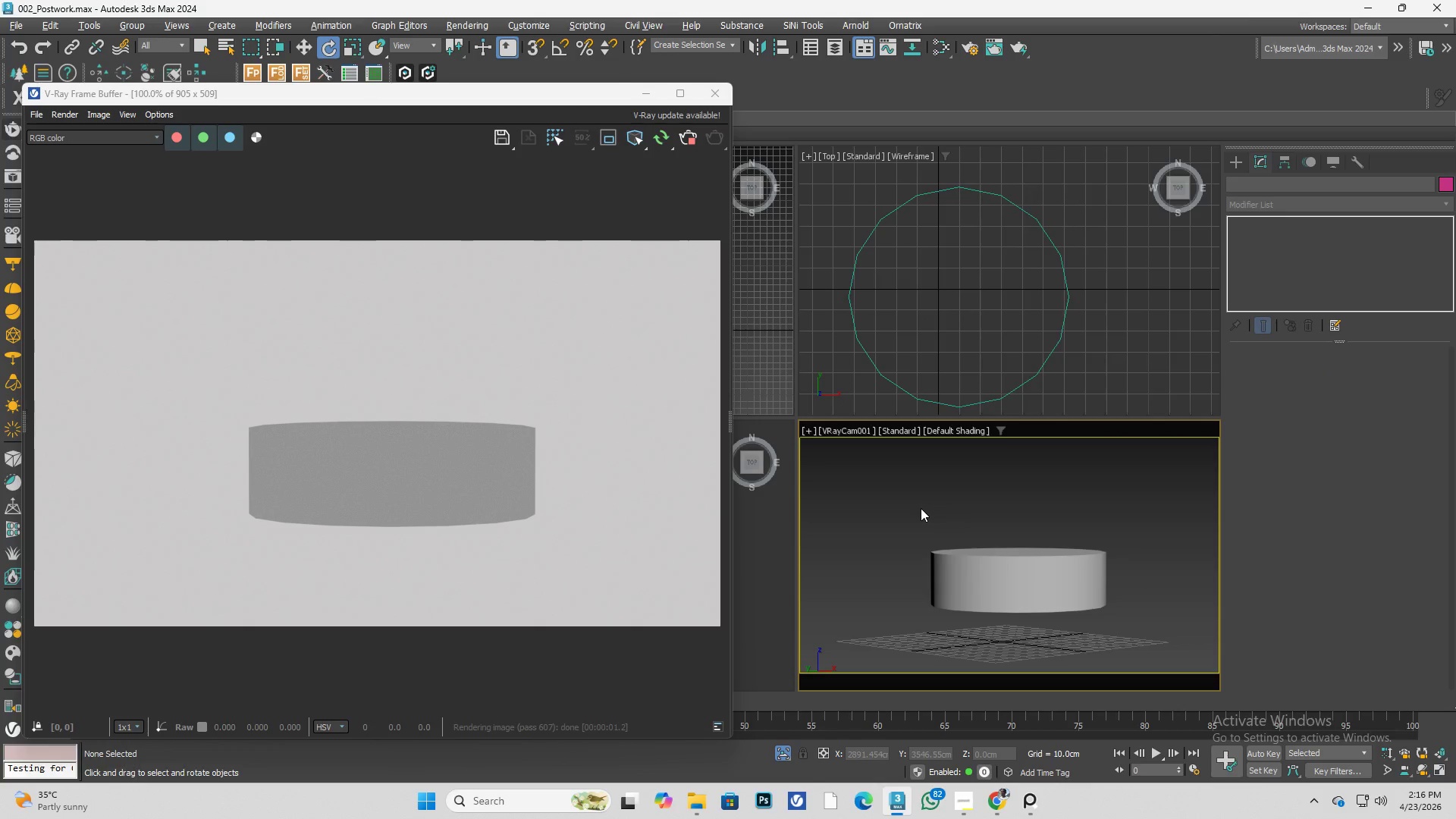 
key(Control+S)
 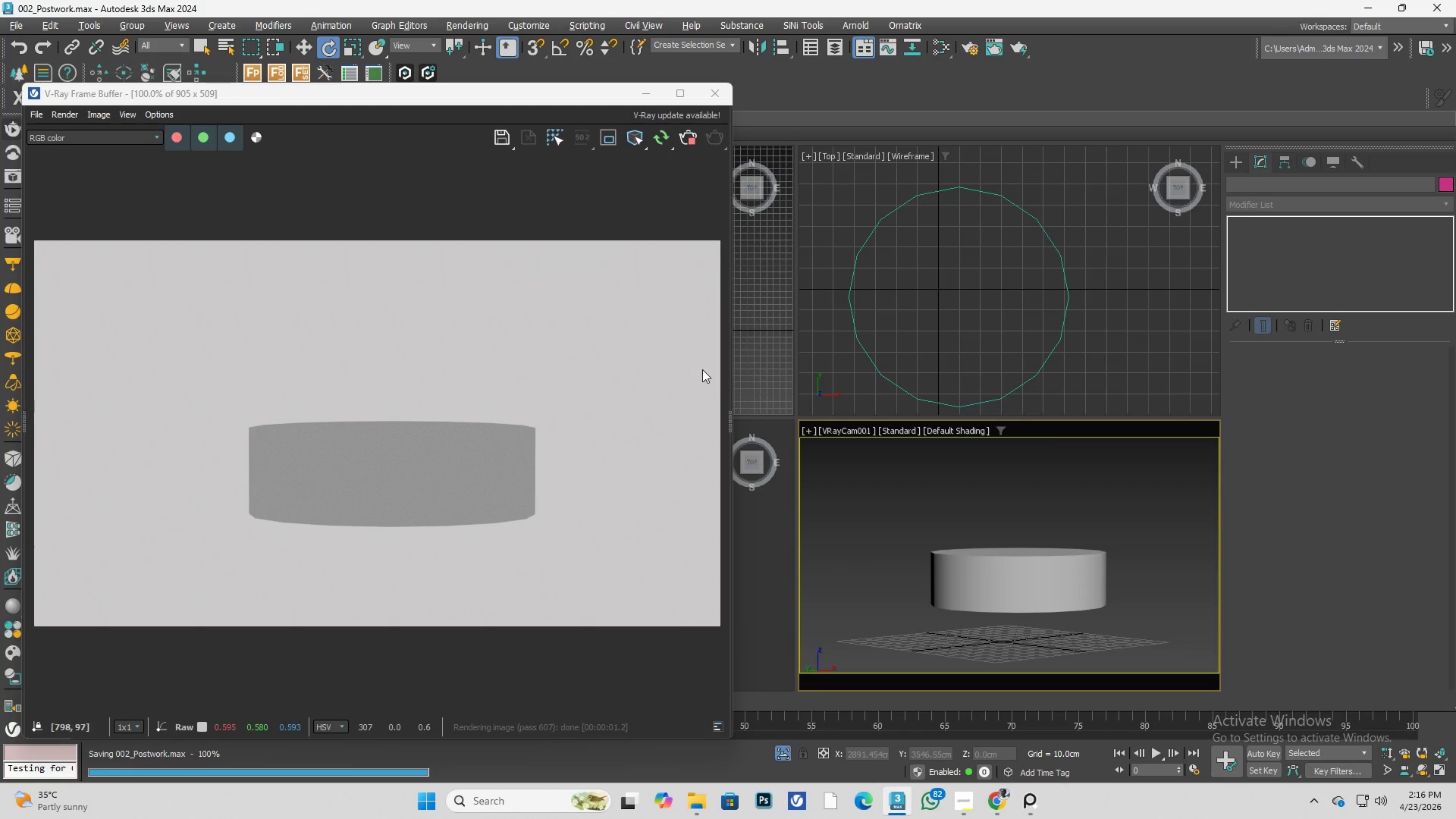 
double_click([730, 397])
 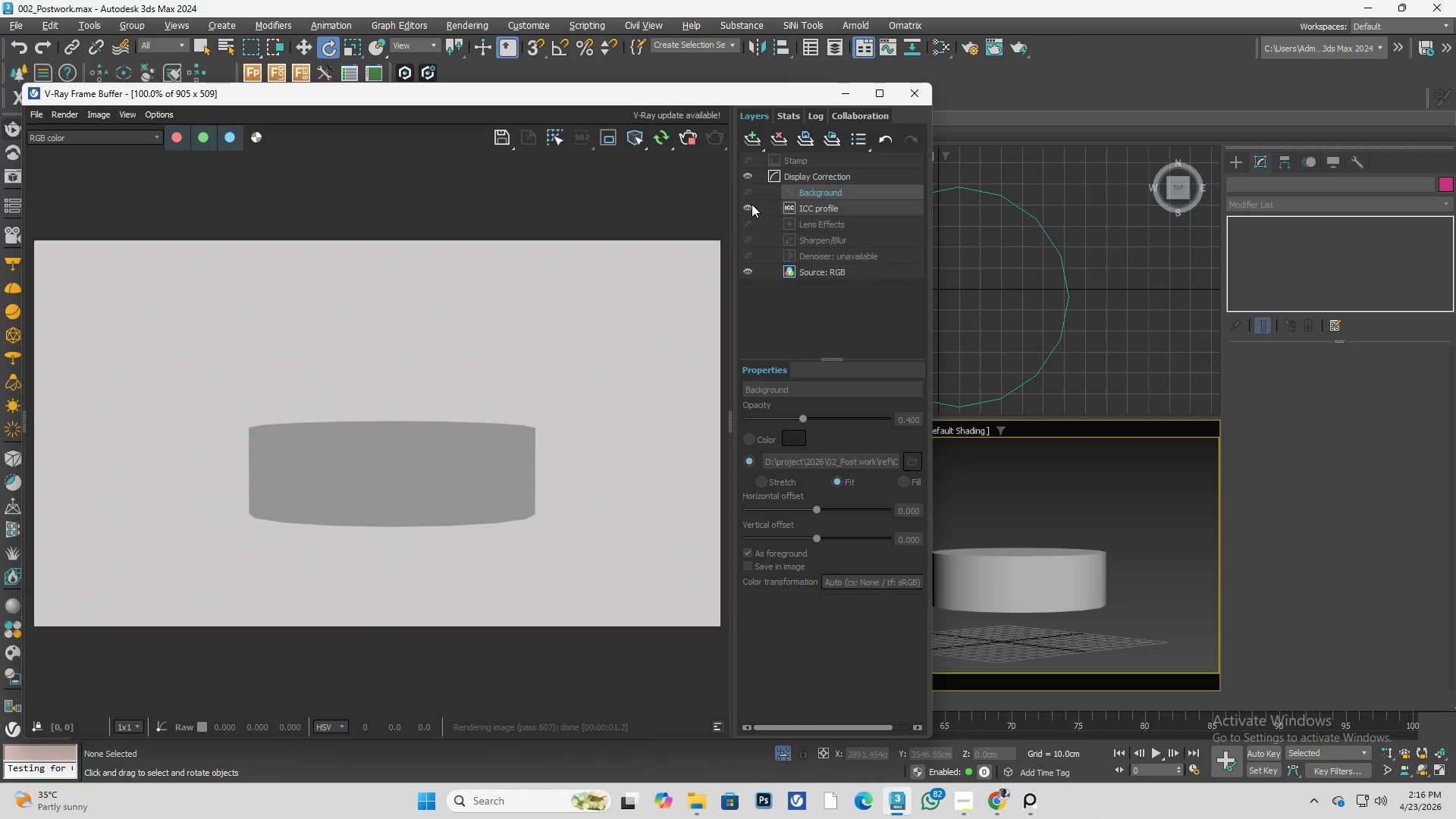 
left_click([748, 192])
 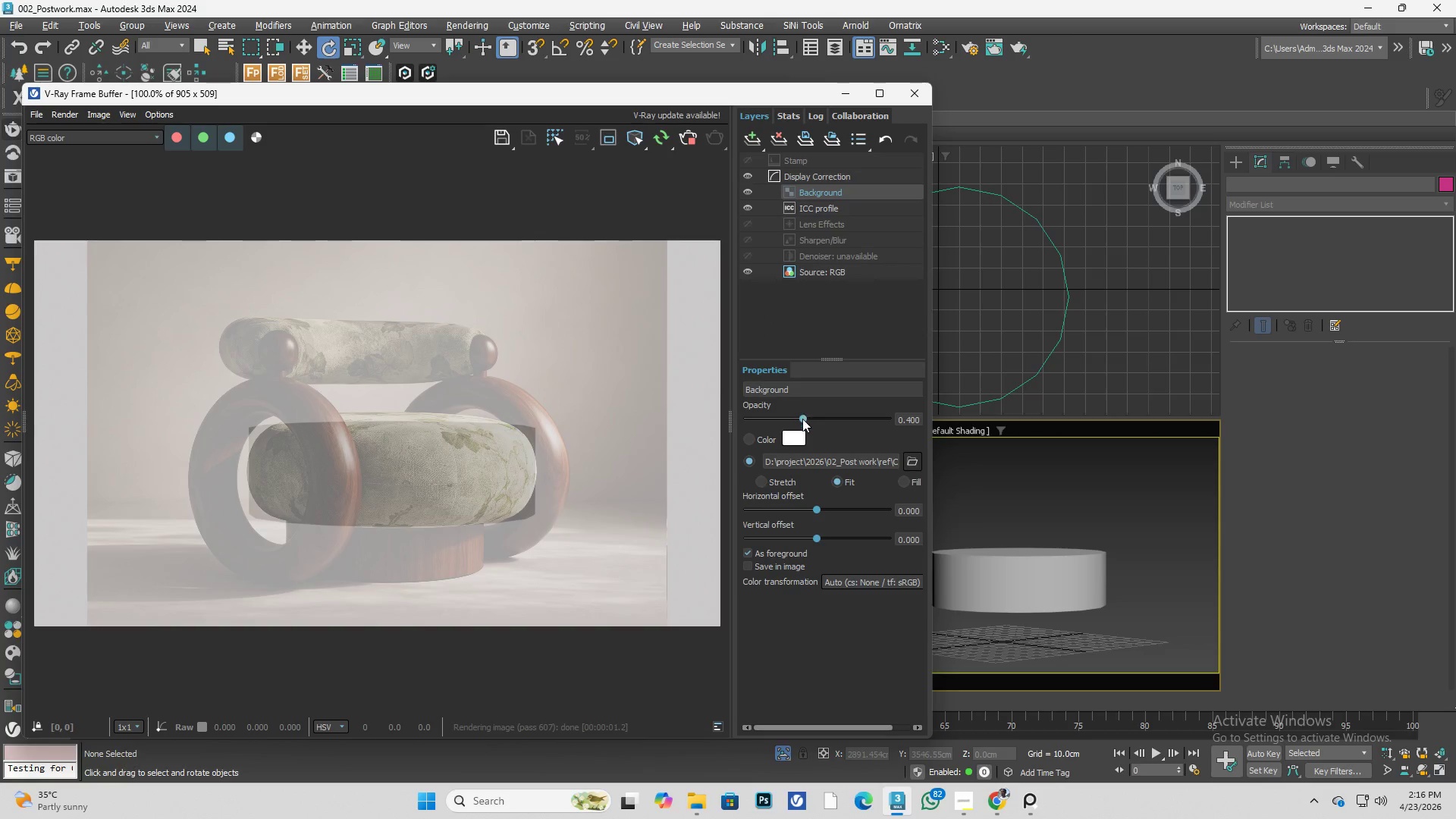 
left_click_drag(start_coordinate=[804, 421], to_coordinate=[801, 428])
 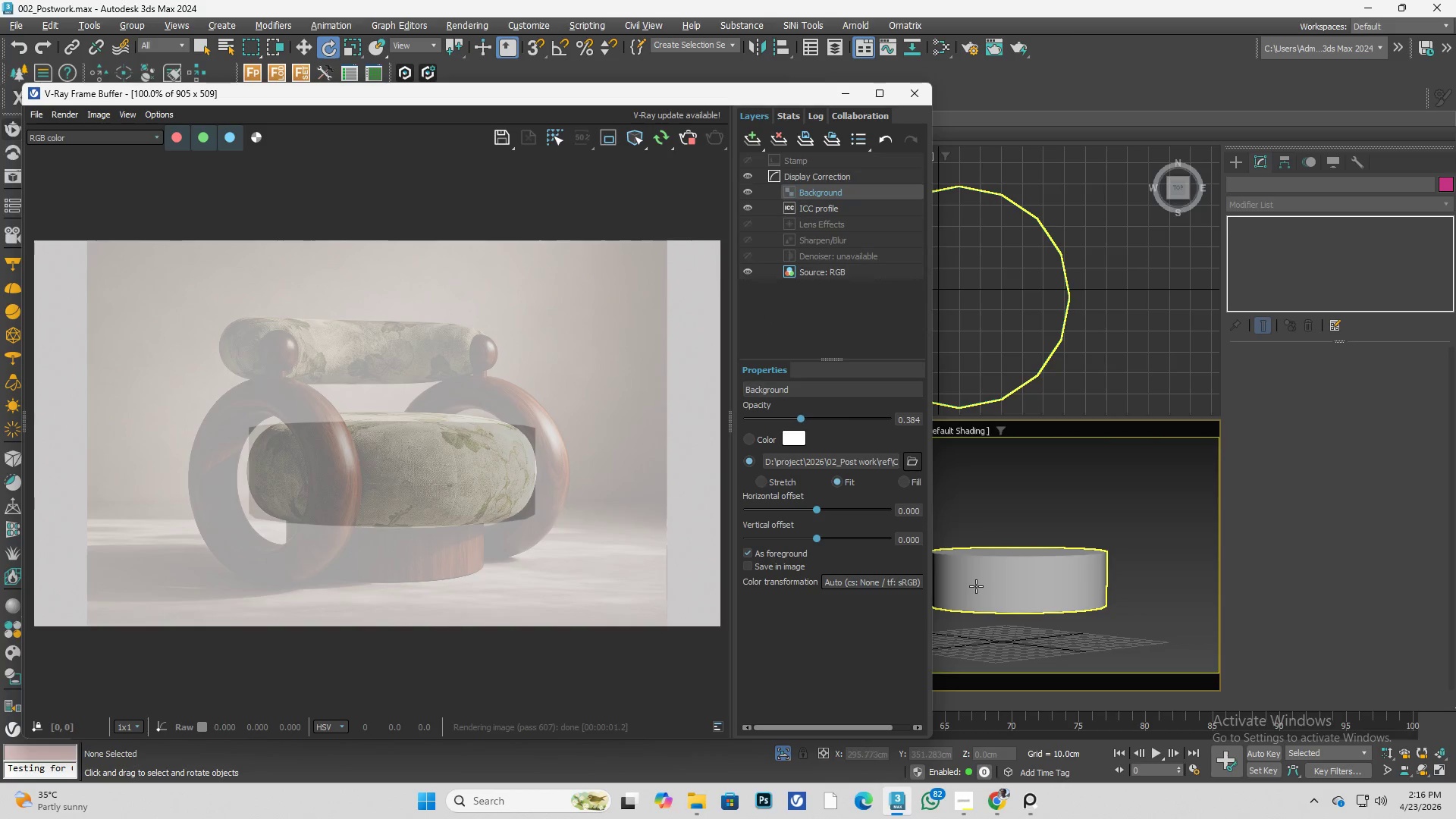 
left_click([976, 586])
 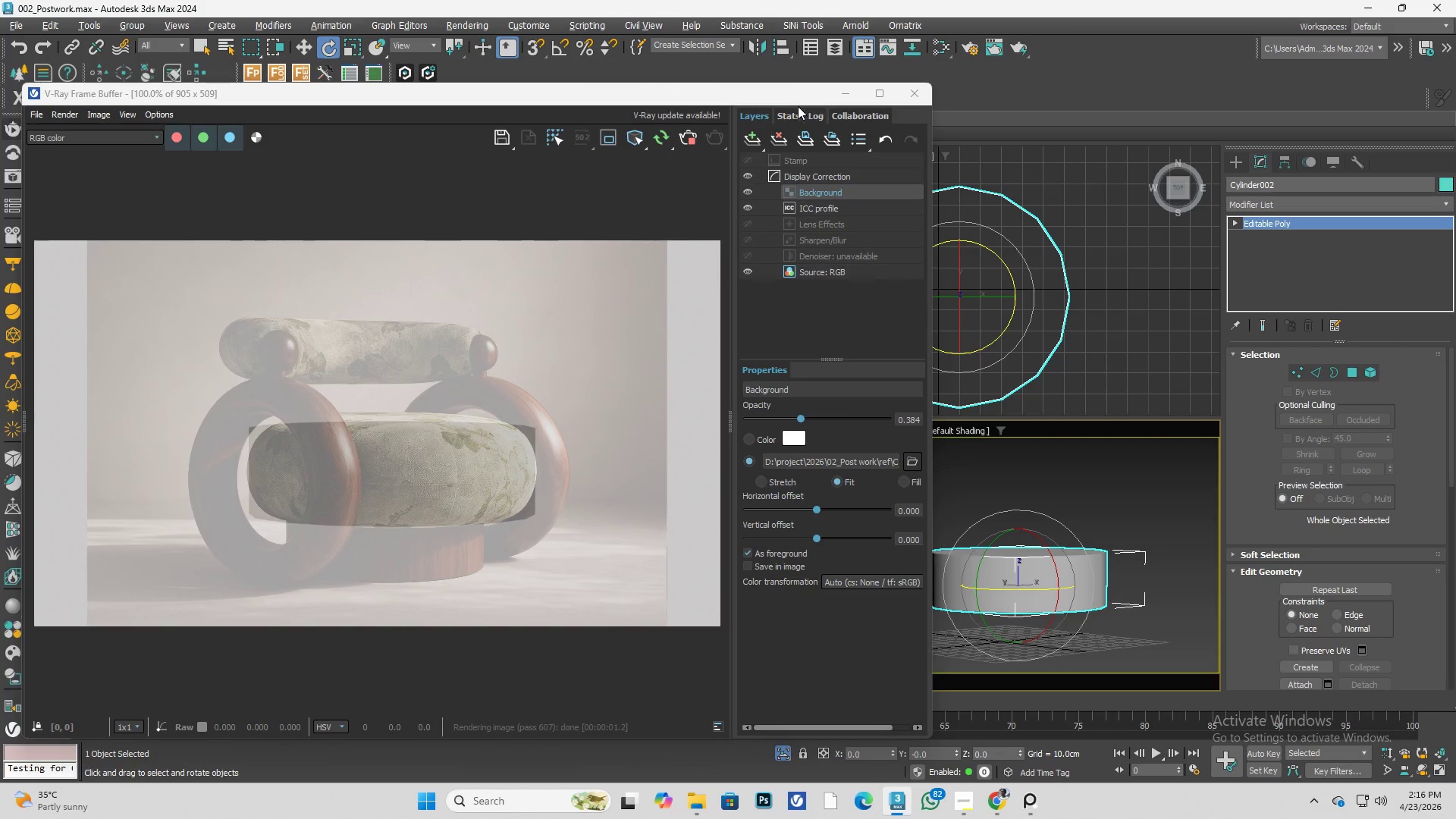 
left_click_drag(start_coordinate=[783, 98], to_coordinate=[601, 100])
 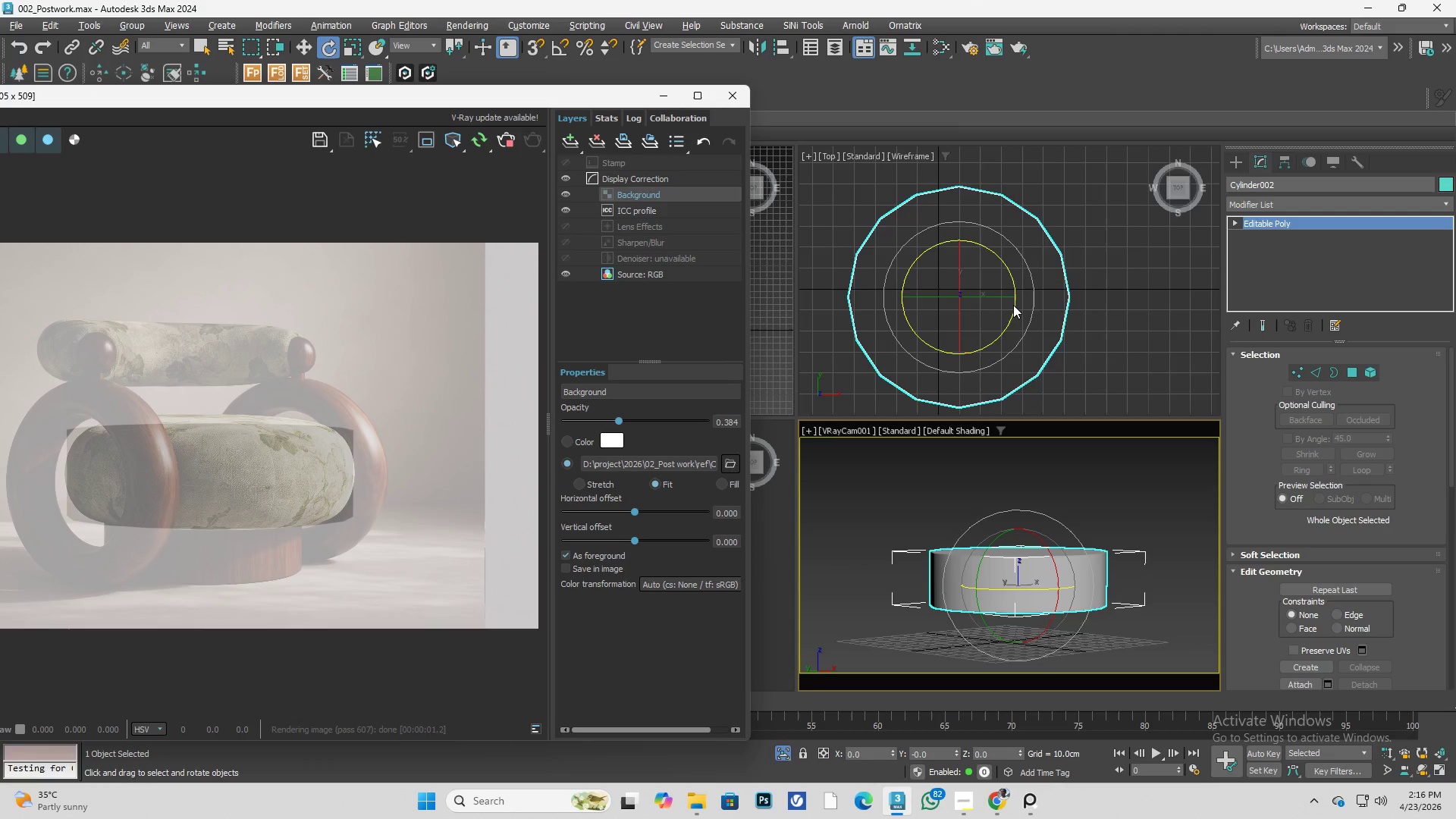 
key(F)
 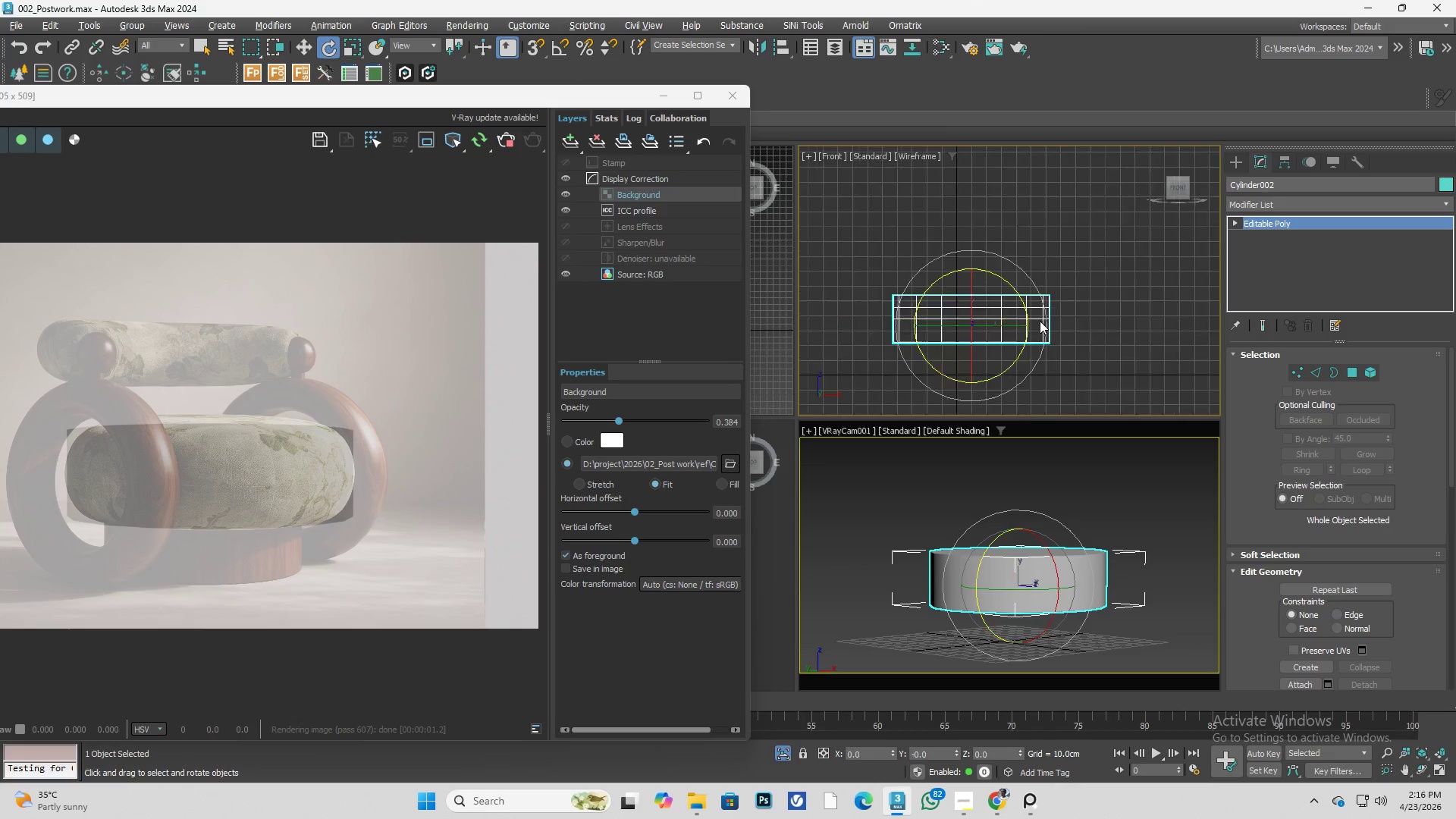 
scroll: coordinate [1023, 308], scroll_direction: down, amount: 2.0
 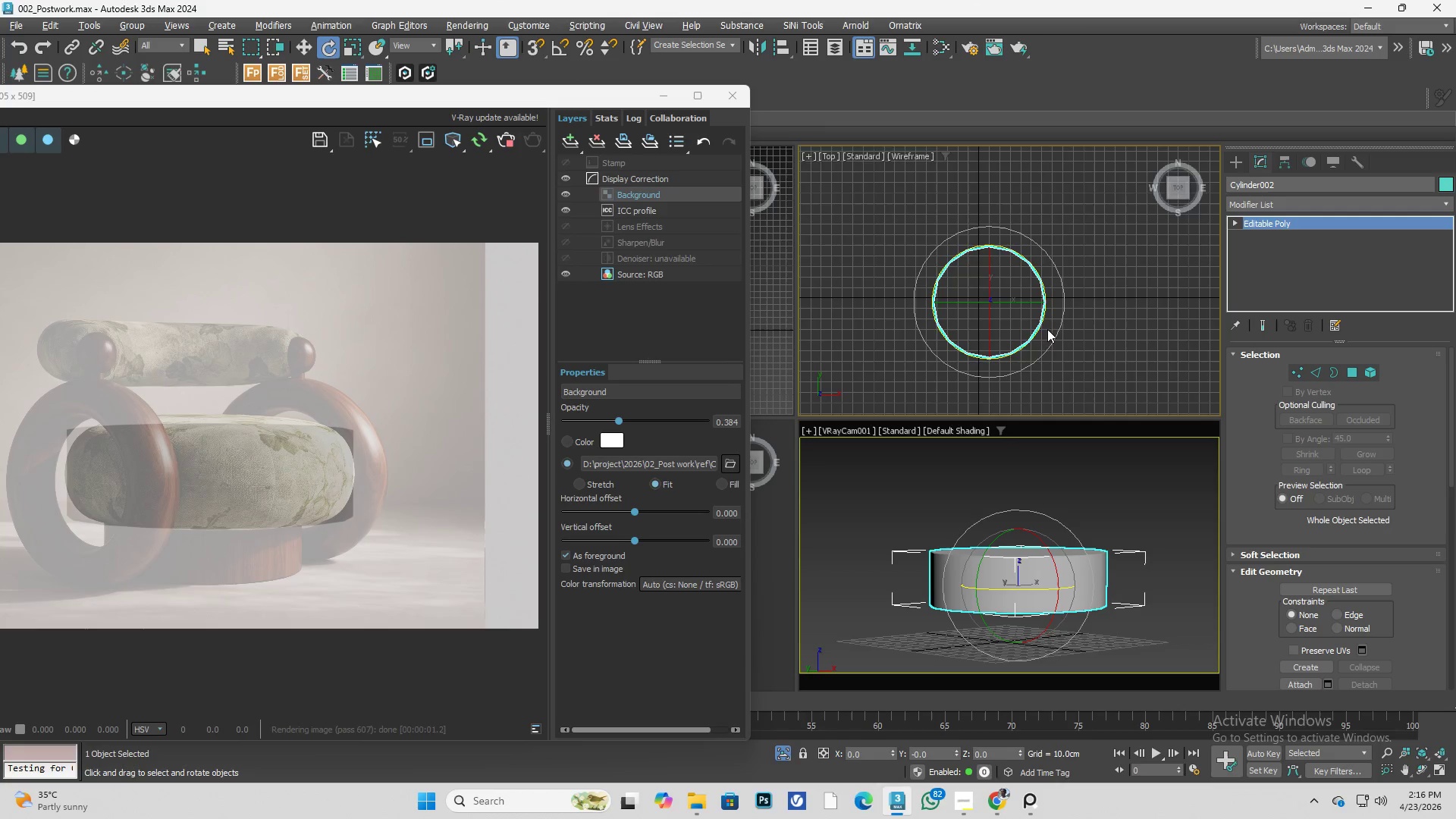 
scroll: coordinate [1009, 314], scroll_direction: up, amount: 1.0
 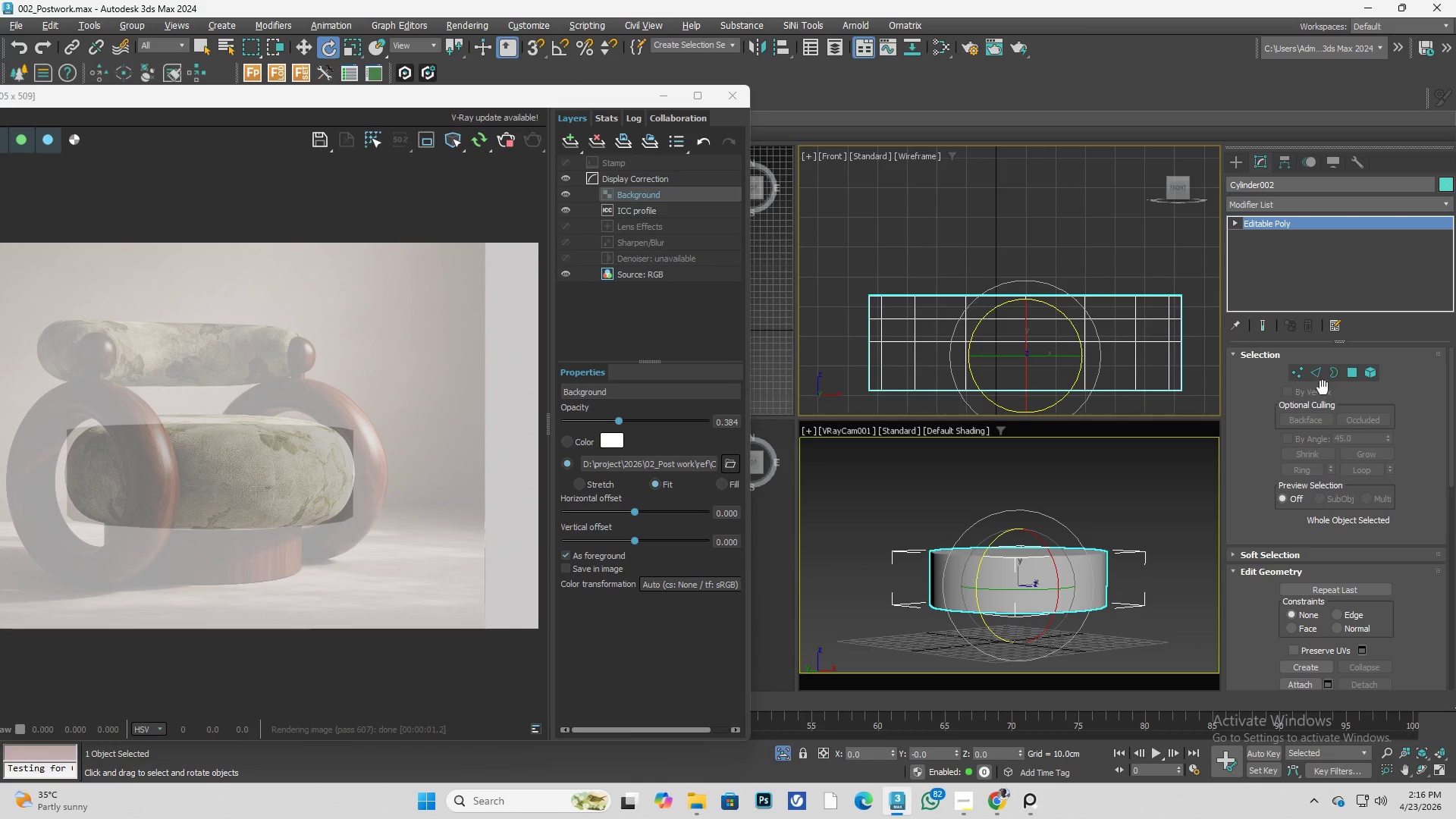 
left_click([1319, 376])
 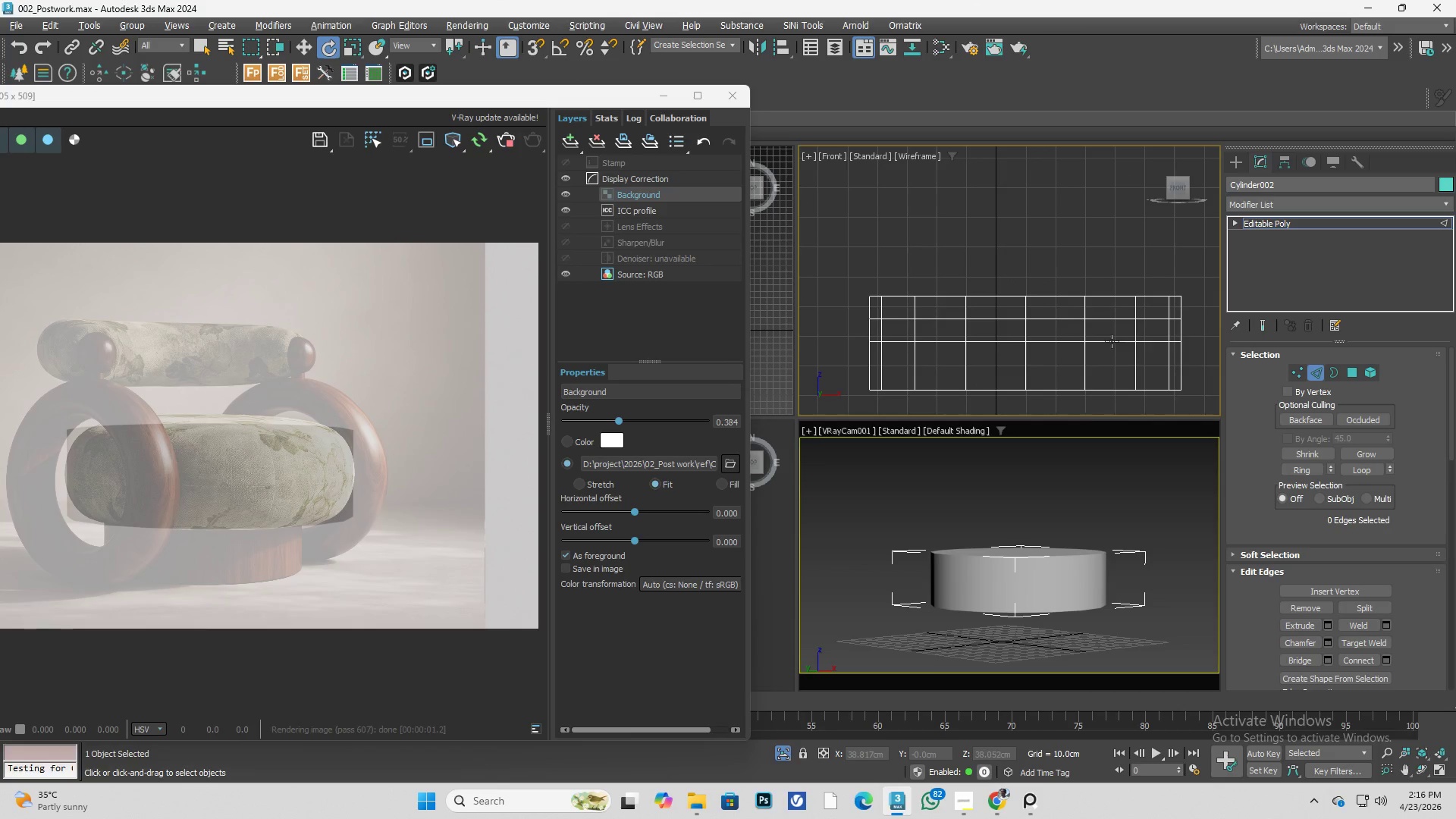 
double_click([1111, 340])
 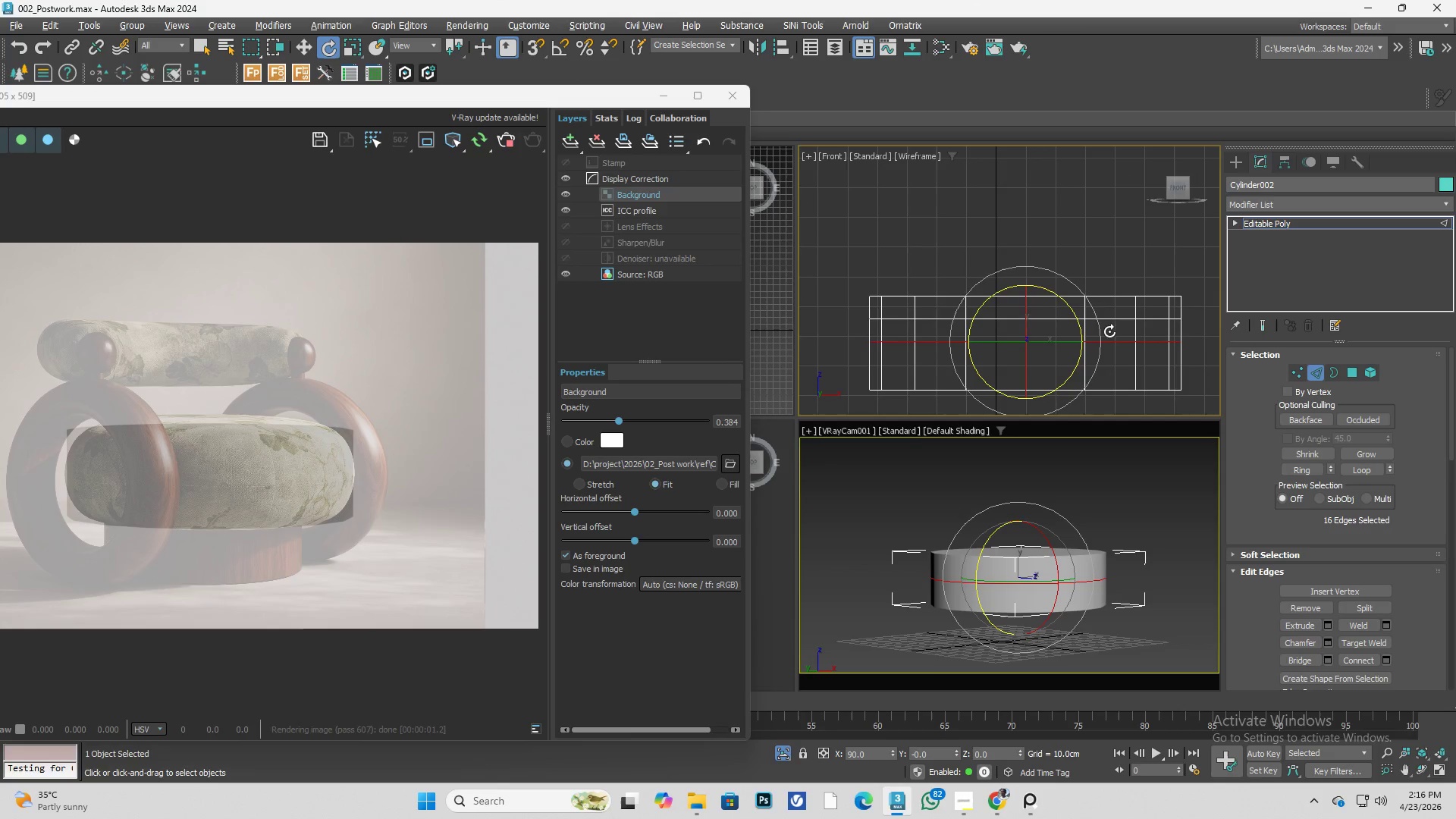 
hold_key(key=ControlLeft, duration=0.58)
double_click([1109, 322])
 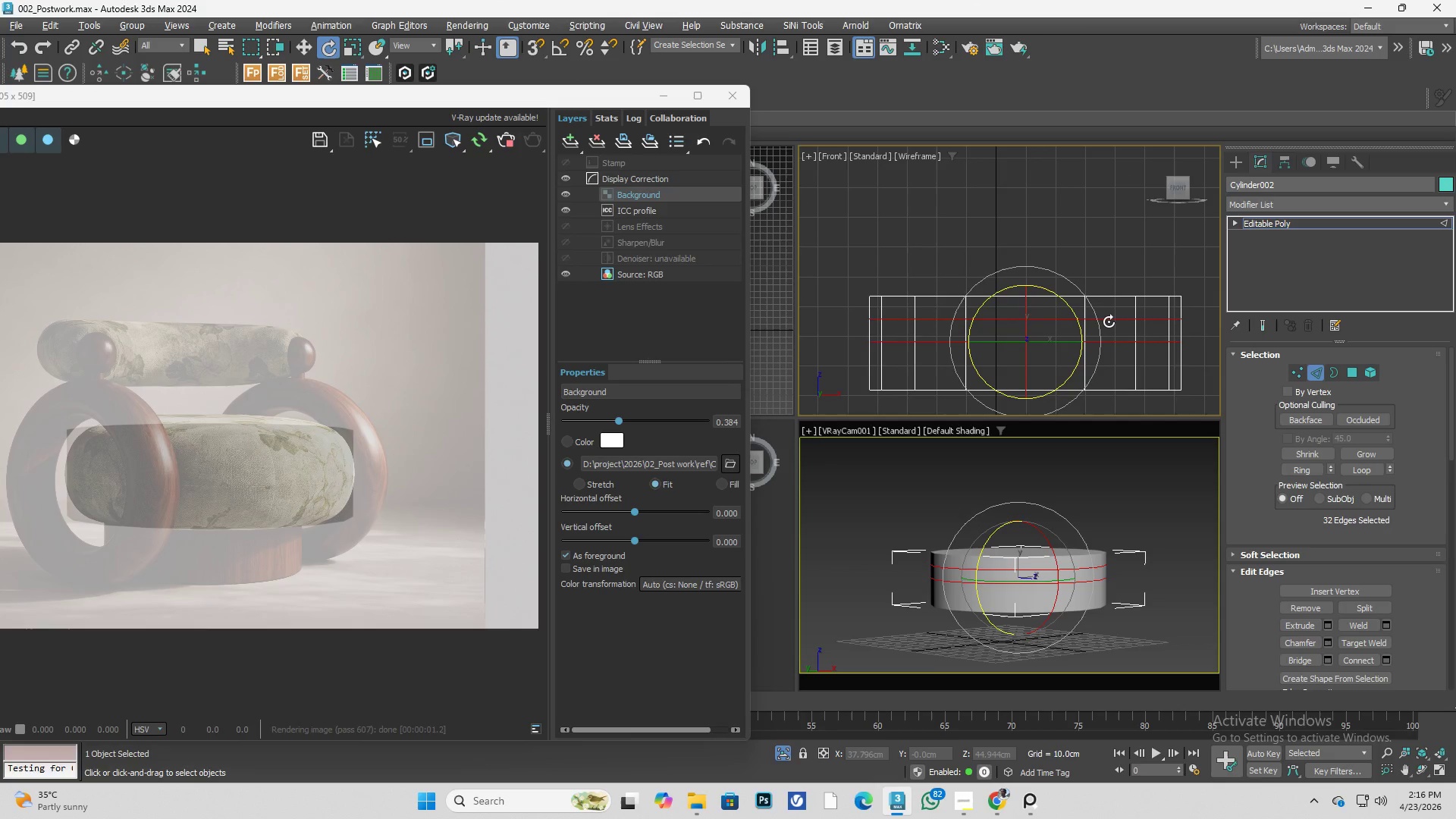 
key(Control+Backspace)
 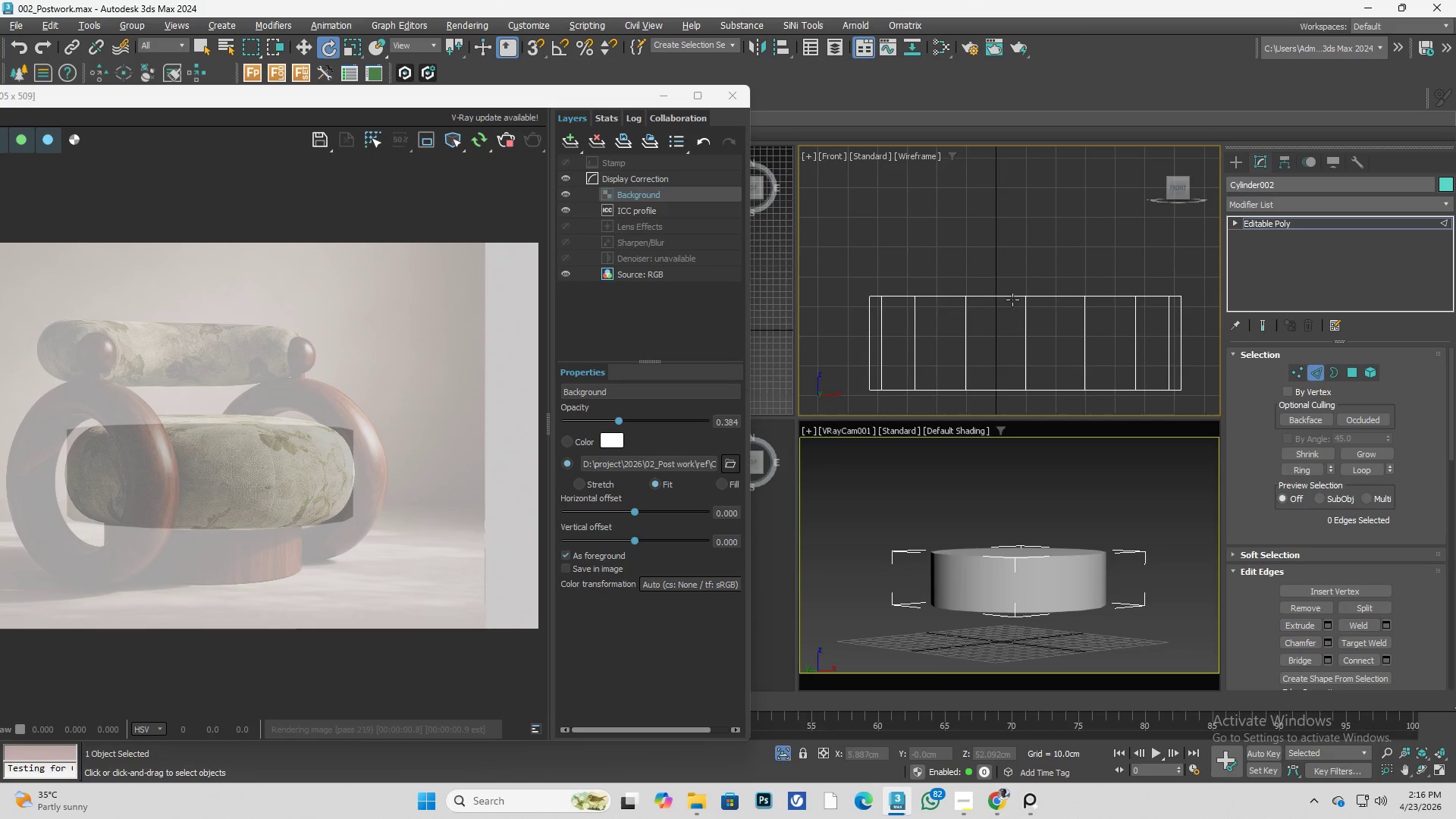 
double_click([1008, 297])
 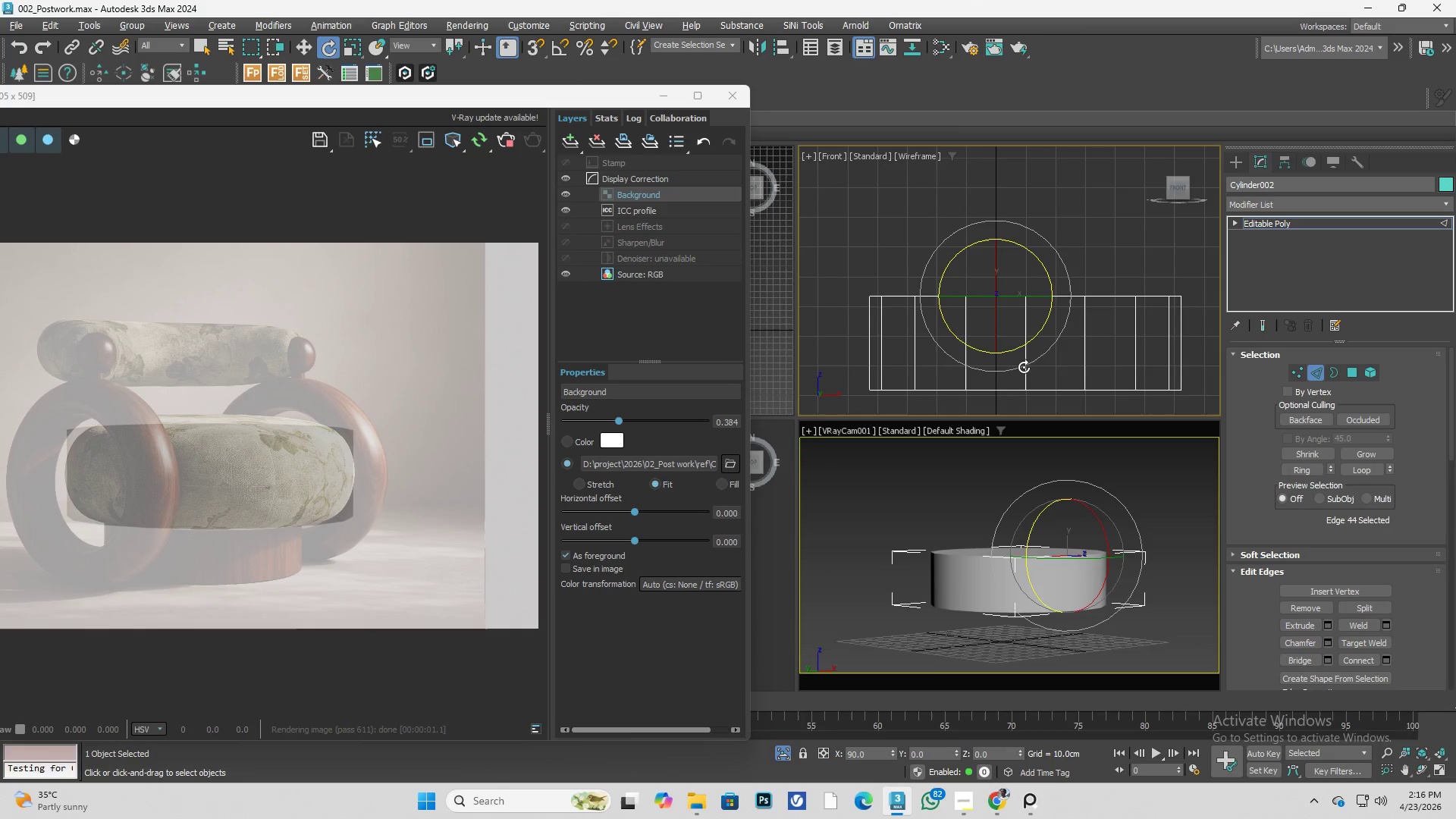 
hold_key(key=AltLeft, duration=0.34)
 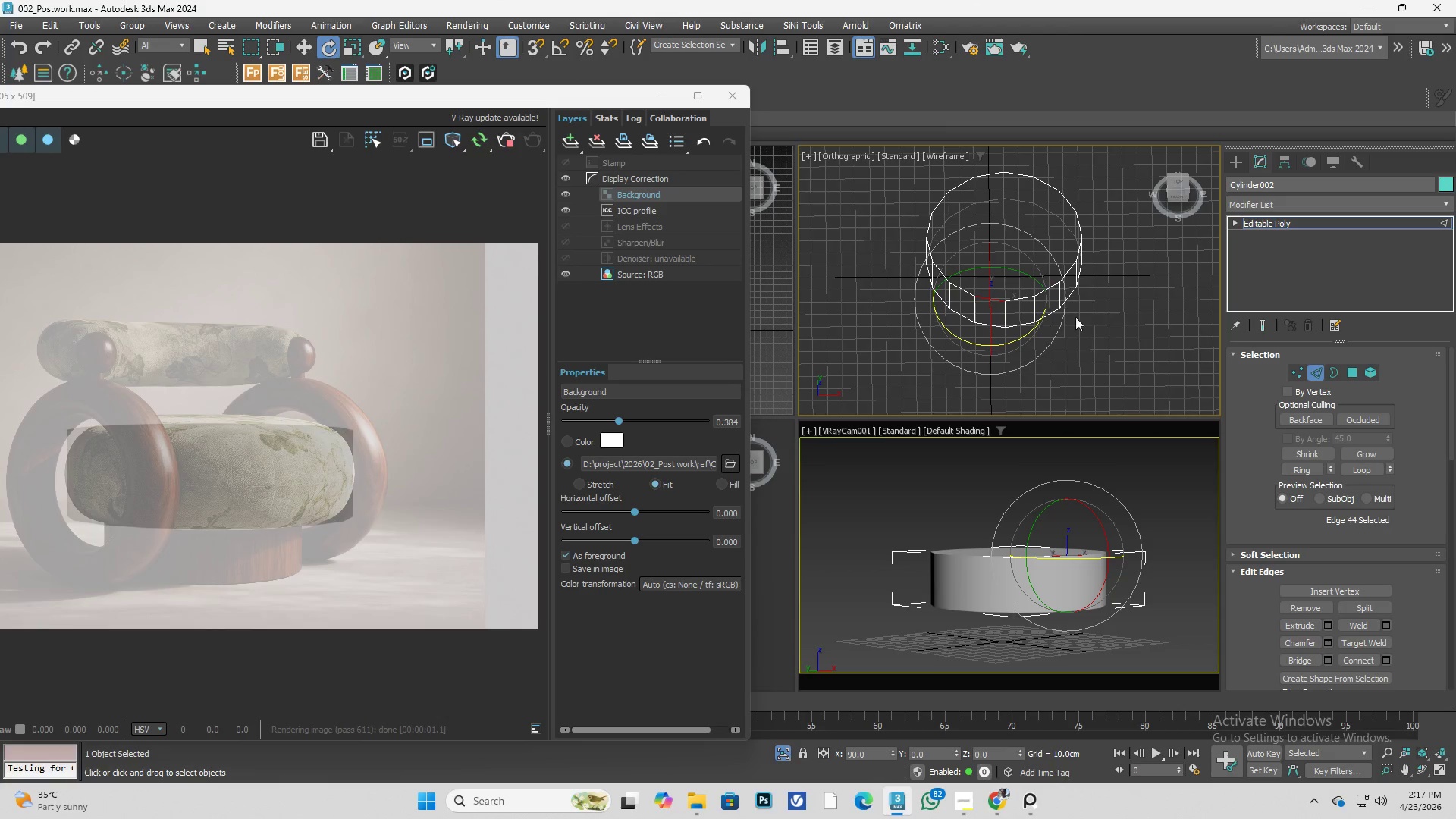 
scroll: coordinate [986, 302], scroll_direction: down, amount: 2.0
 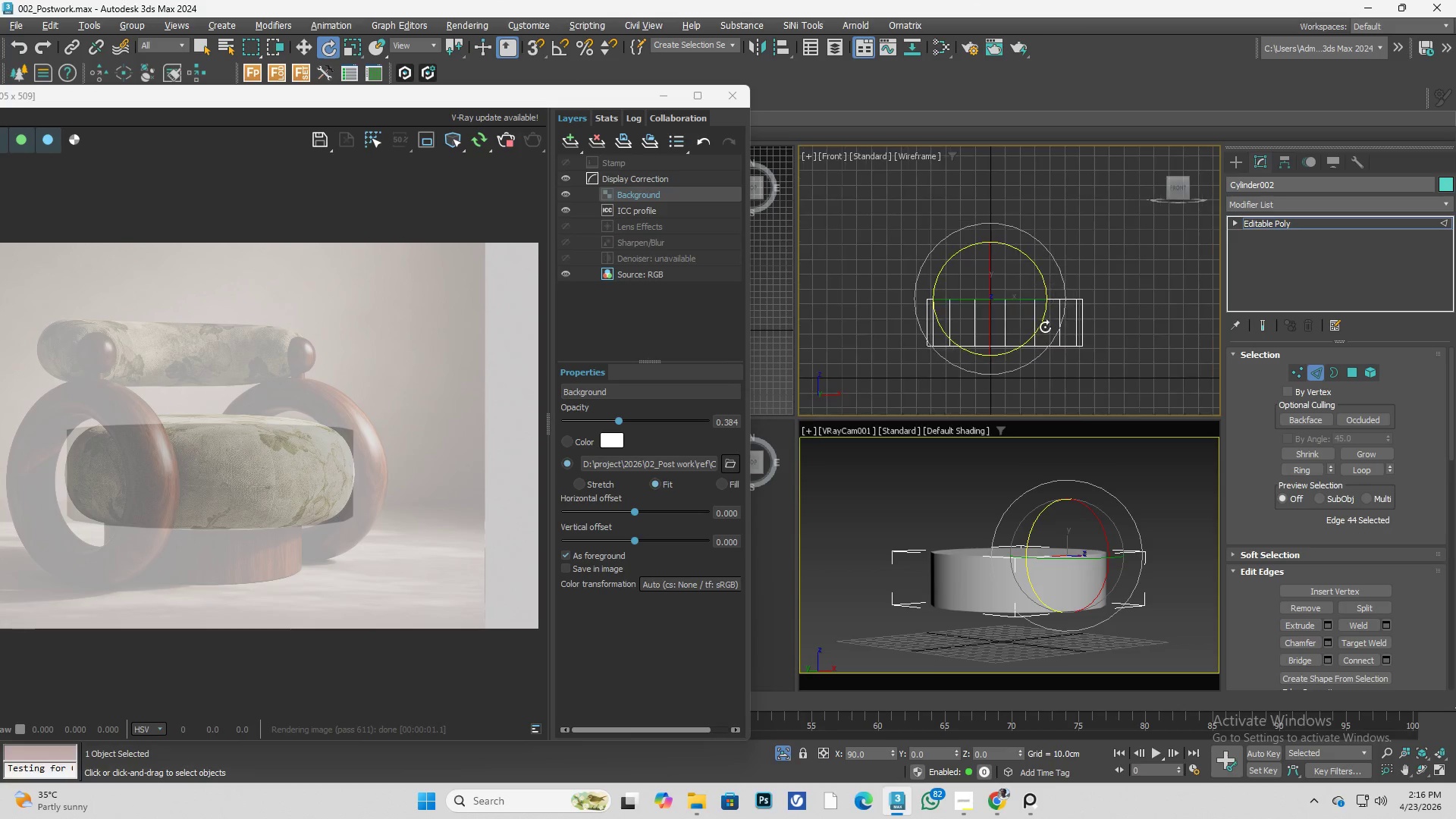 
key(F3)
 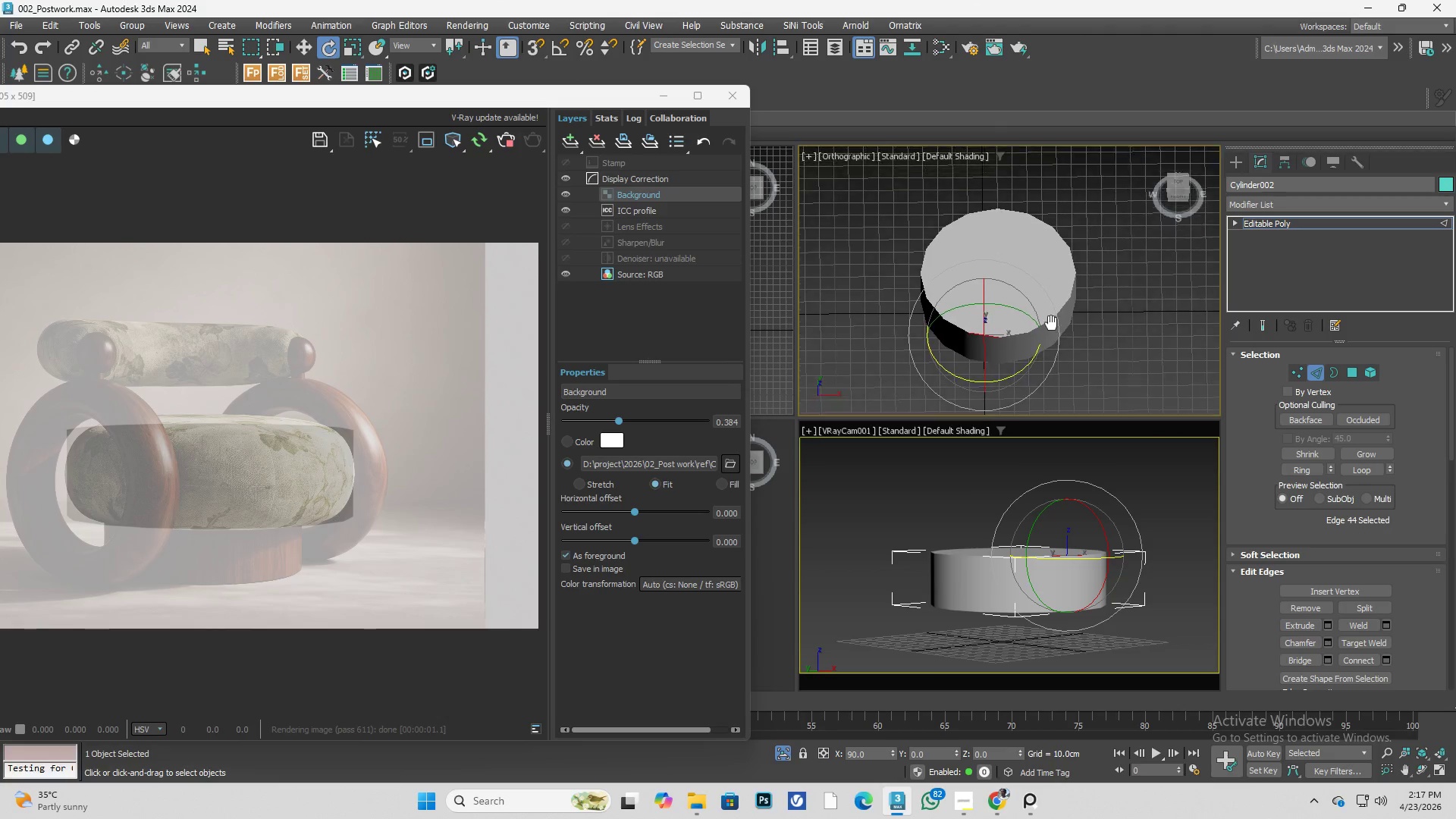 
key(Alt+AltLeft)
 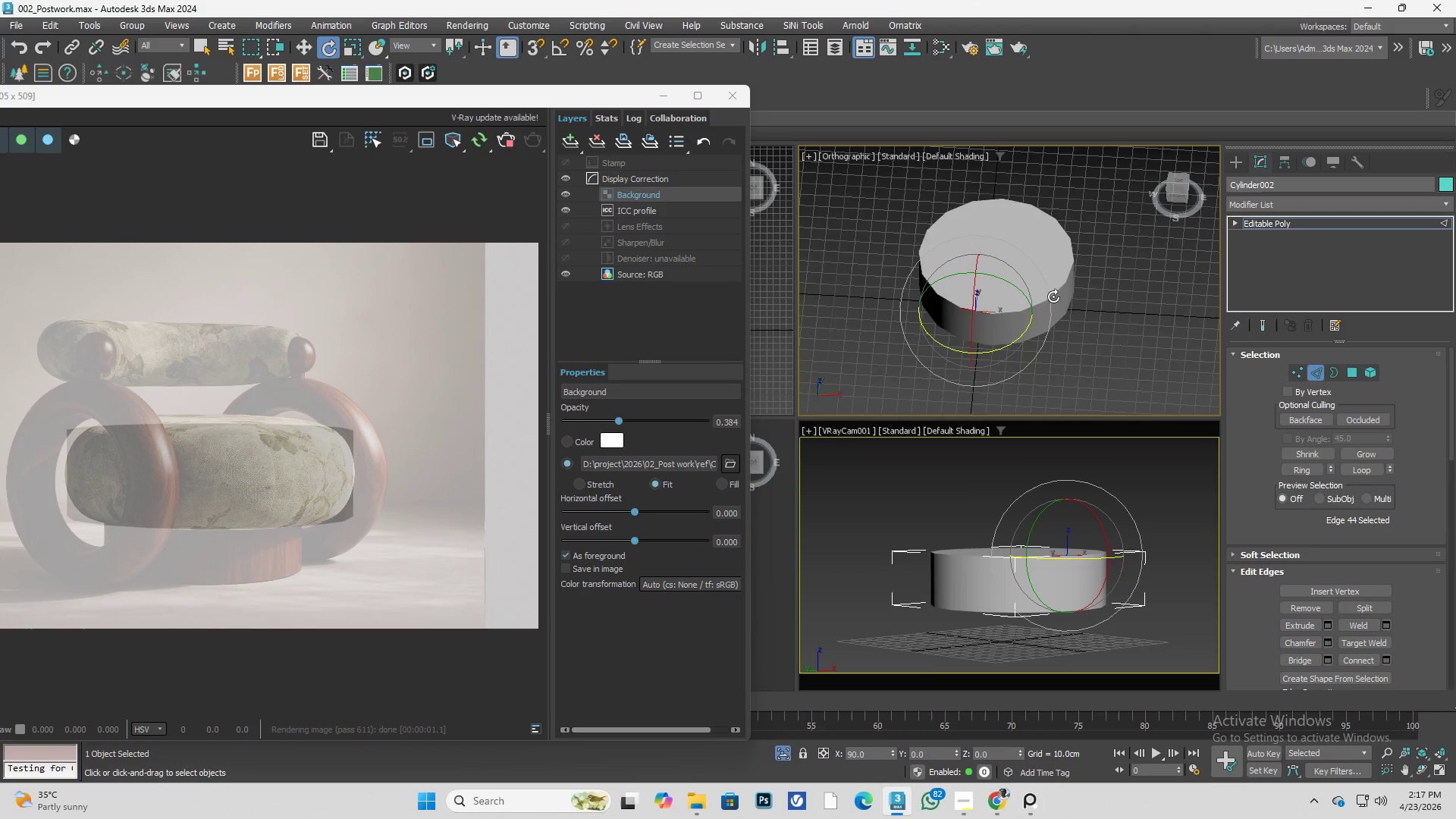 
scroll: coordinate [1094, 318], scroll_direction: up, amount: 1.0
 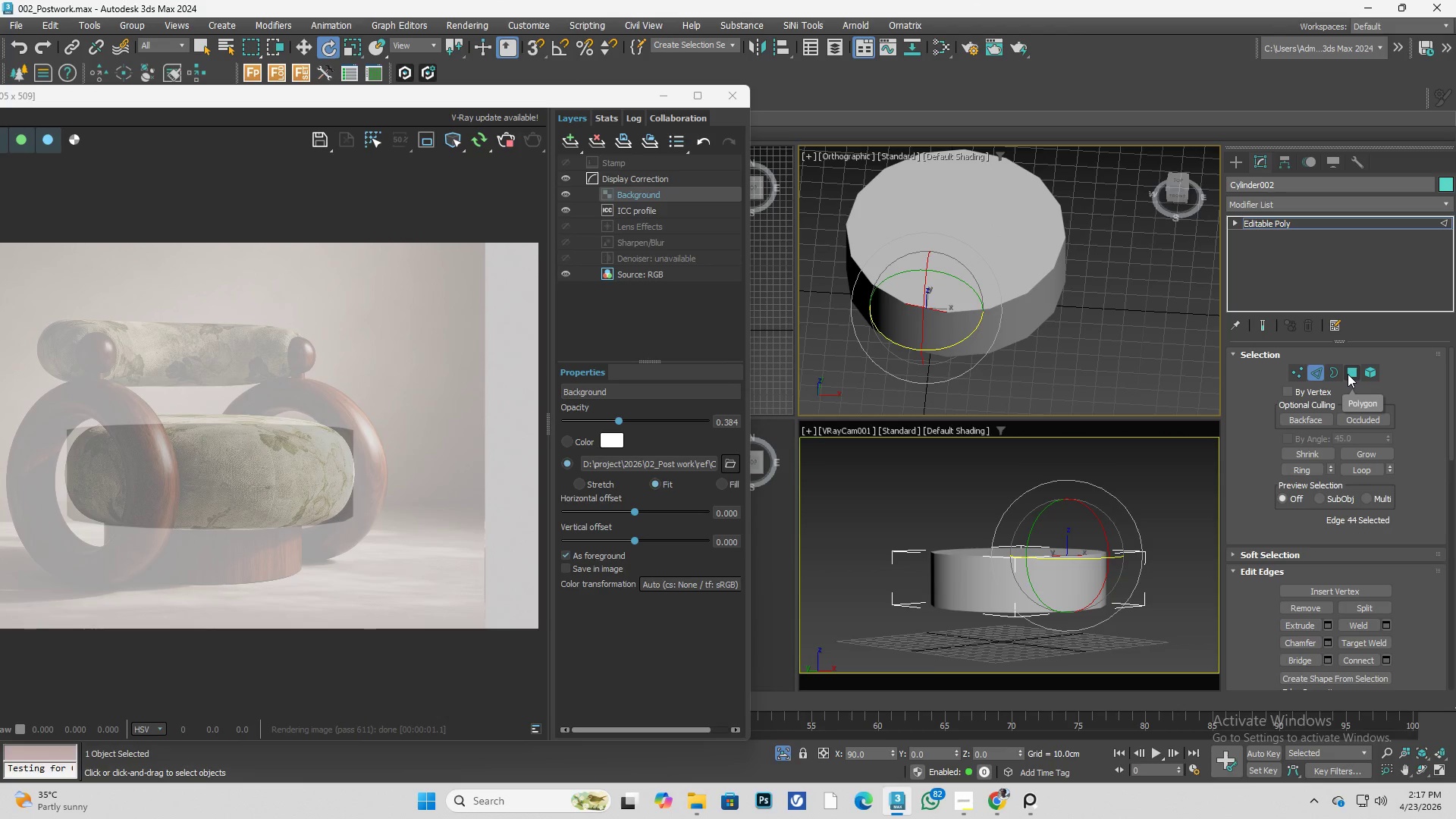 
left_click([1348, 374])
 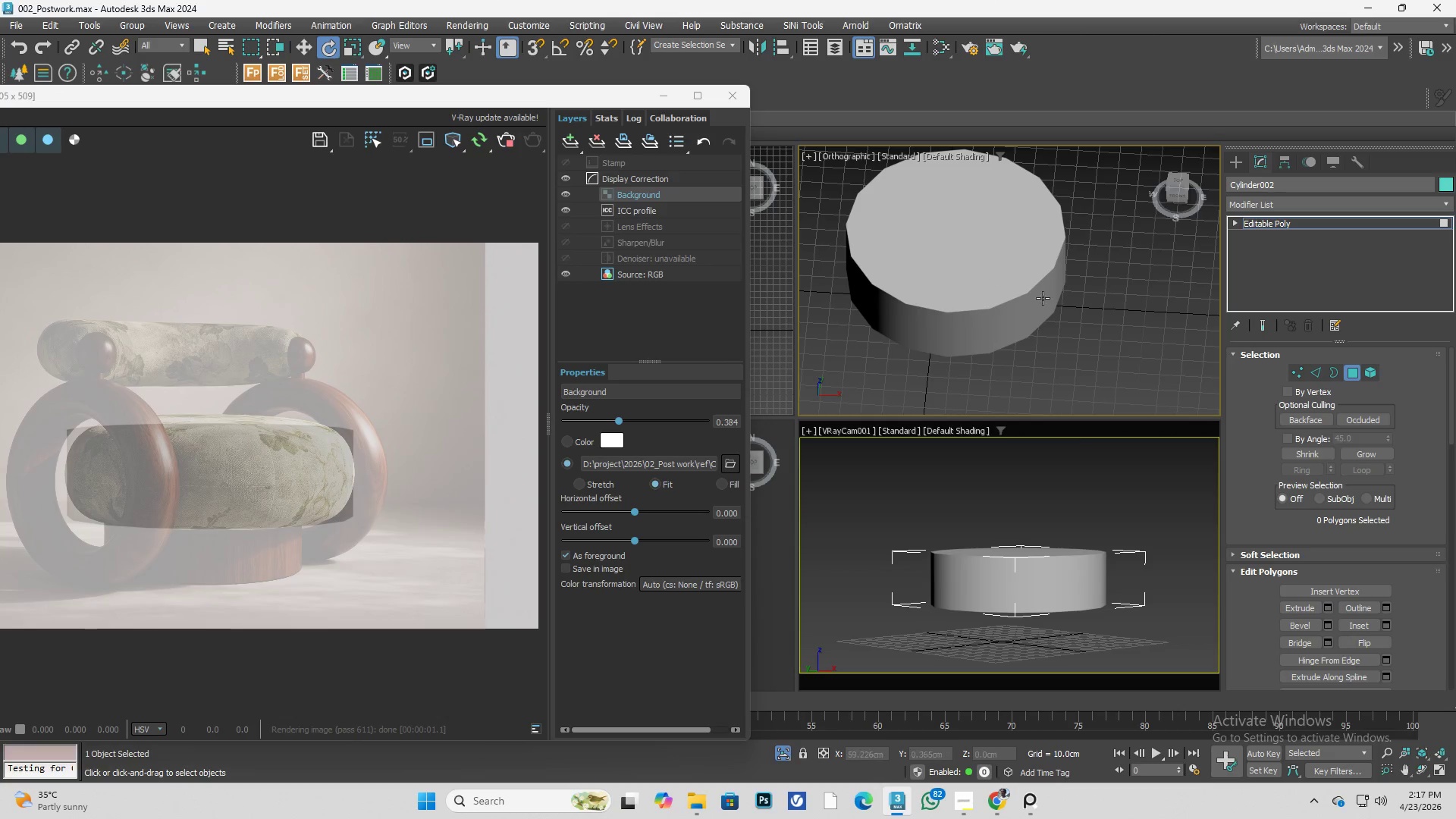 
left_click([998, 274])
 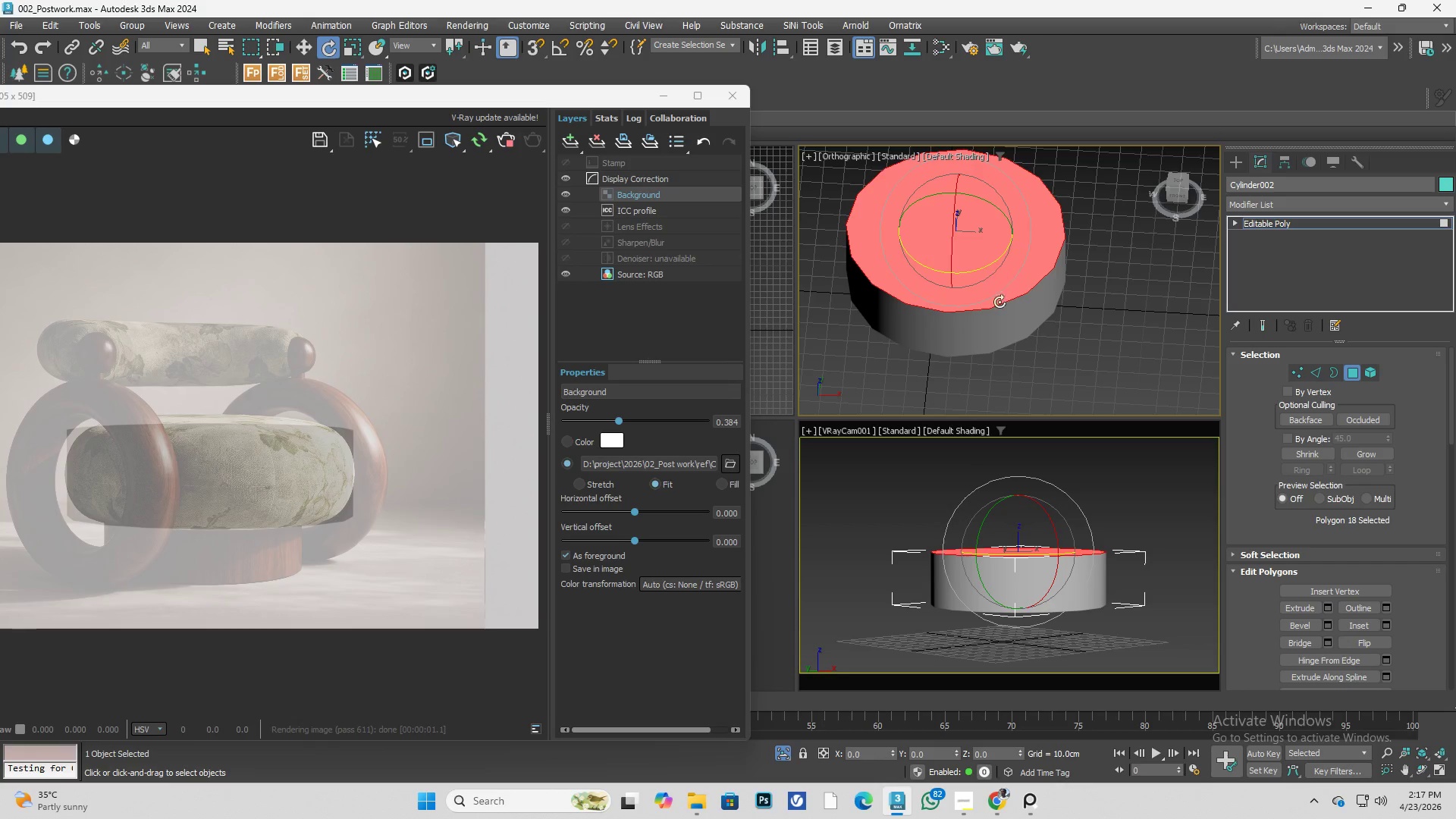 
hold_key(key=AltLeft, duration=0.38)
 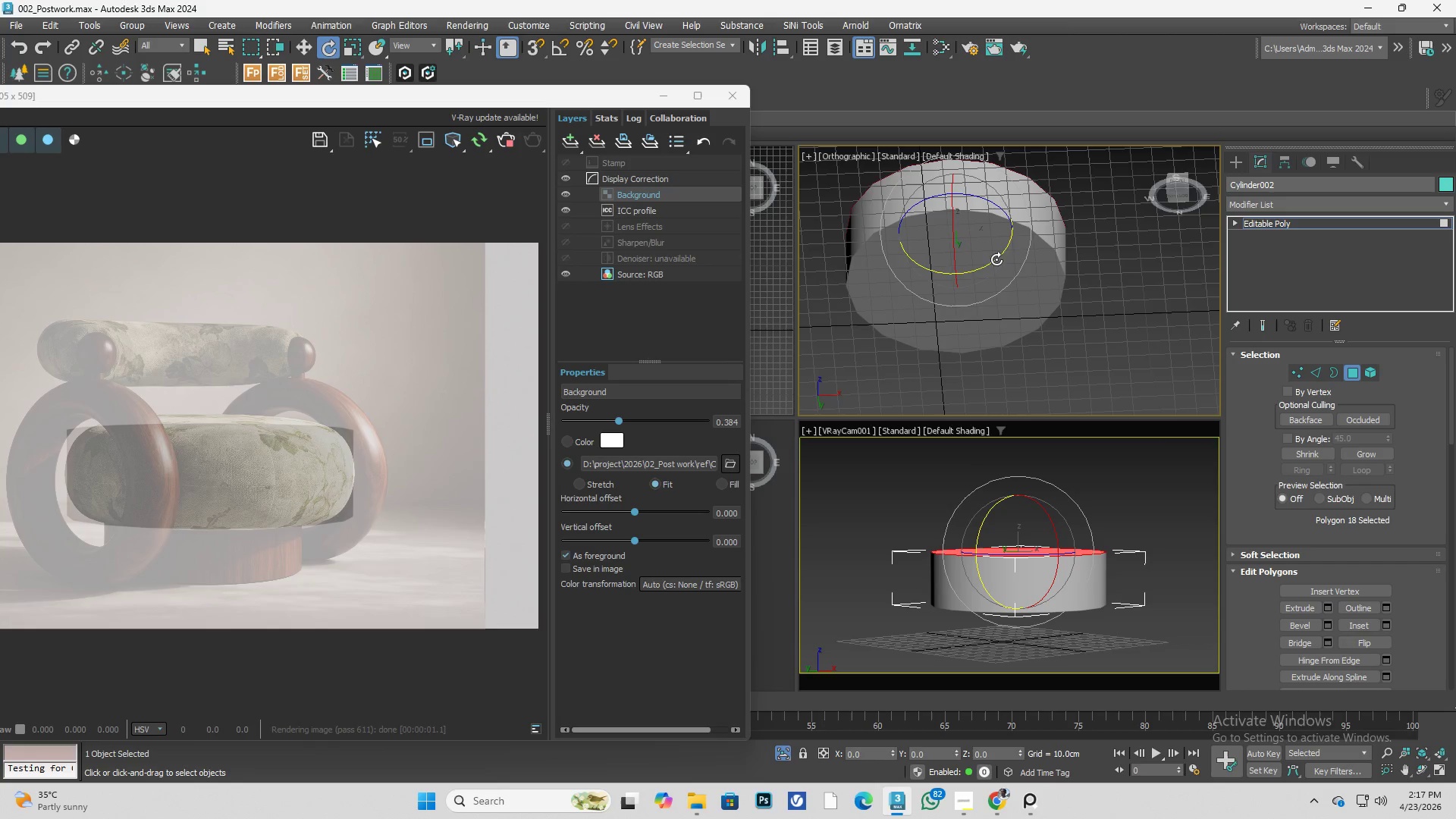 
key(Alt+AltLeft)
 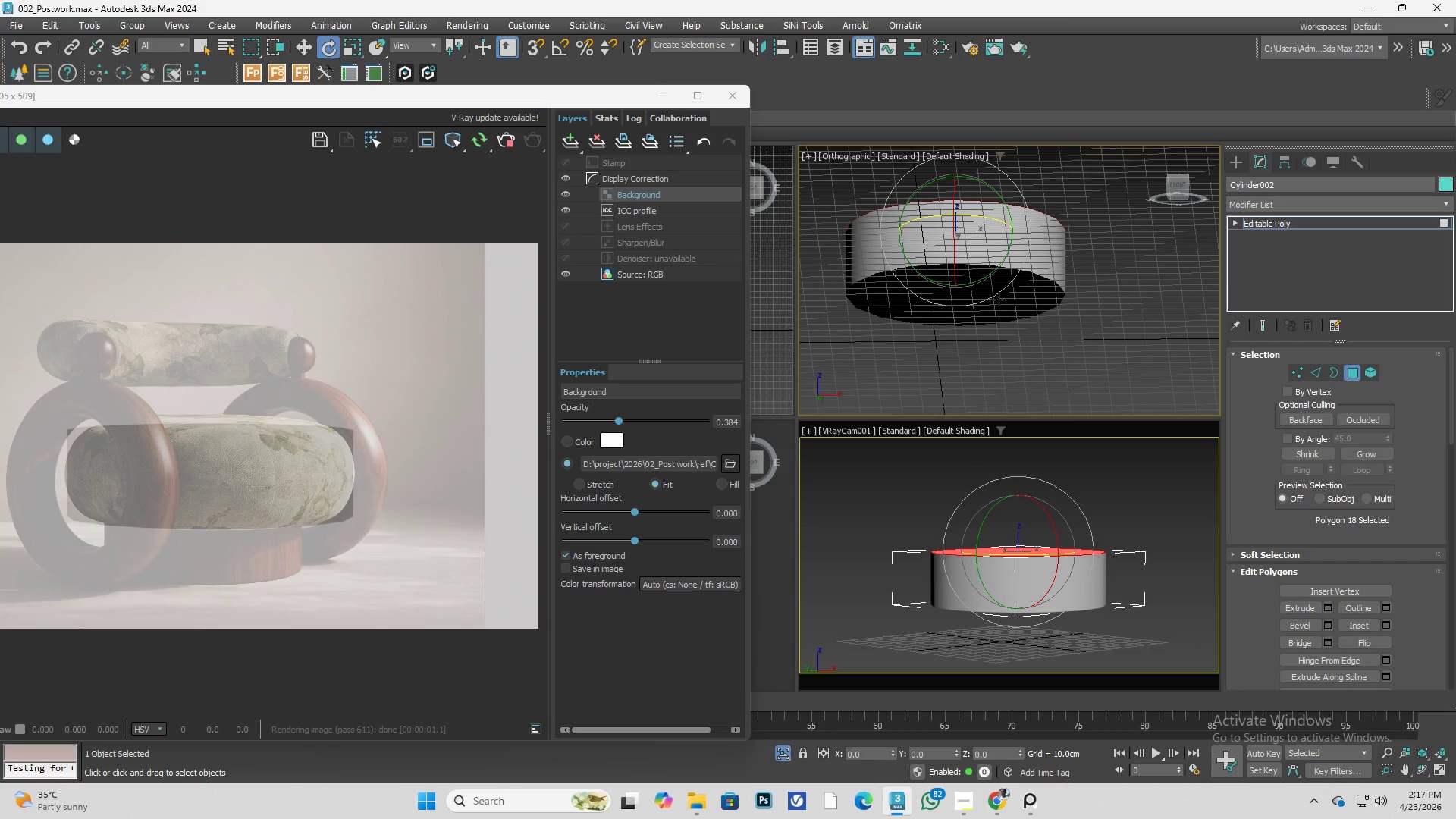 
key(Control+ControlLeft)
 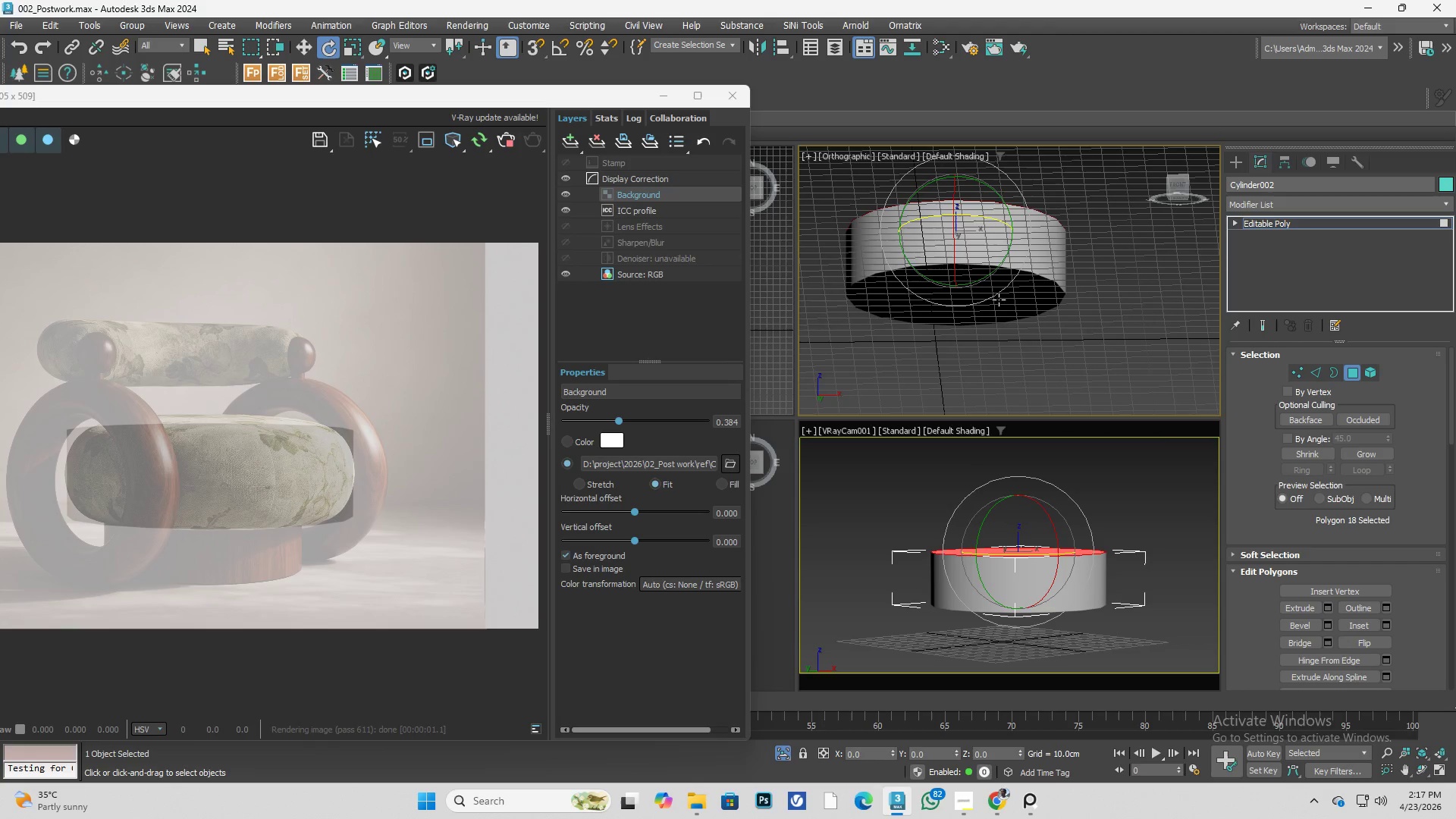 
key(Shift+J)
 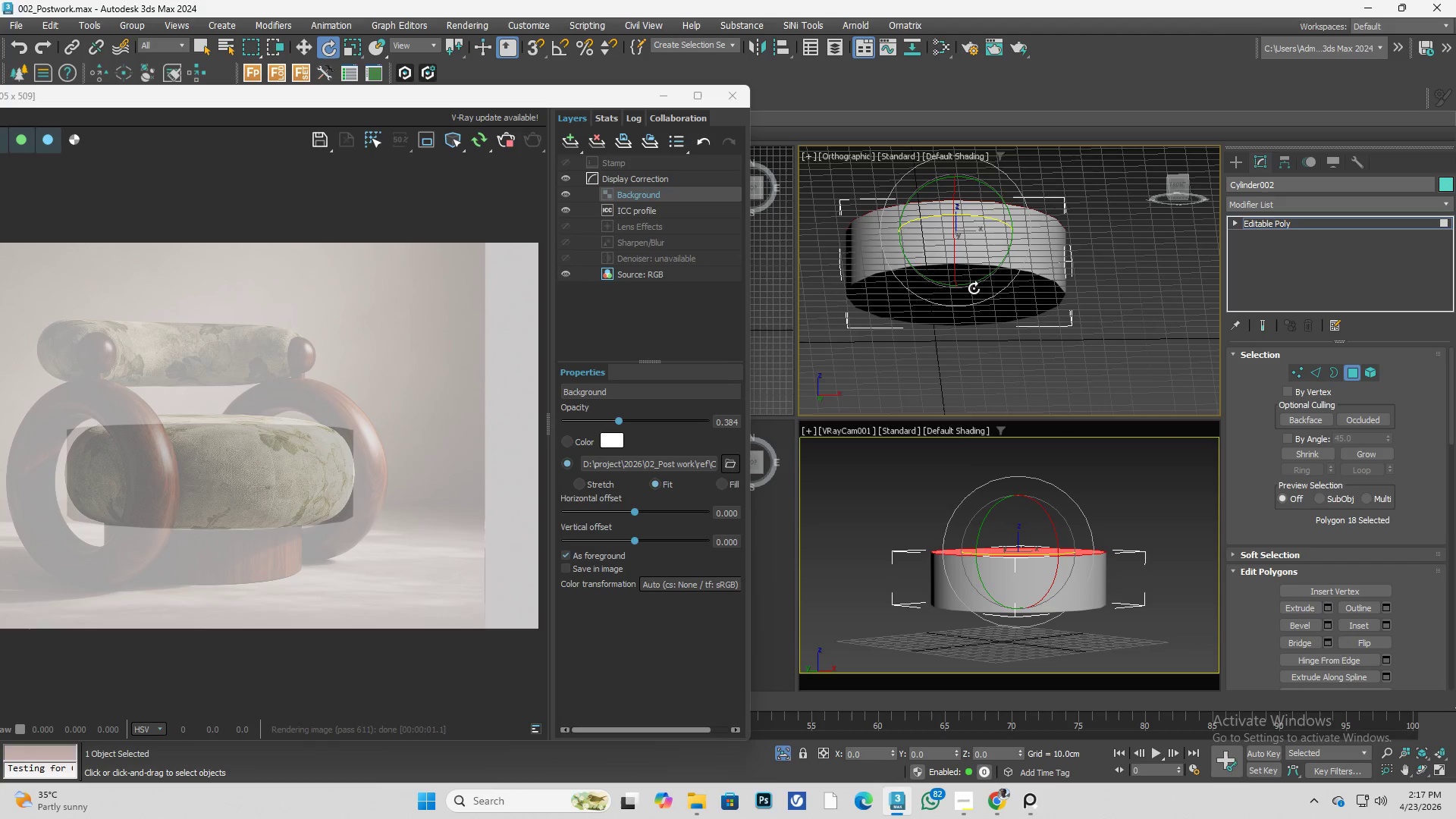 
hold_key(key=AltLeft, duration=0.31)
 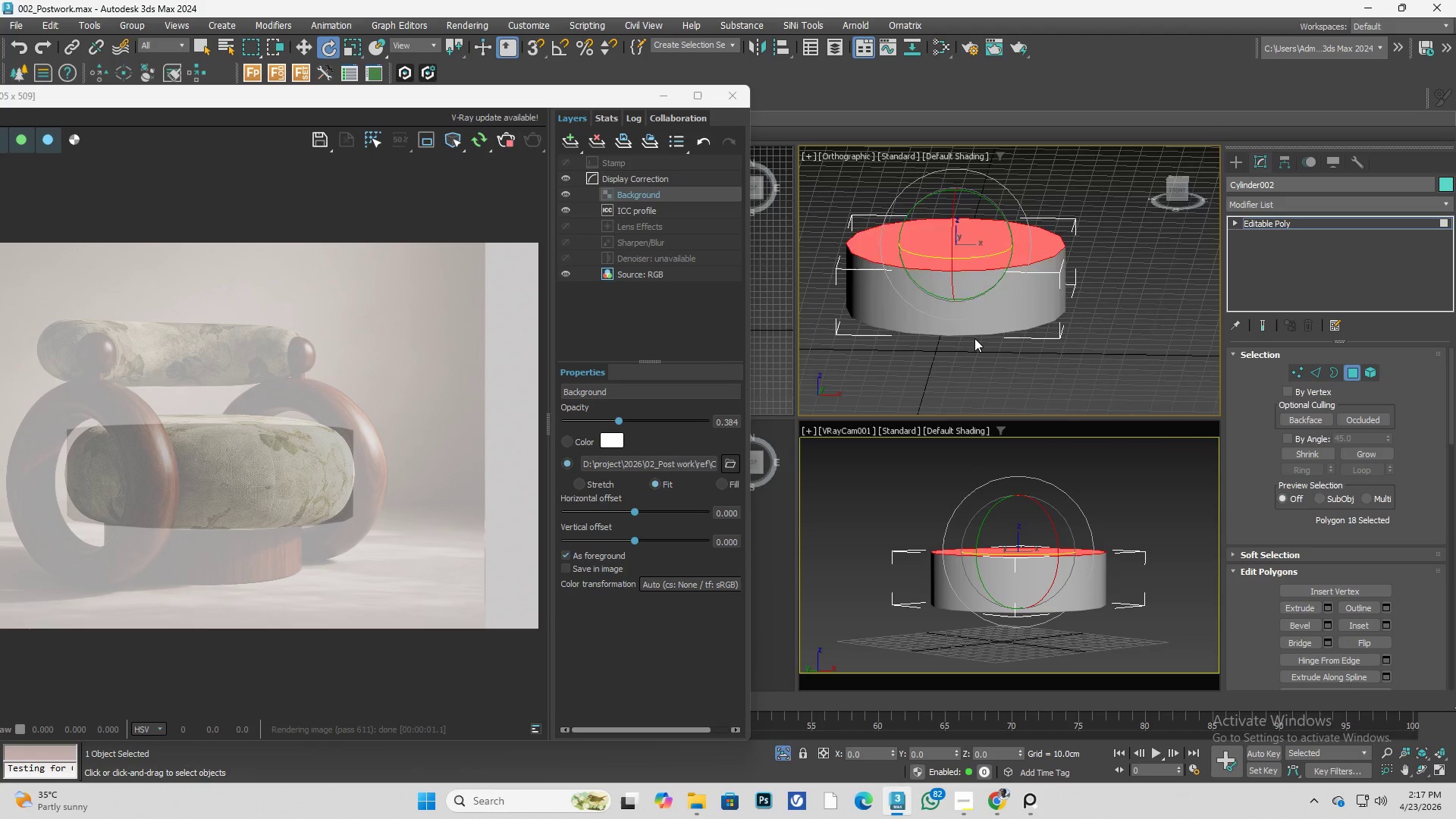 
key(F3)
 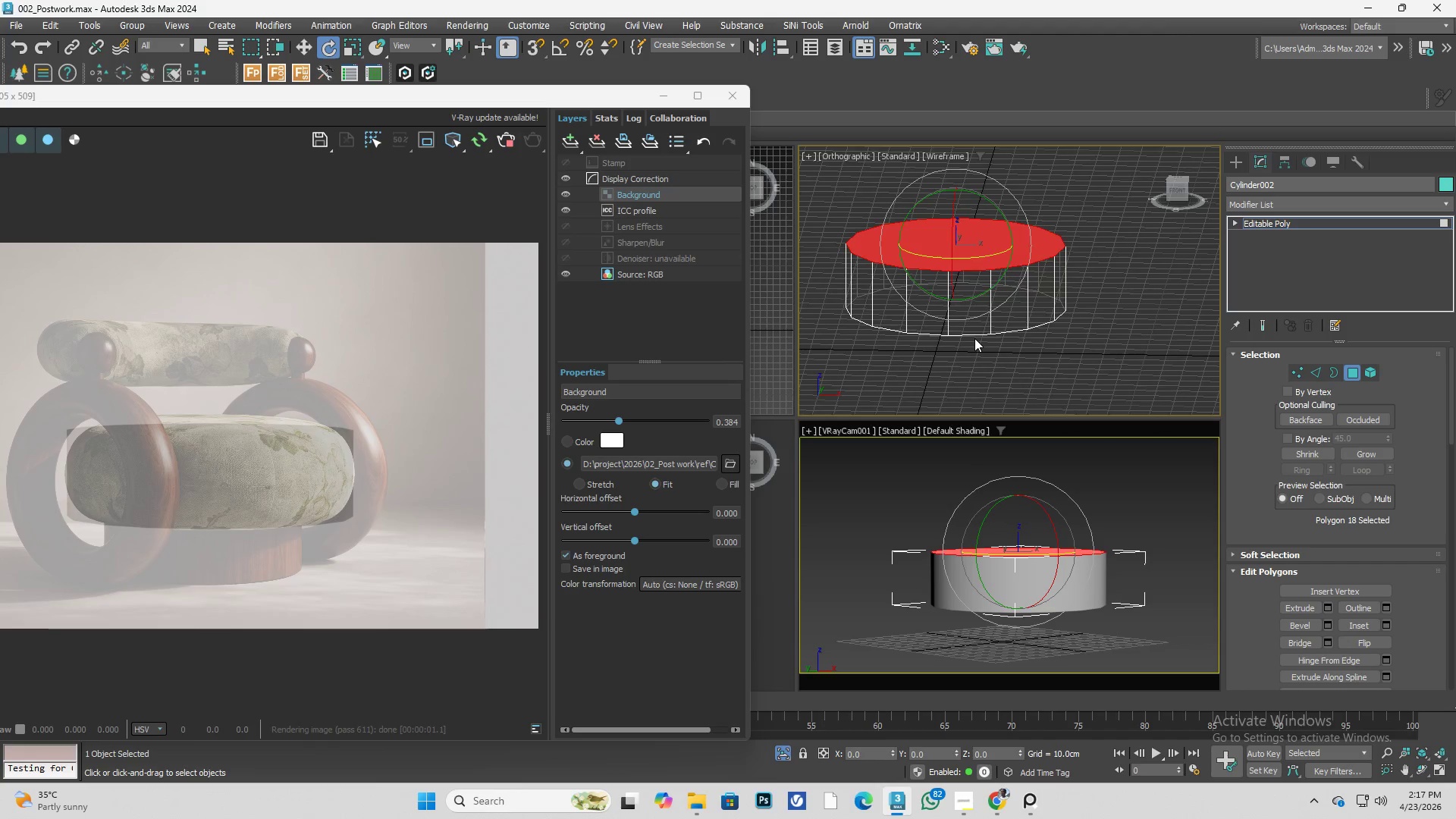 
key(F3)
 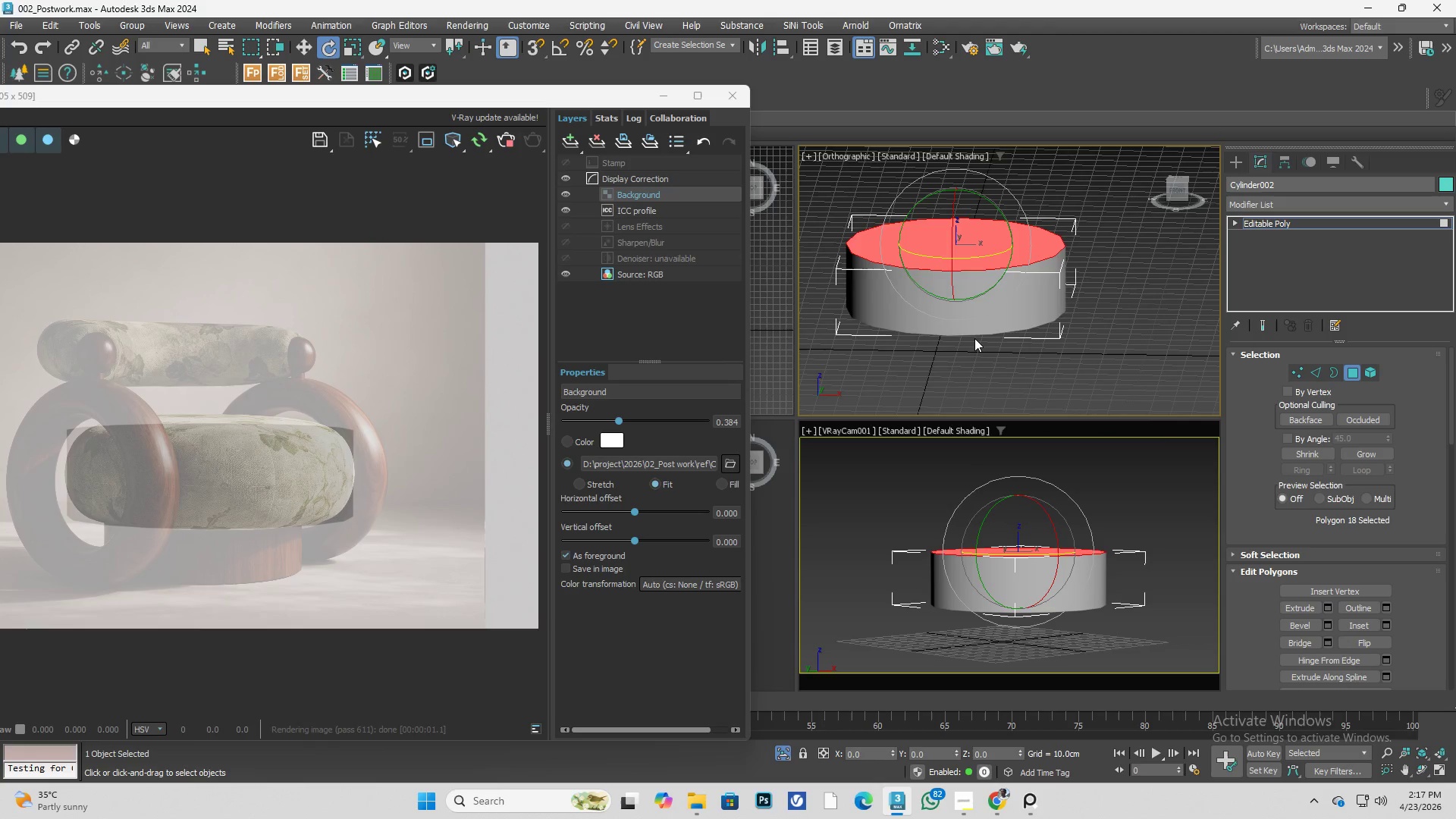 
key(F4)
 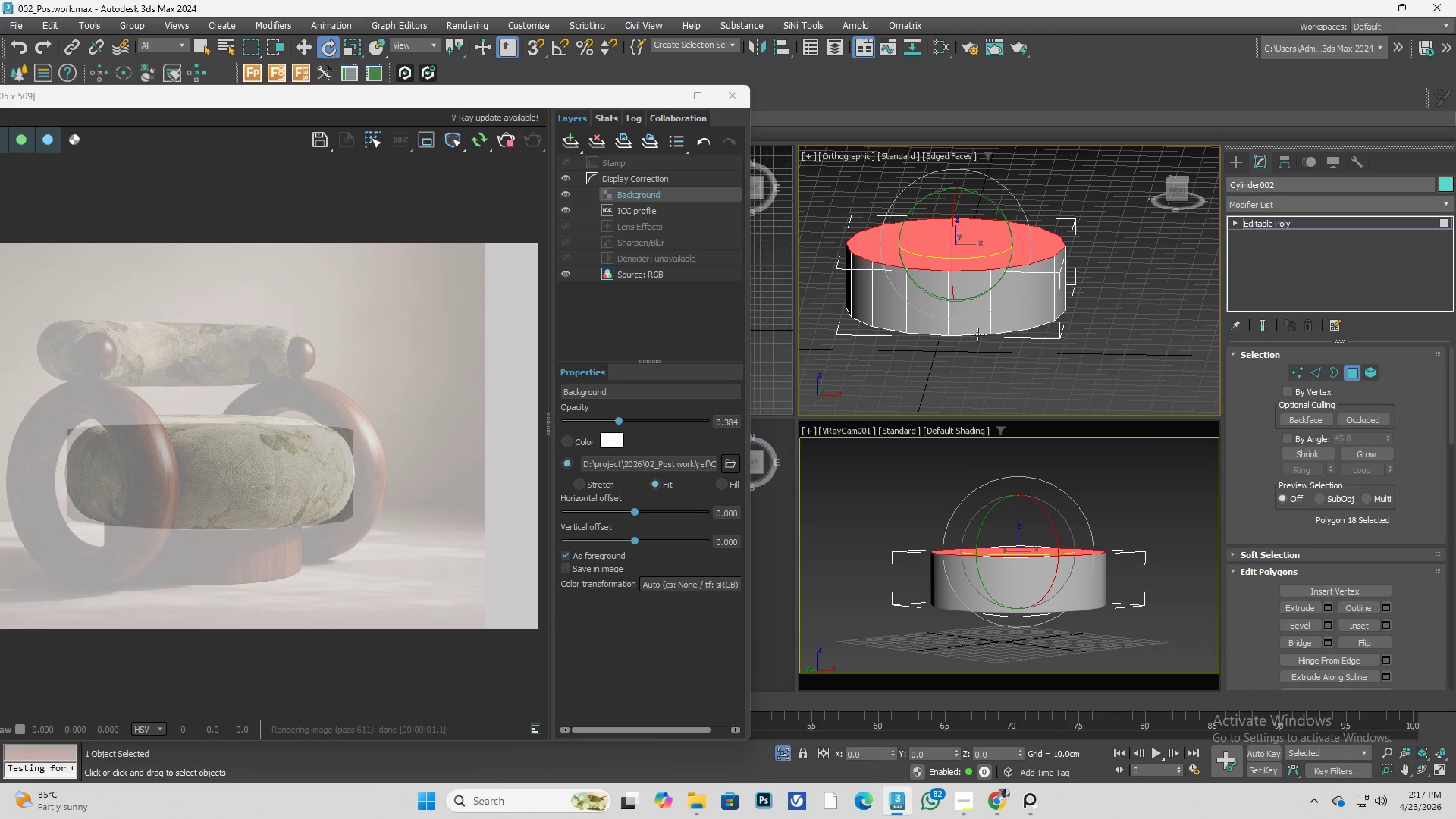 
hold_key(key=AltLeft, duration=0.33)
 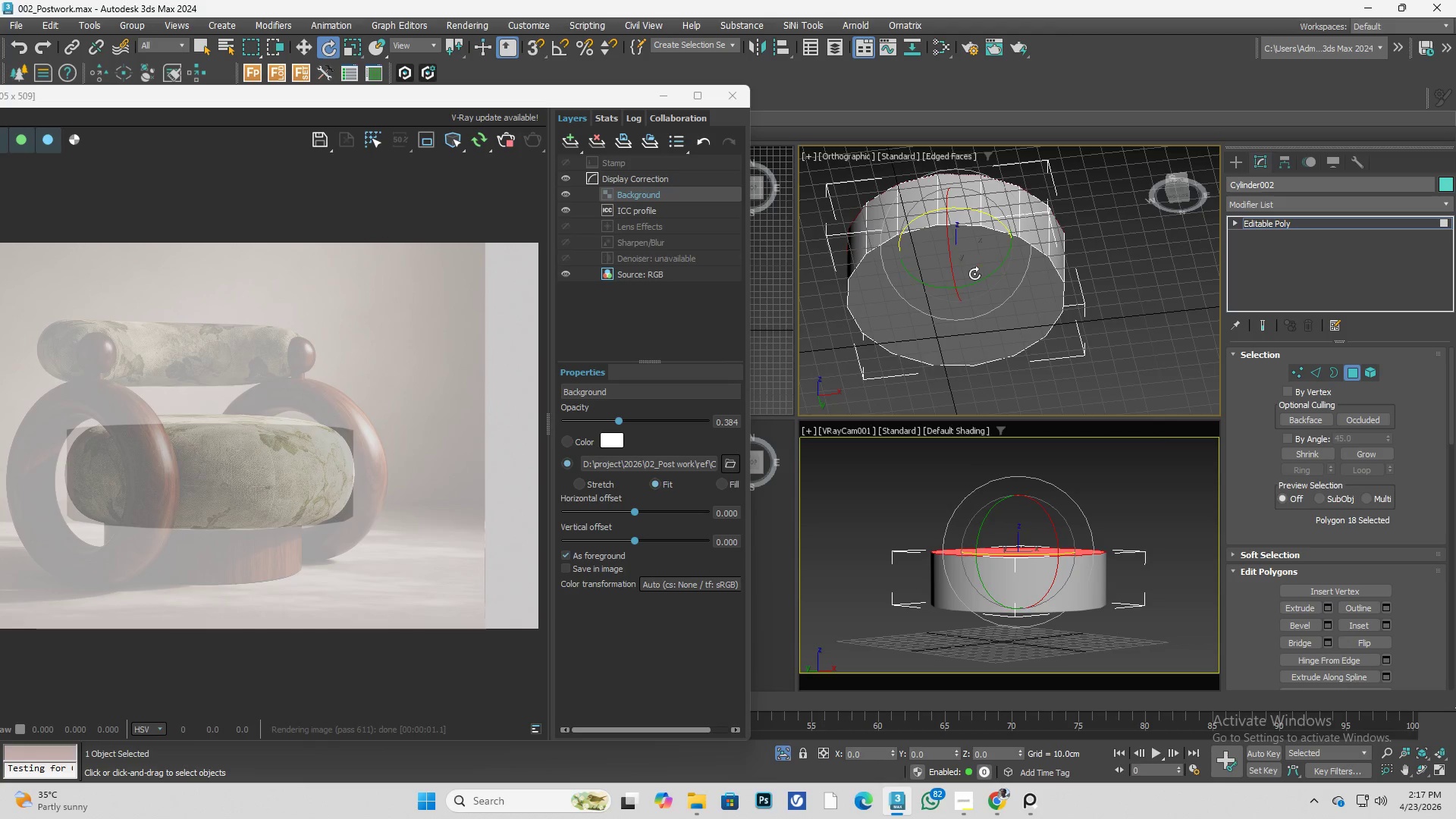 
hold_key(key=ControlLeft, duration=0.33)
left_click([974, 285])
 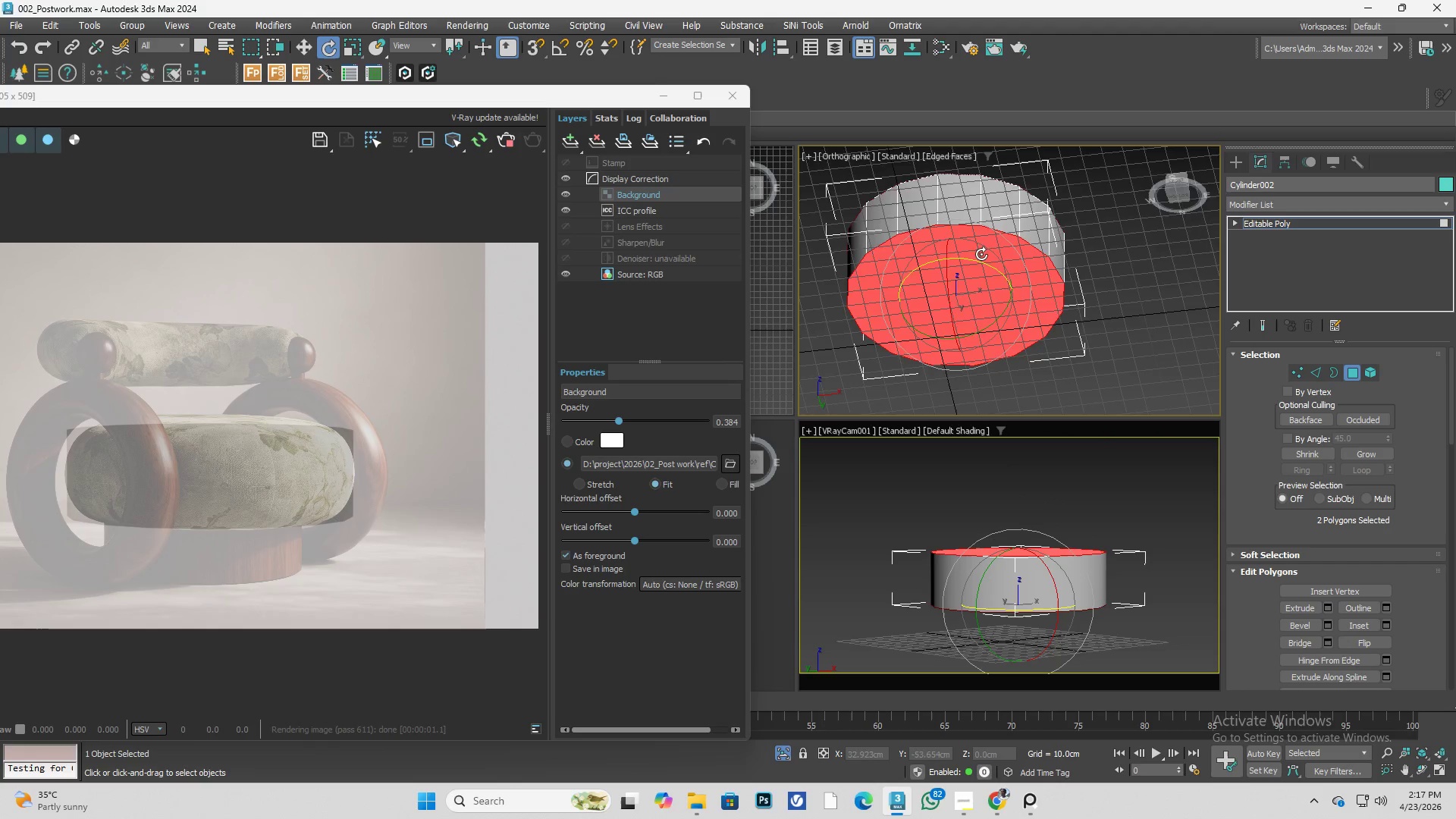 
key(Alt+AltLeft)
 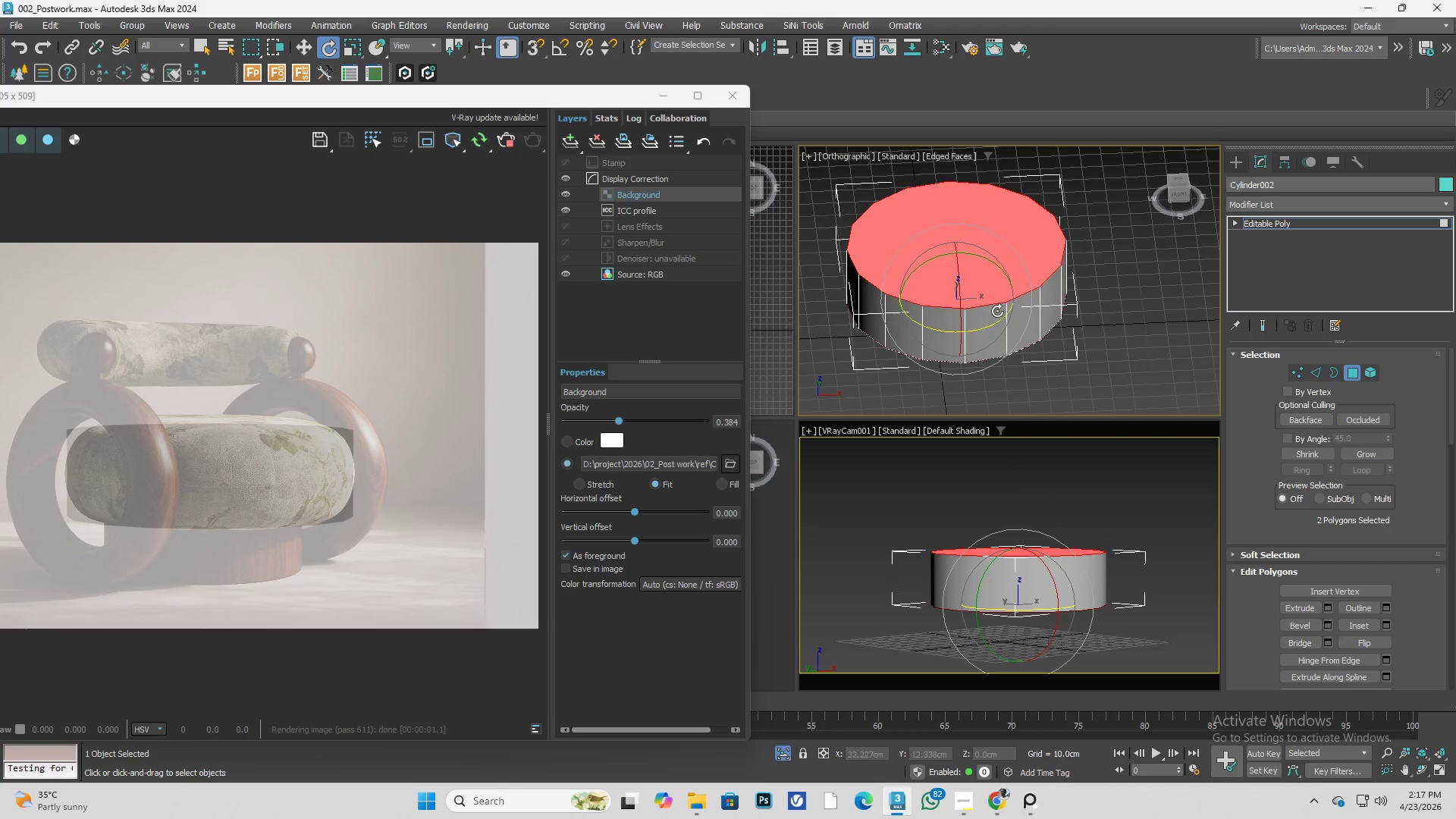 
hold_key(key=AltLeft, duration=0.33)
 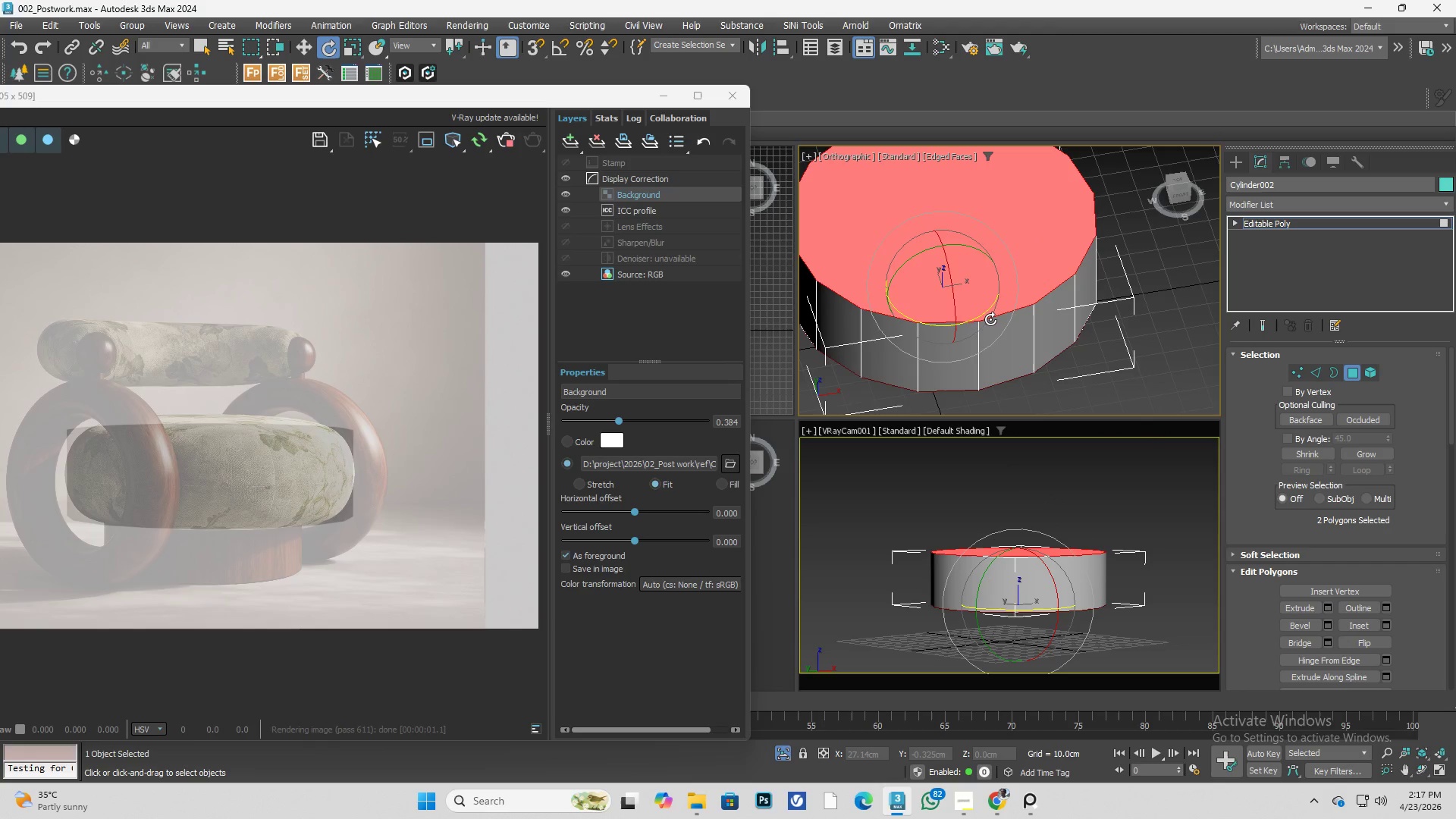 
scroll: coordinate [990, 319], scroll_direction: up, amount: 1.0
 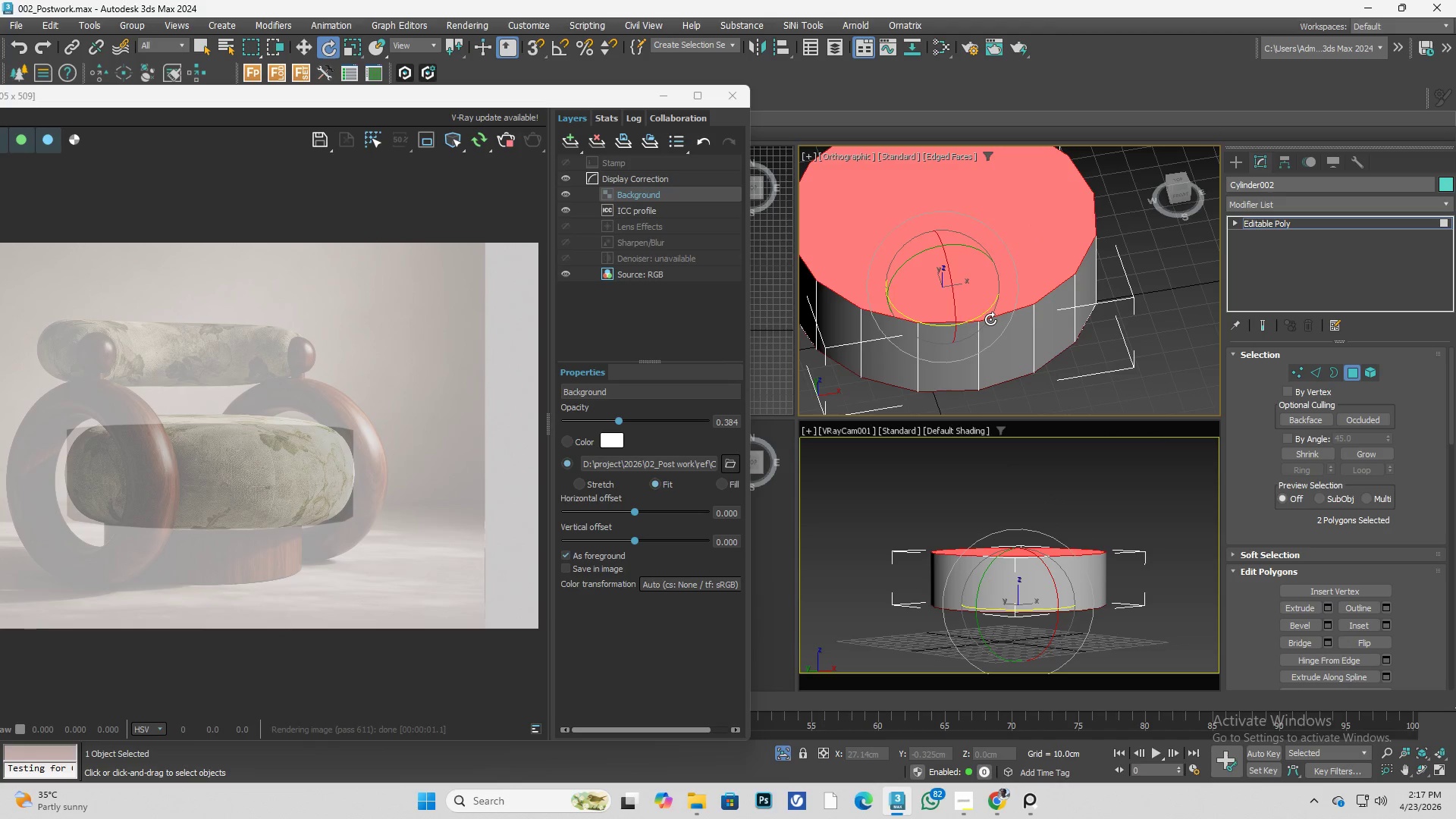 
hold_key(key=AltLeft, duration=1.34)
 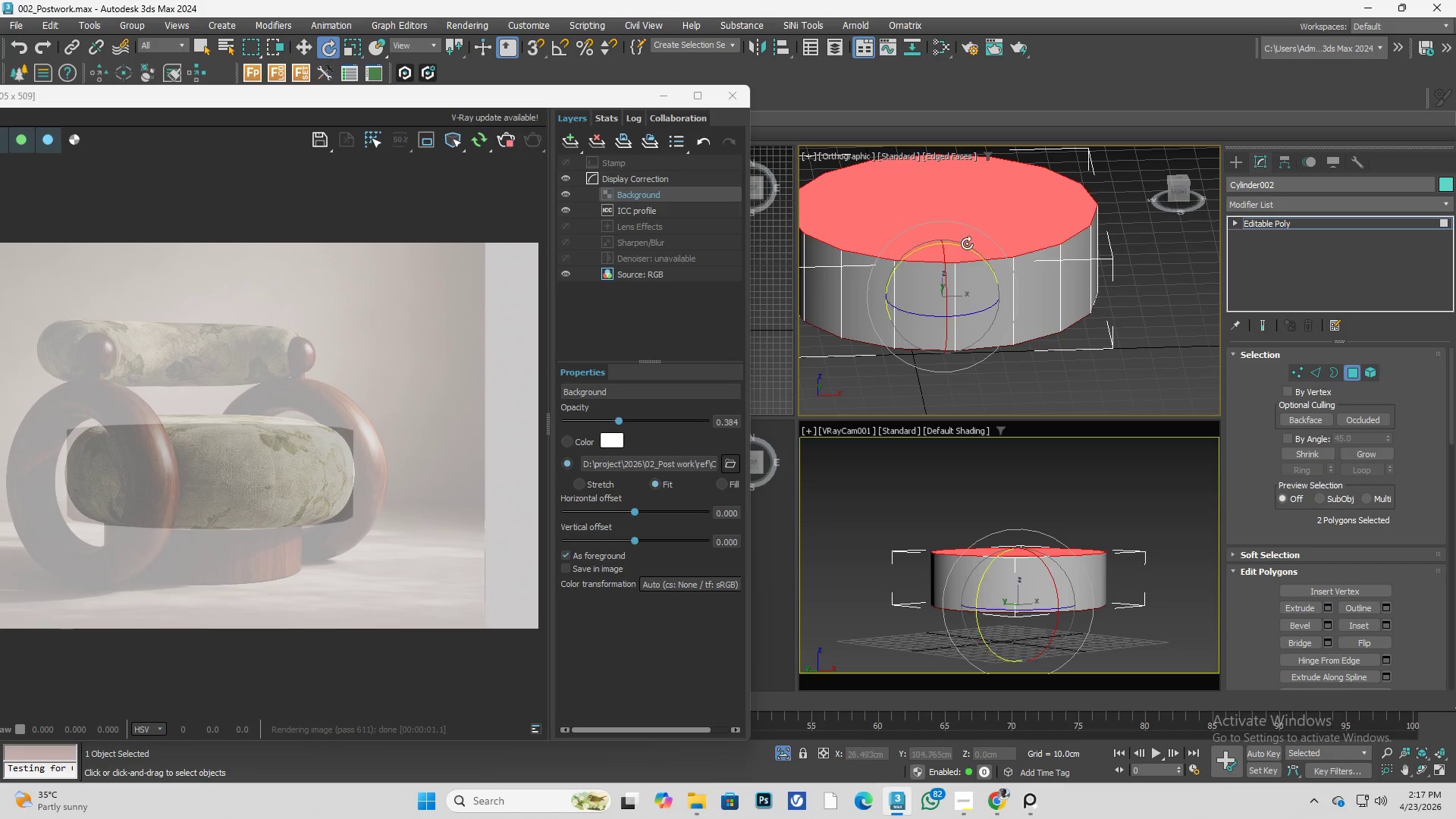 
right_click([967, 243])
 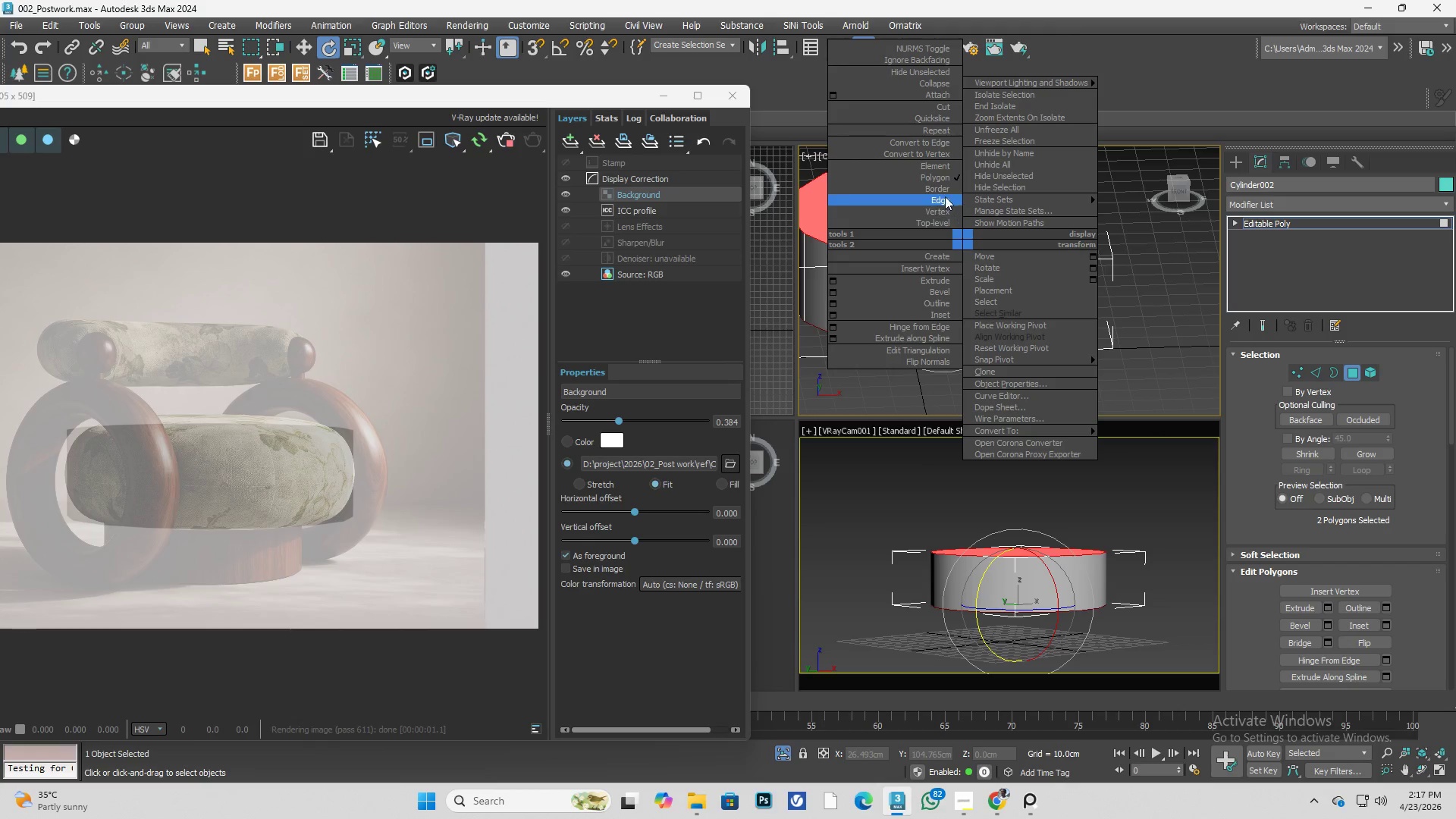 
mouse_move([937, 142])
 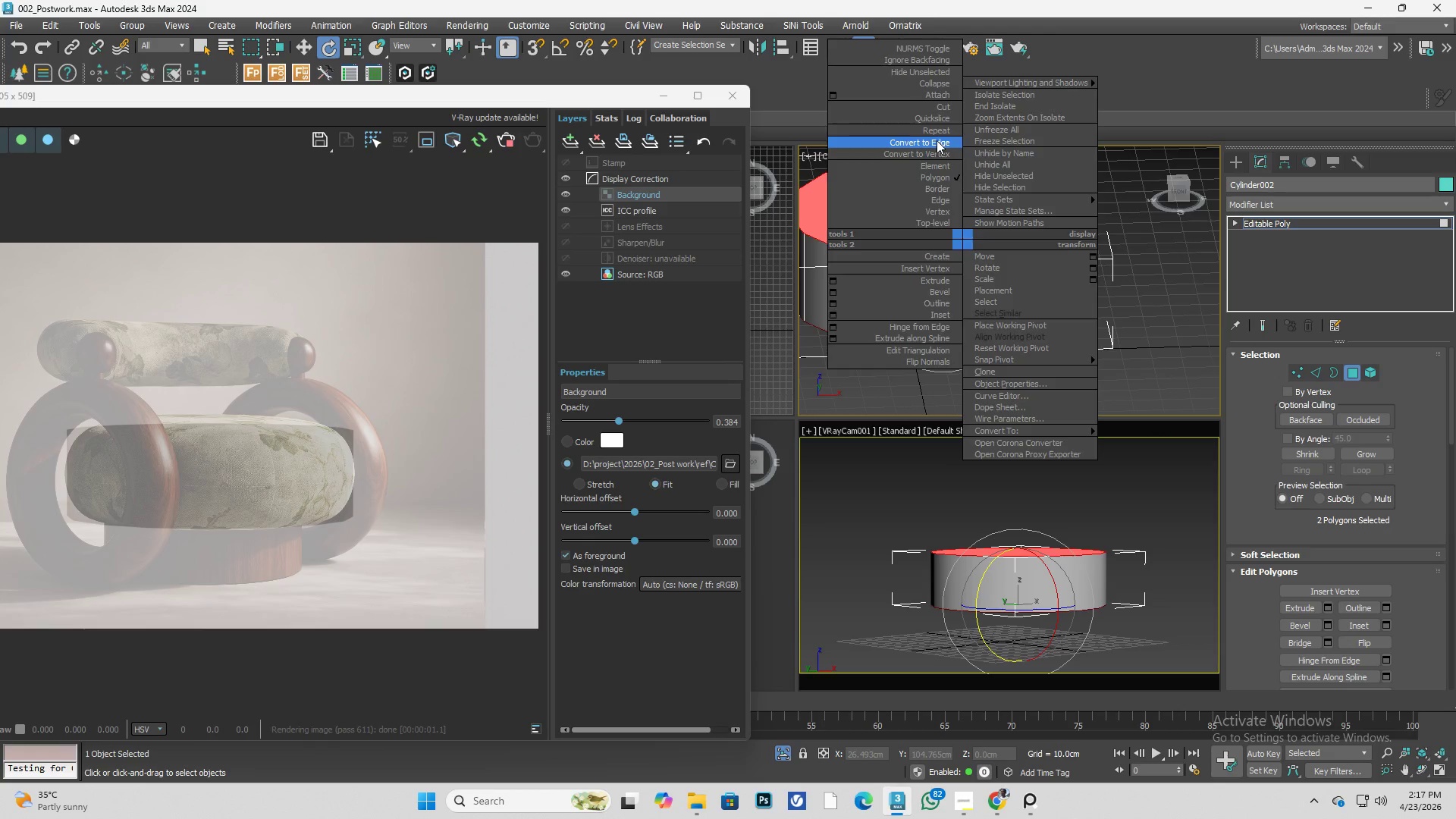 
left_click([937, 140])
 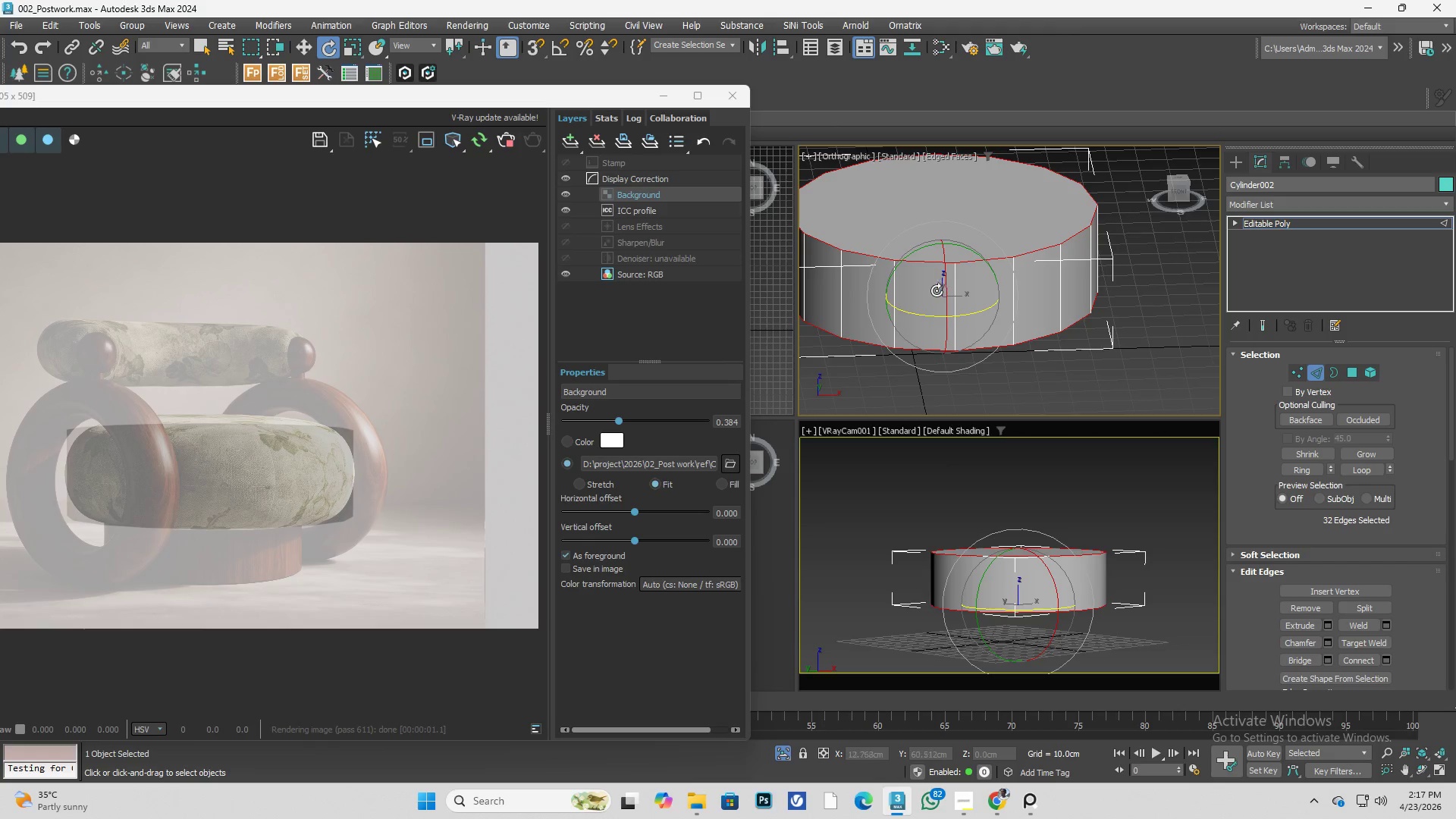 
scroll: coordinate [937, 291], scroll_direction: down, amount: 1.0
 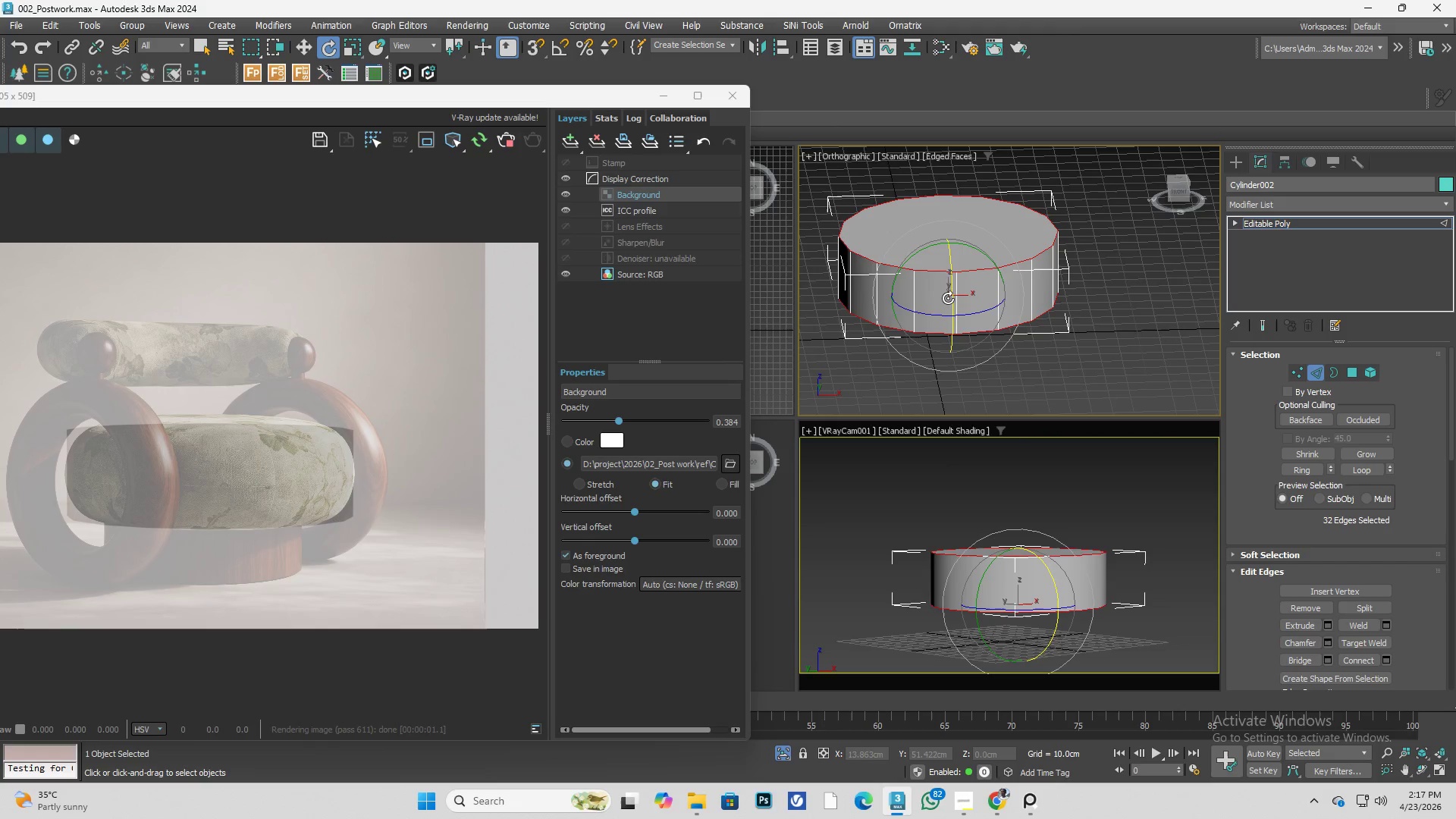 
key(F)
 